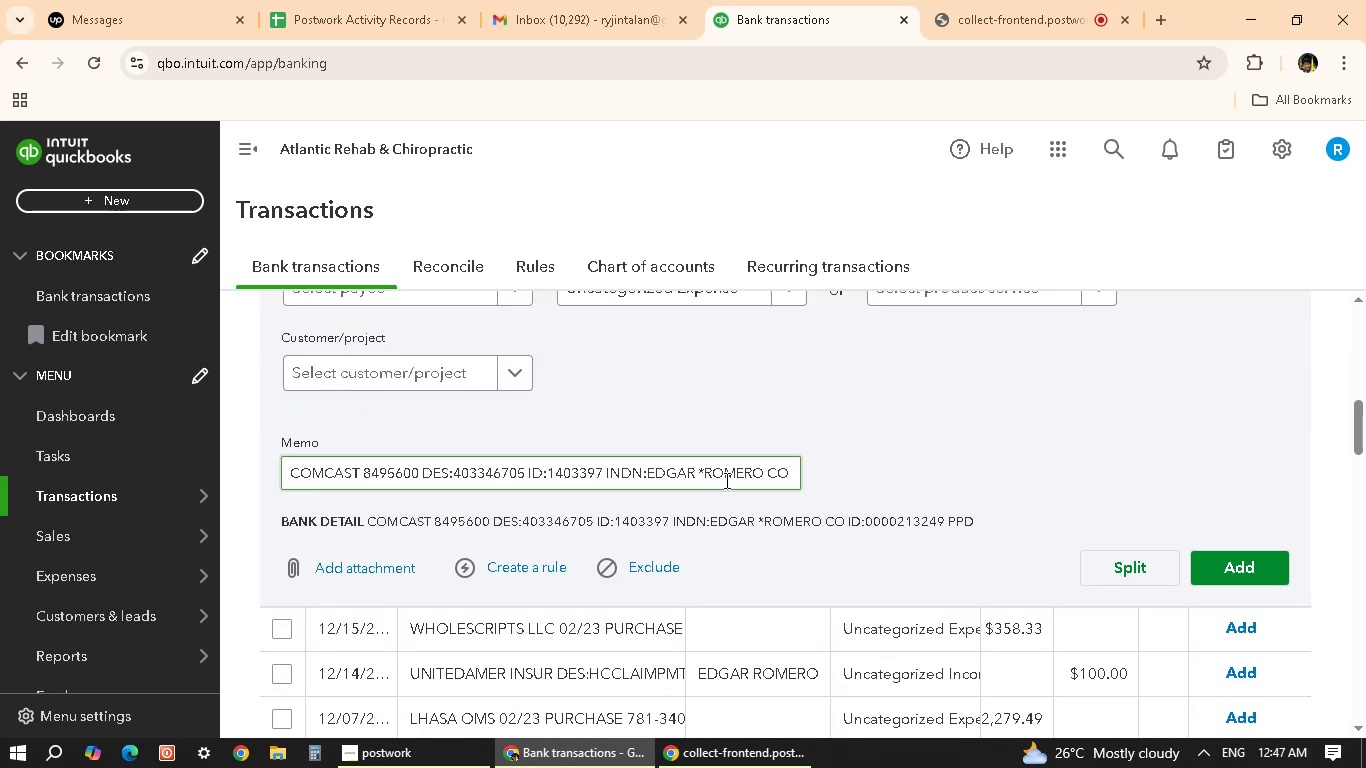 
scroll: coordinate [731, 482], scroll_direction: up, amount: 4.0
 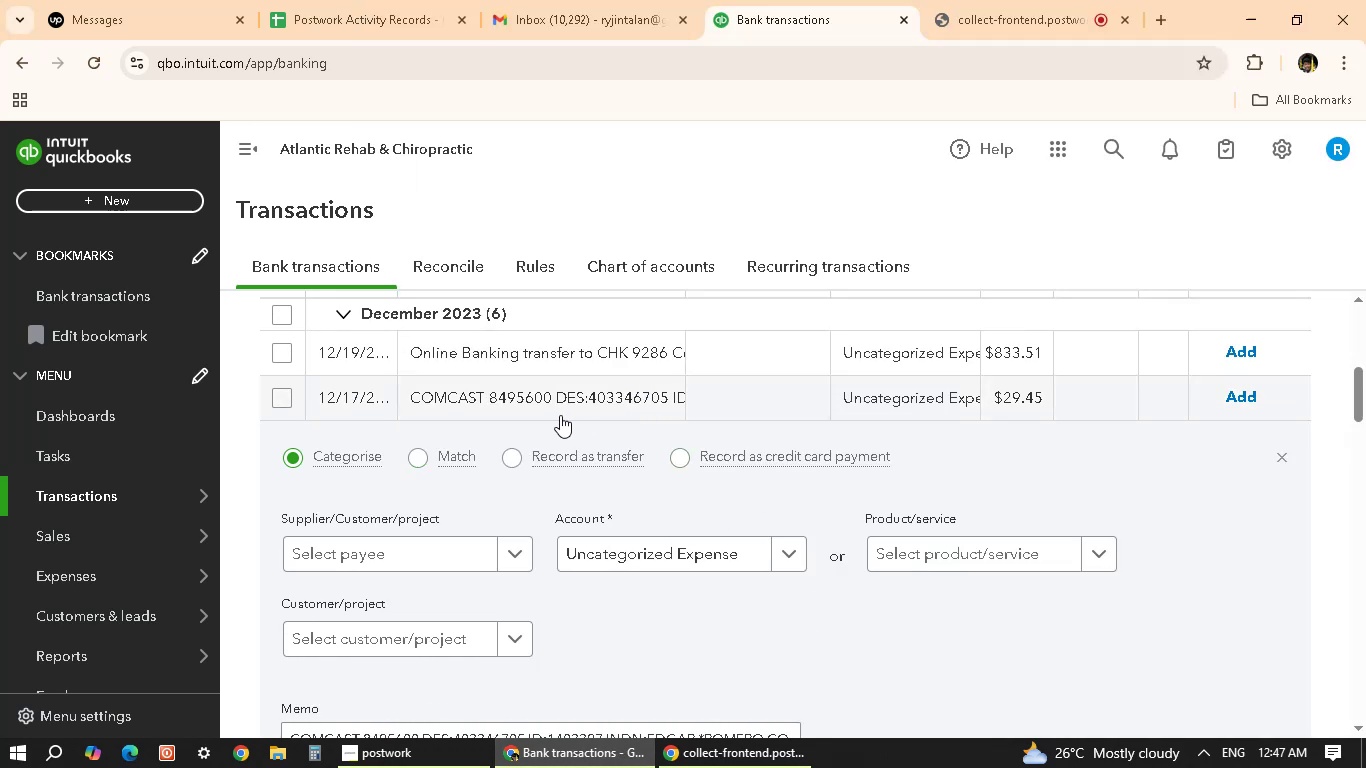 
wait(29.4)
 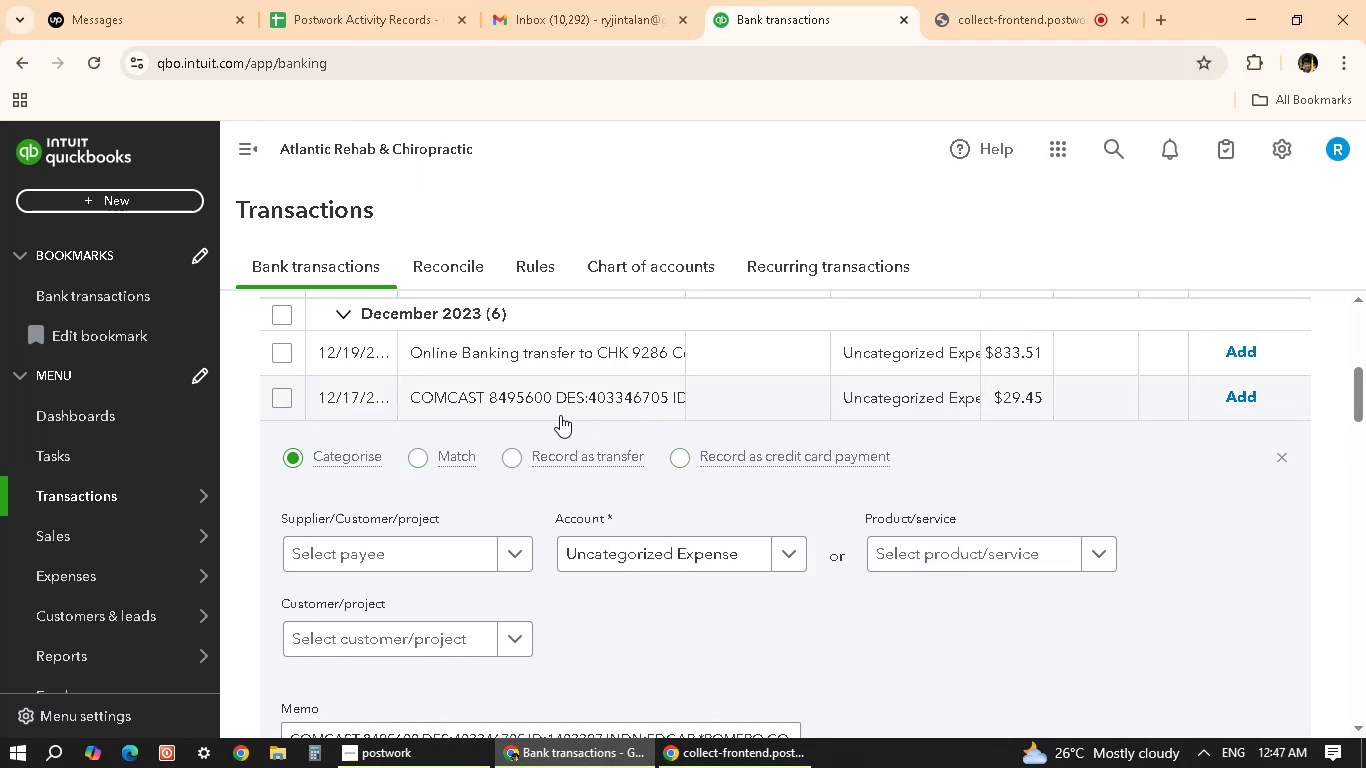 
scroll: coordinate [428, 373], scroll_direction: down, amount: 11.0
 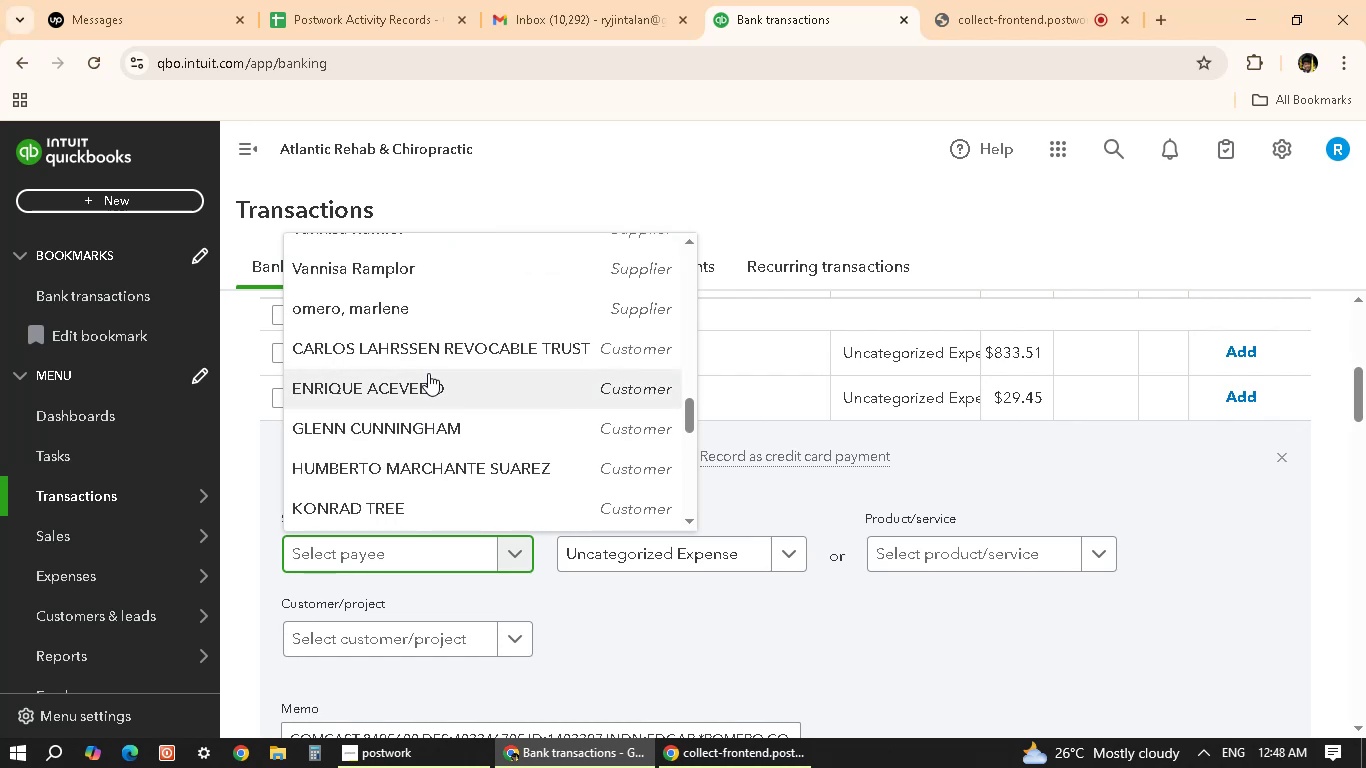 
scroll: coordinate [412, 307], scroll_direction: up, amount: 21.0
 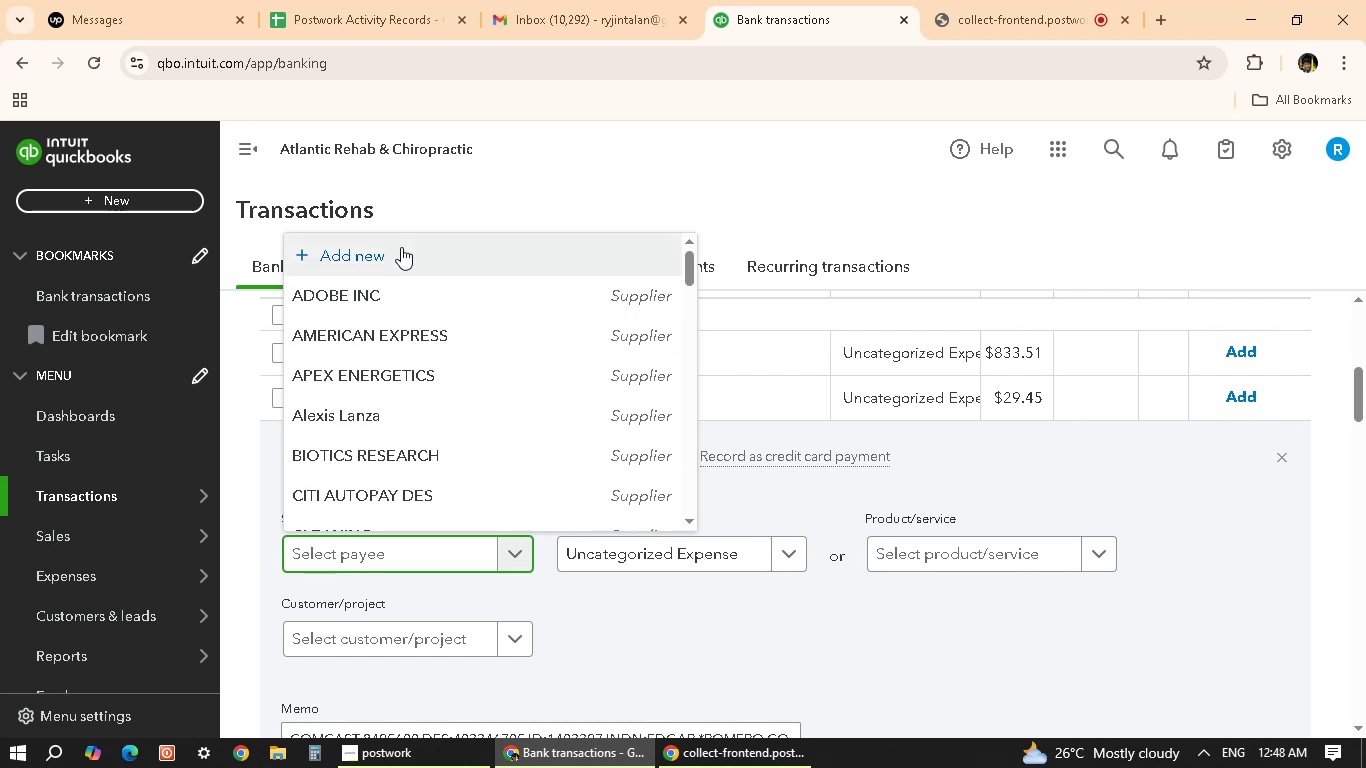 
left_click([384, 250])
 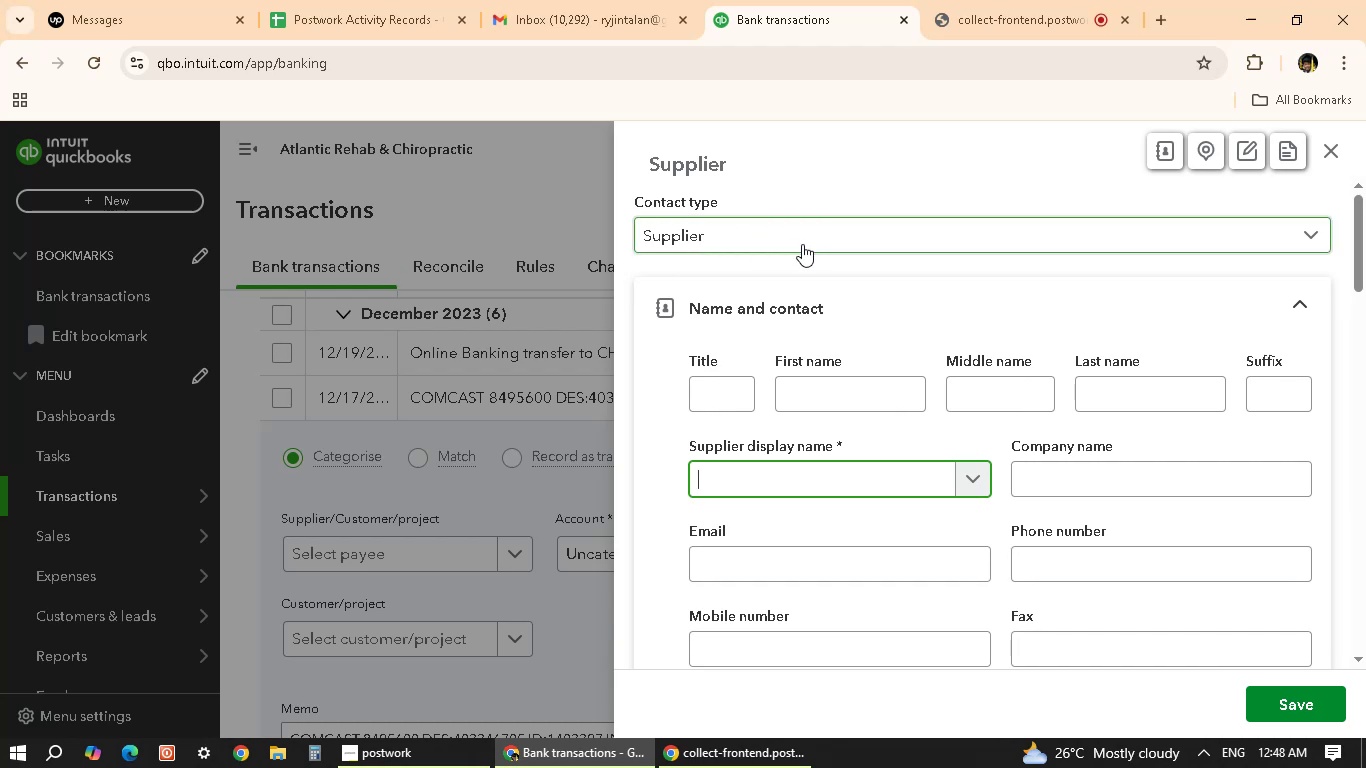 
wait(7.23)
 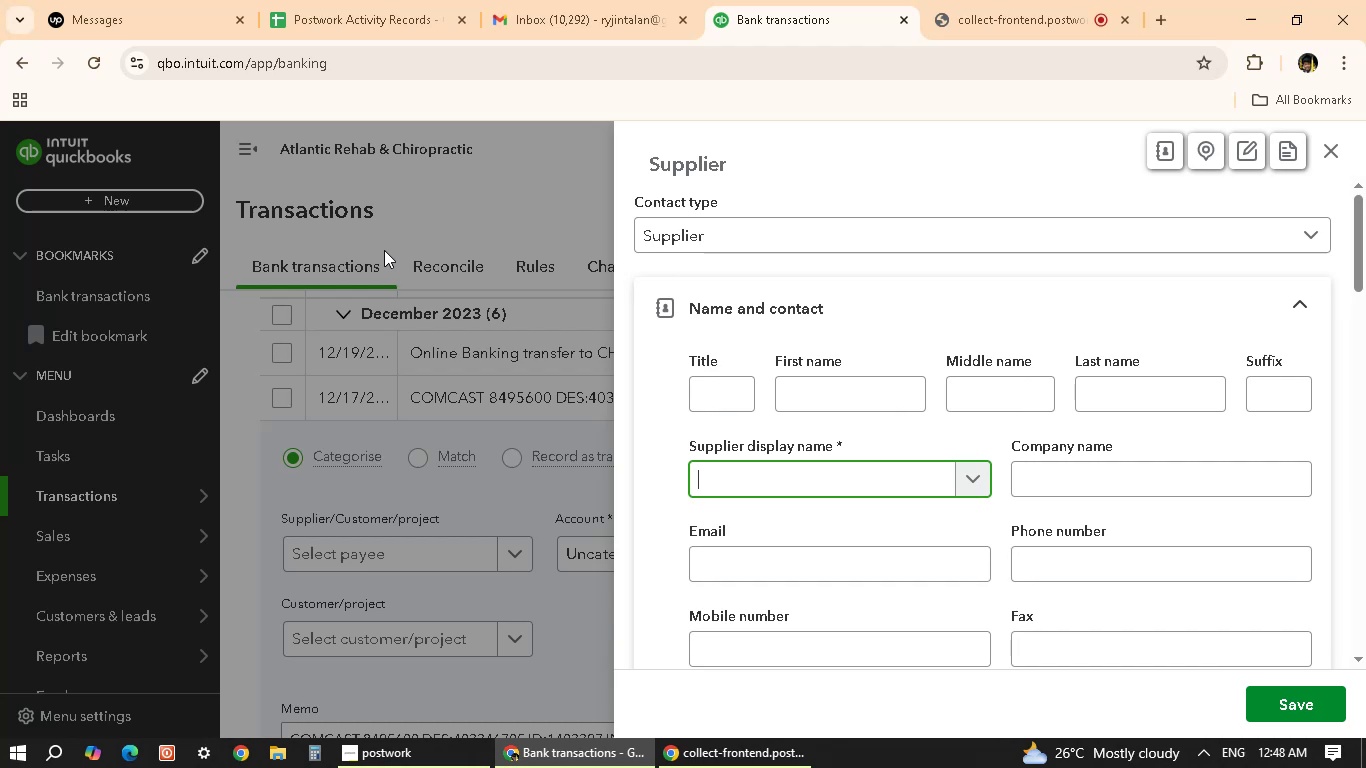 
type(COMCAST)
 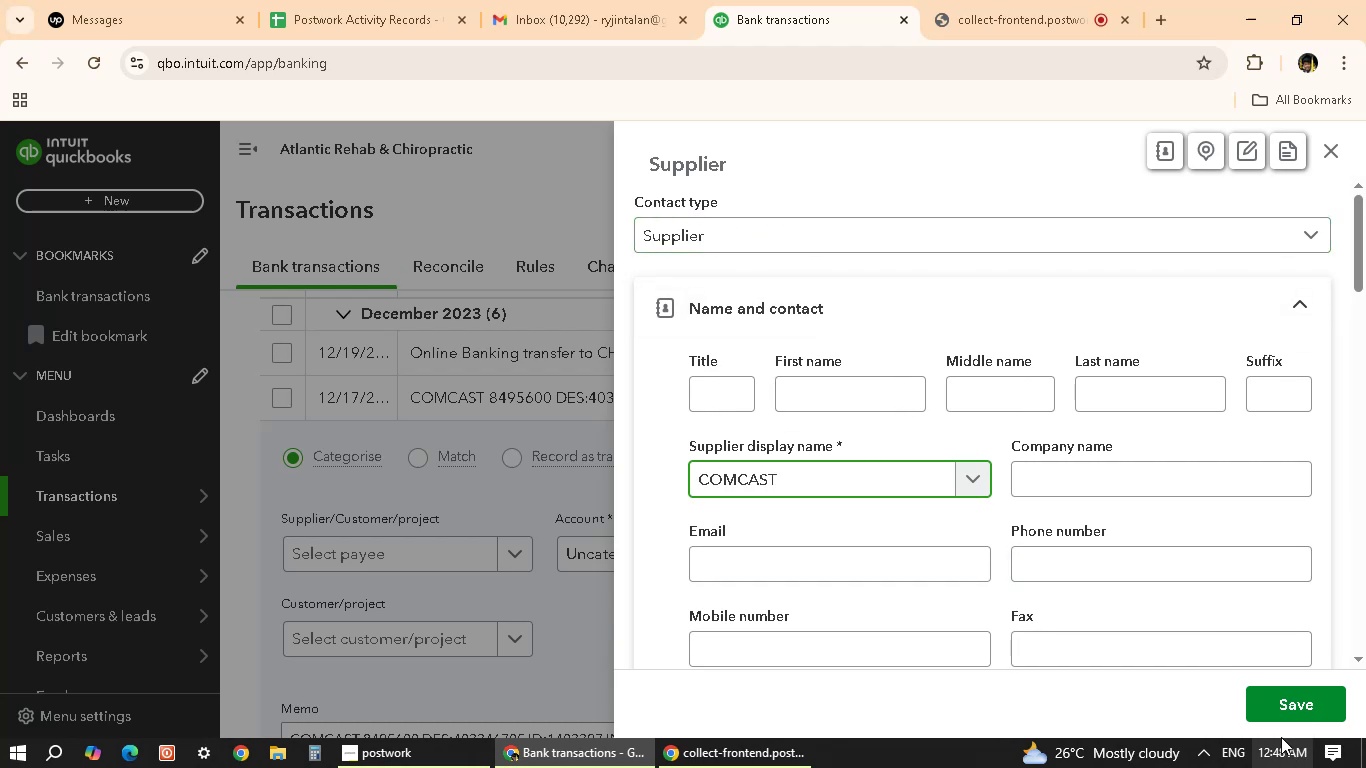 
left_click([1269, 700])
 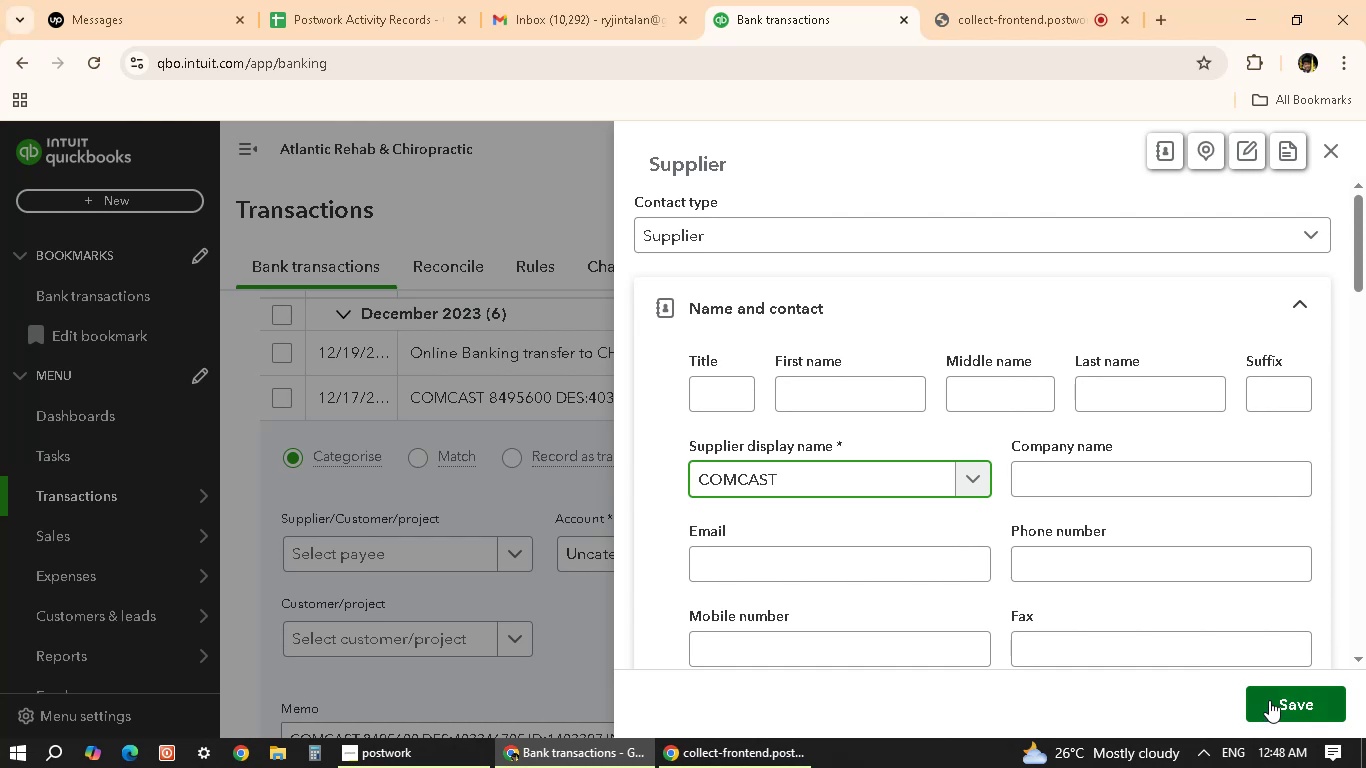 
left_click_drag(start_coordinate=[1269, 700], to_coordinate=[779, 622])
 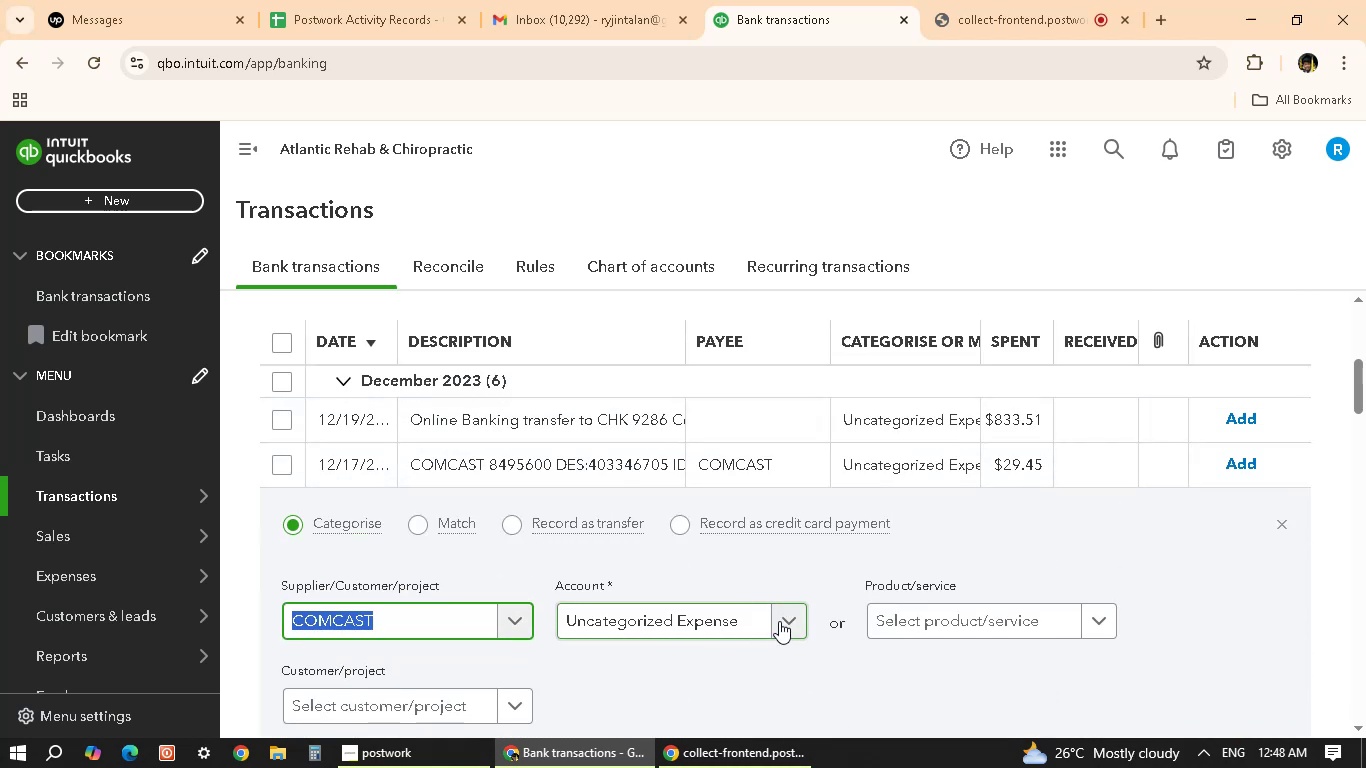 
scroll: coordinate [791, 577], scroll_direction: down, amount: 7.0
 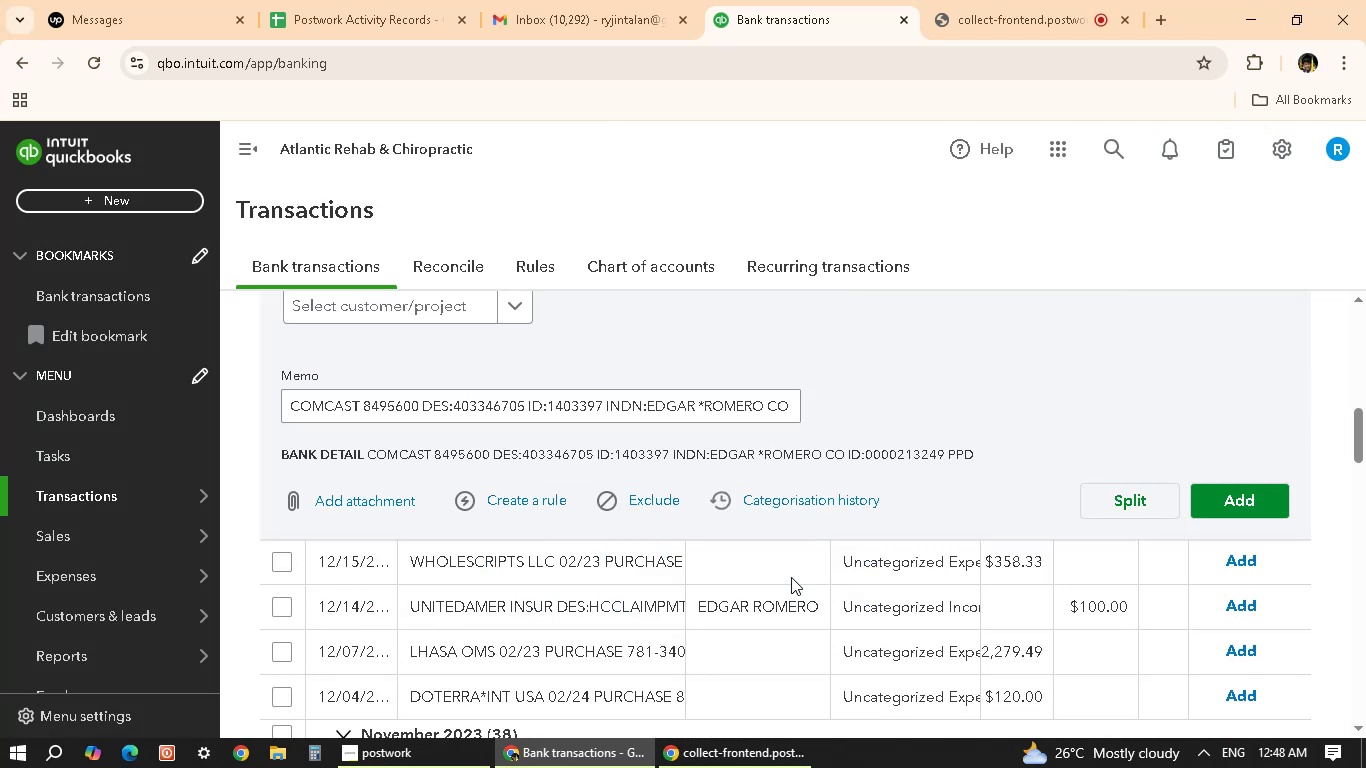 
scroll: coordinate [839, 445], scroll_direction: up, amount: 6.0
 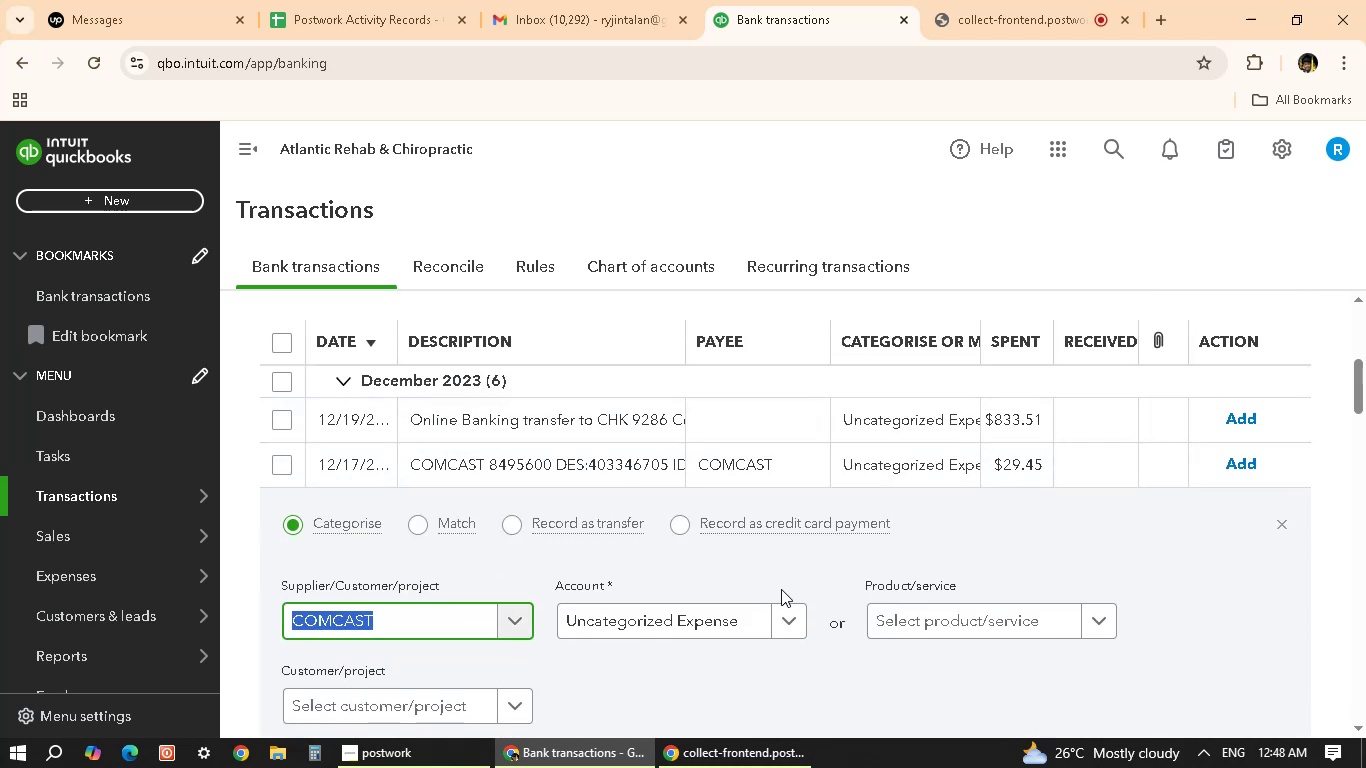 
scroll: coordinate [808, 589], scroll_direction: down, amount: 3.0
 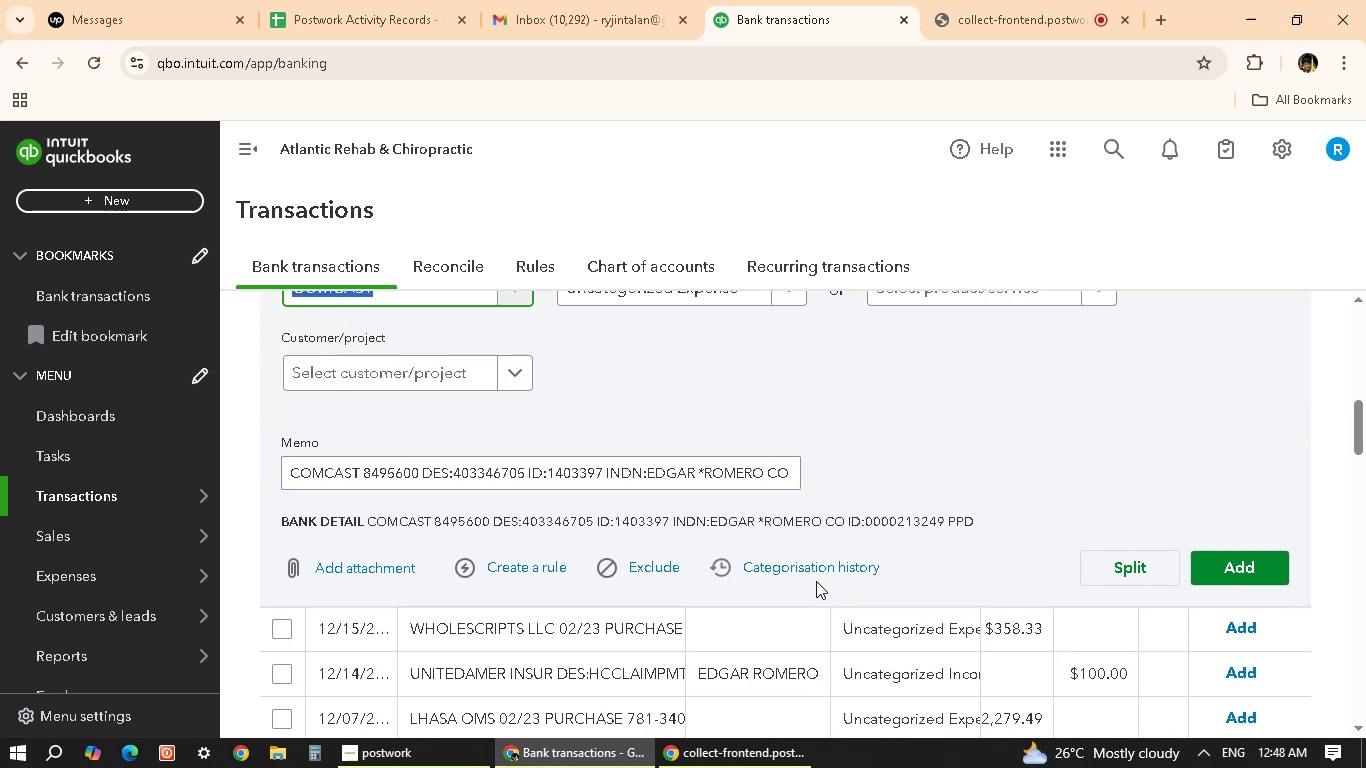 
scroll: coordinate [854, 531], scroll_direction: up, amount: 3.0
 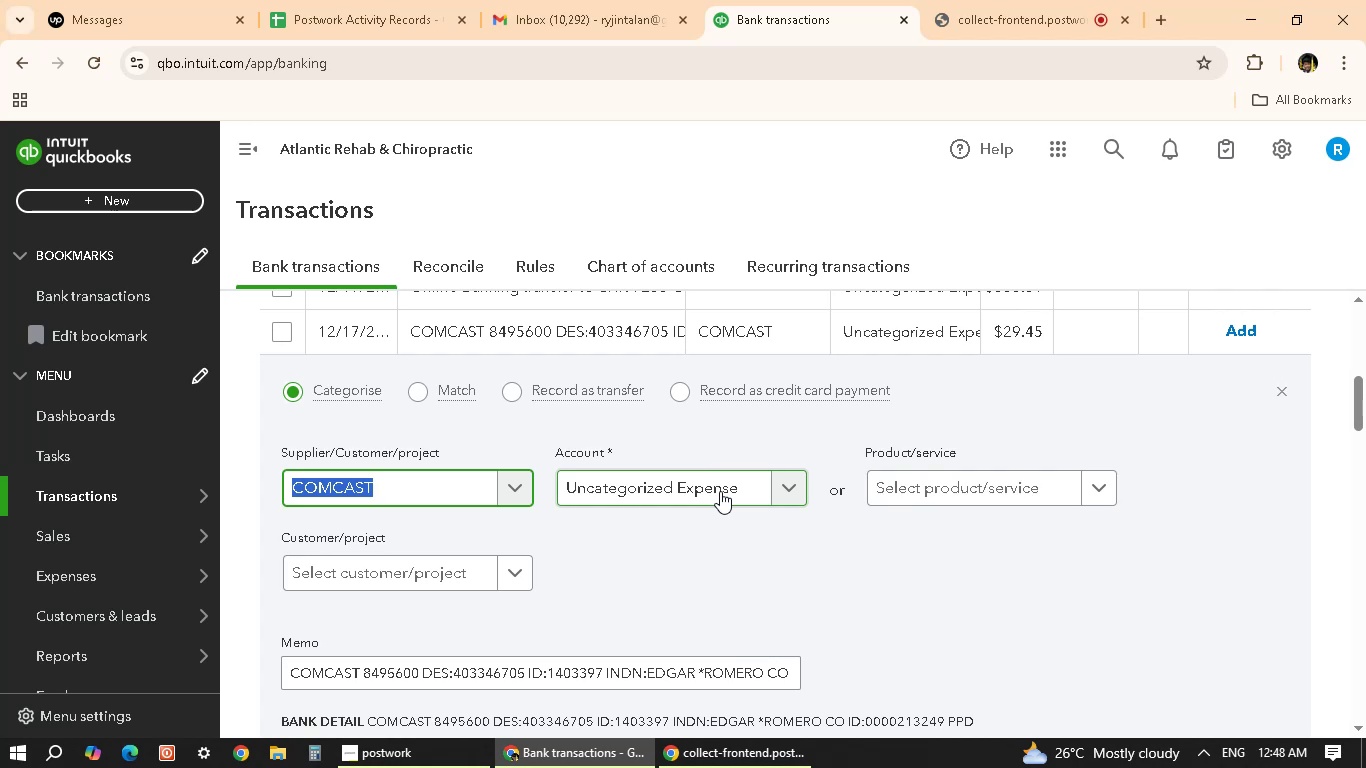 
left_click([720, 491])
 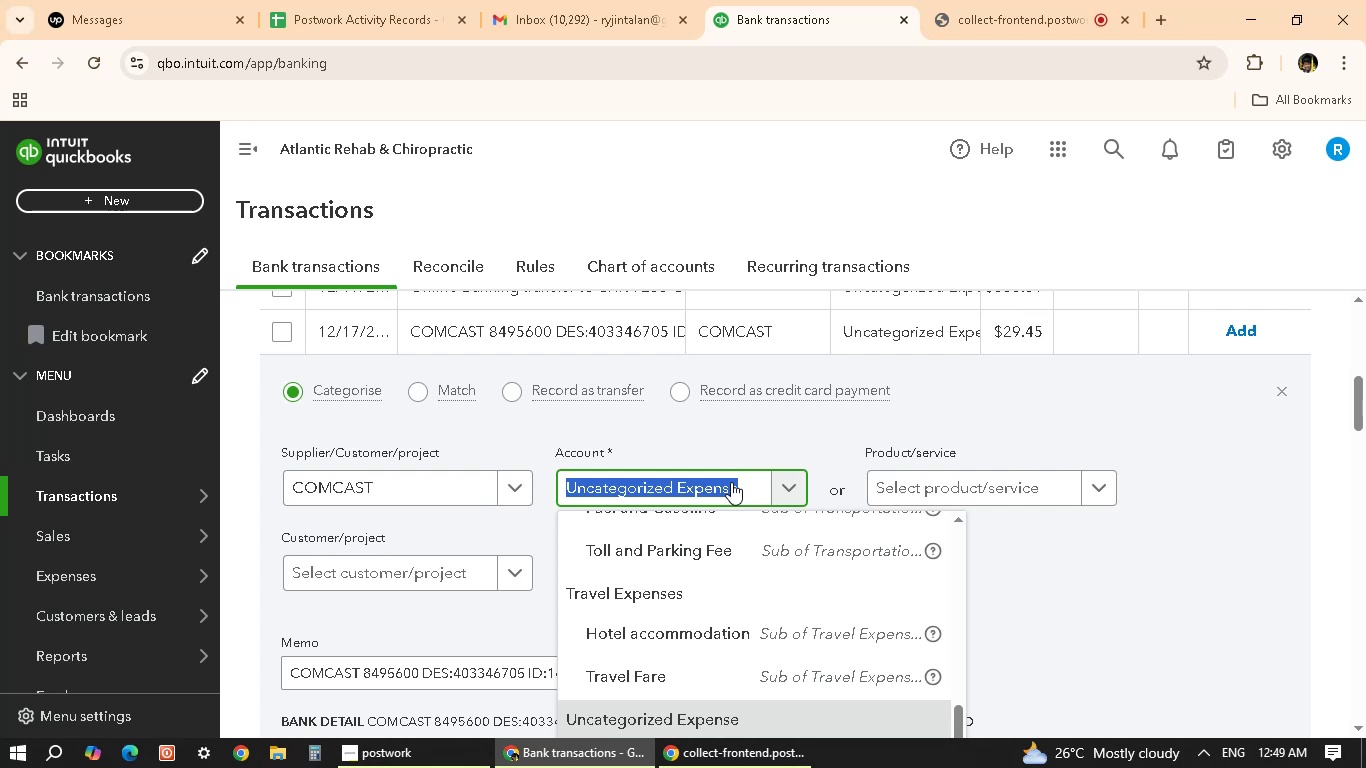 
wait(22.35)
 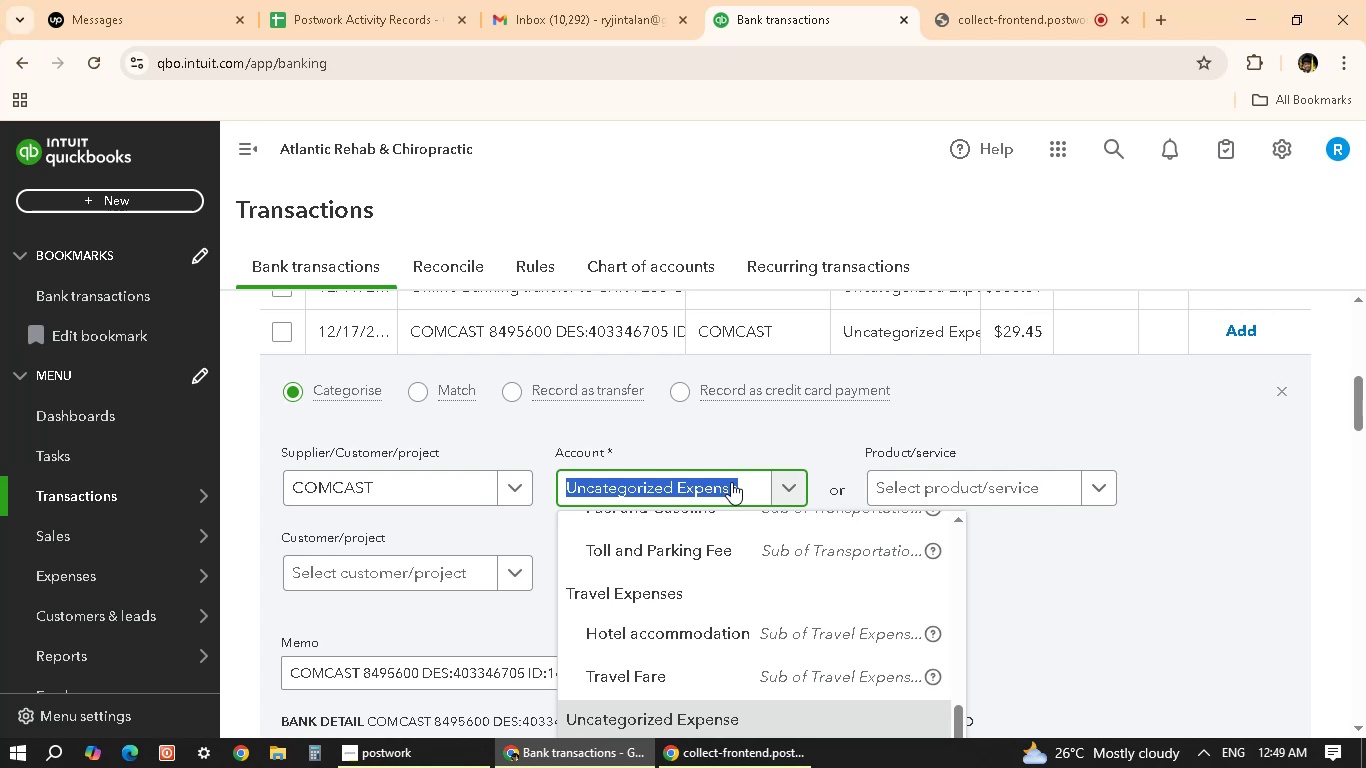 
scroll: coordinate [770, 610], scroll_direction: down, amount: 7.0
 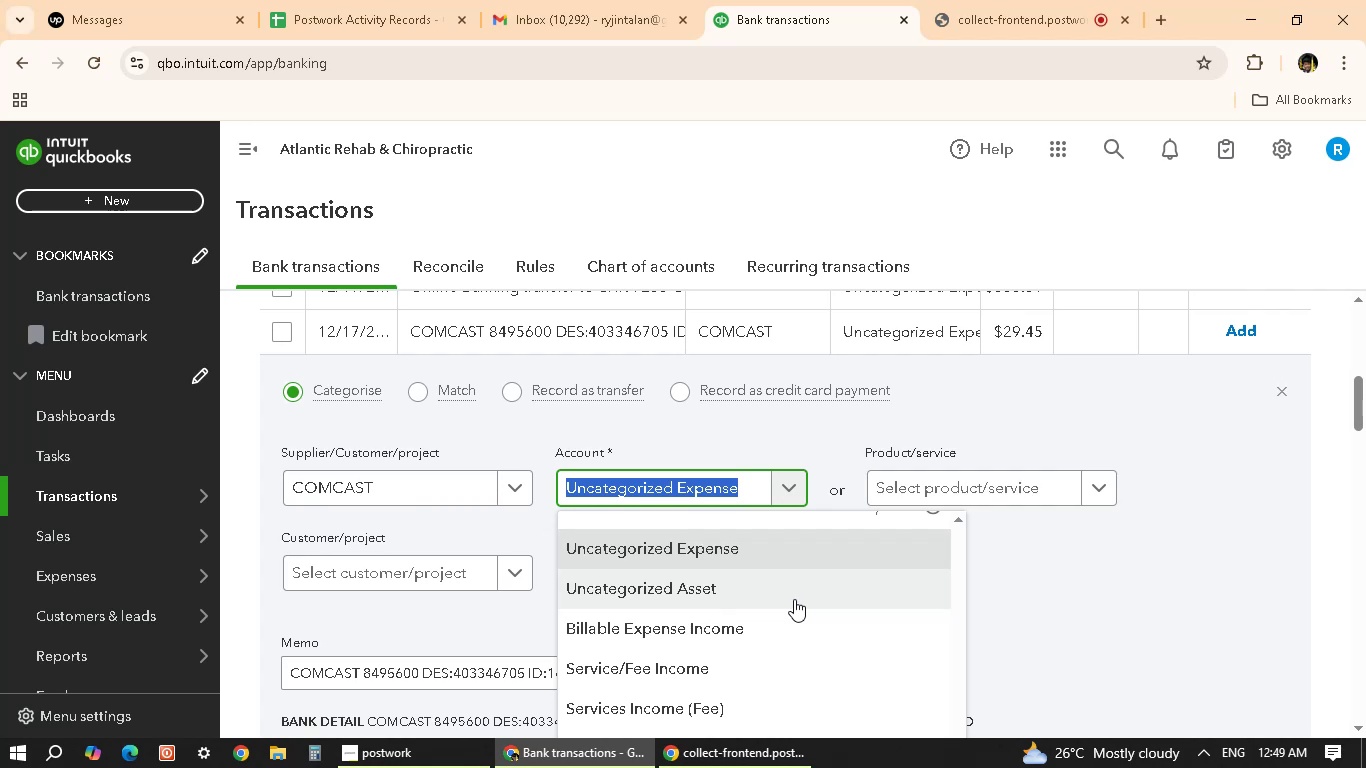 
wait(25.68)
 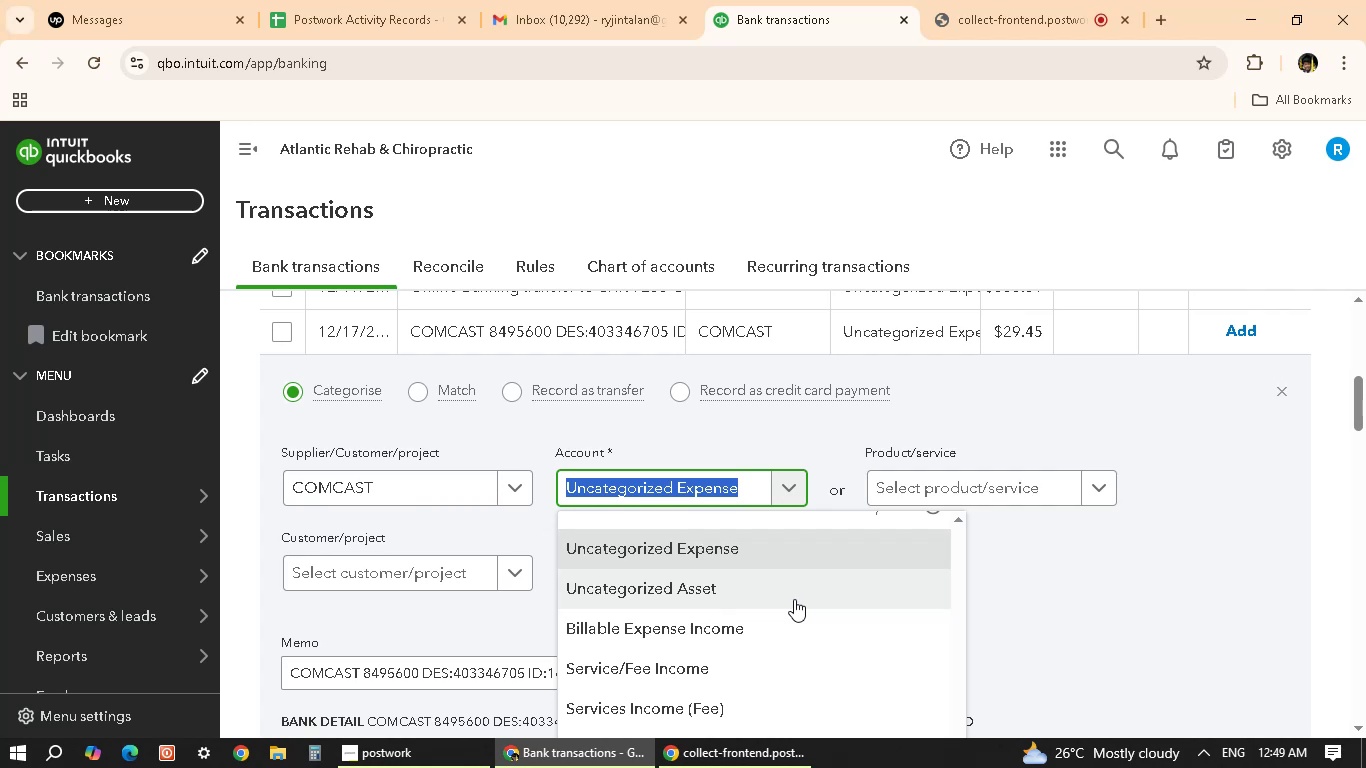 
scroll: coordinate [738, 727], scroll_direction: down, amount: 3.0
 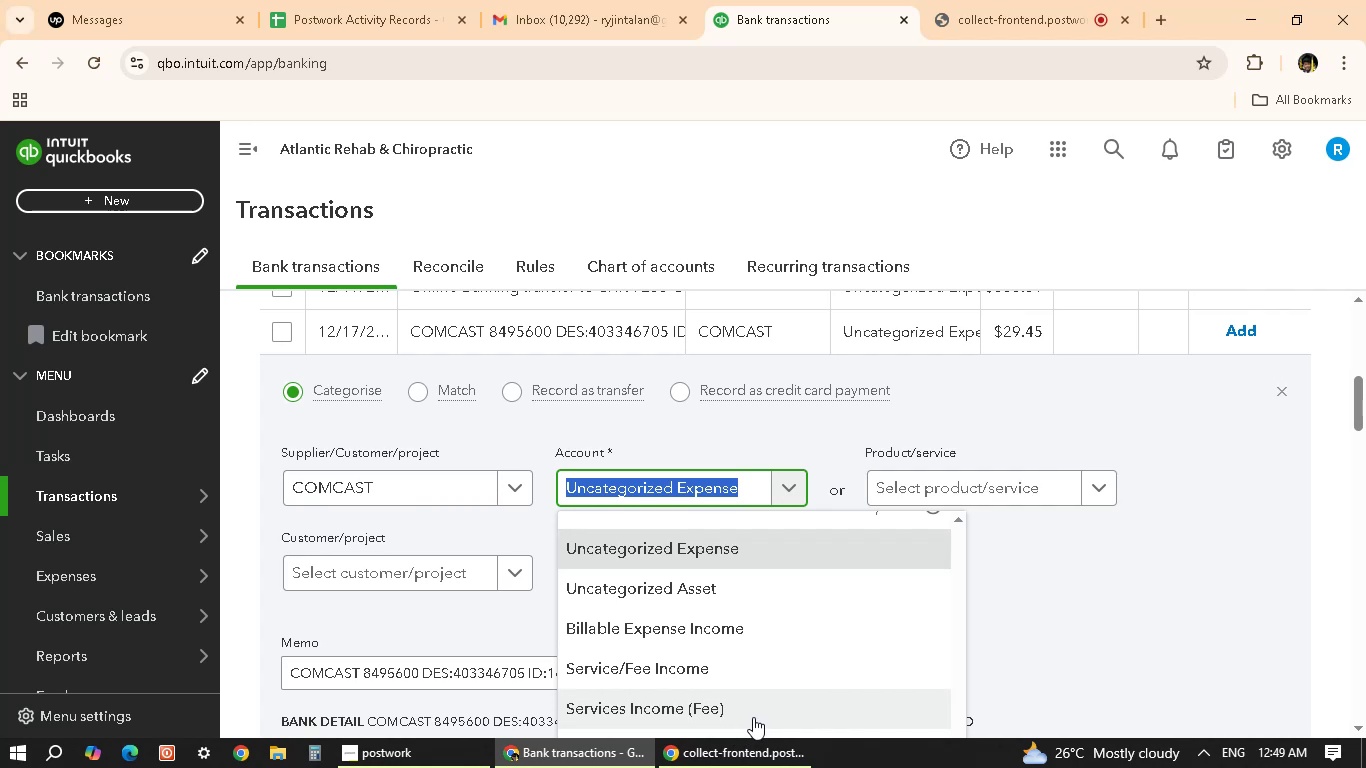 
wait(12.19)
 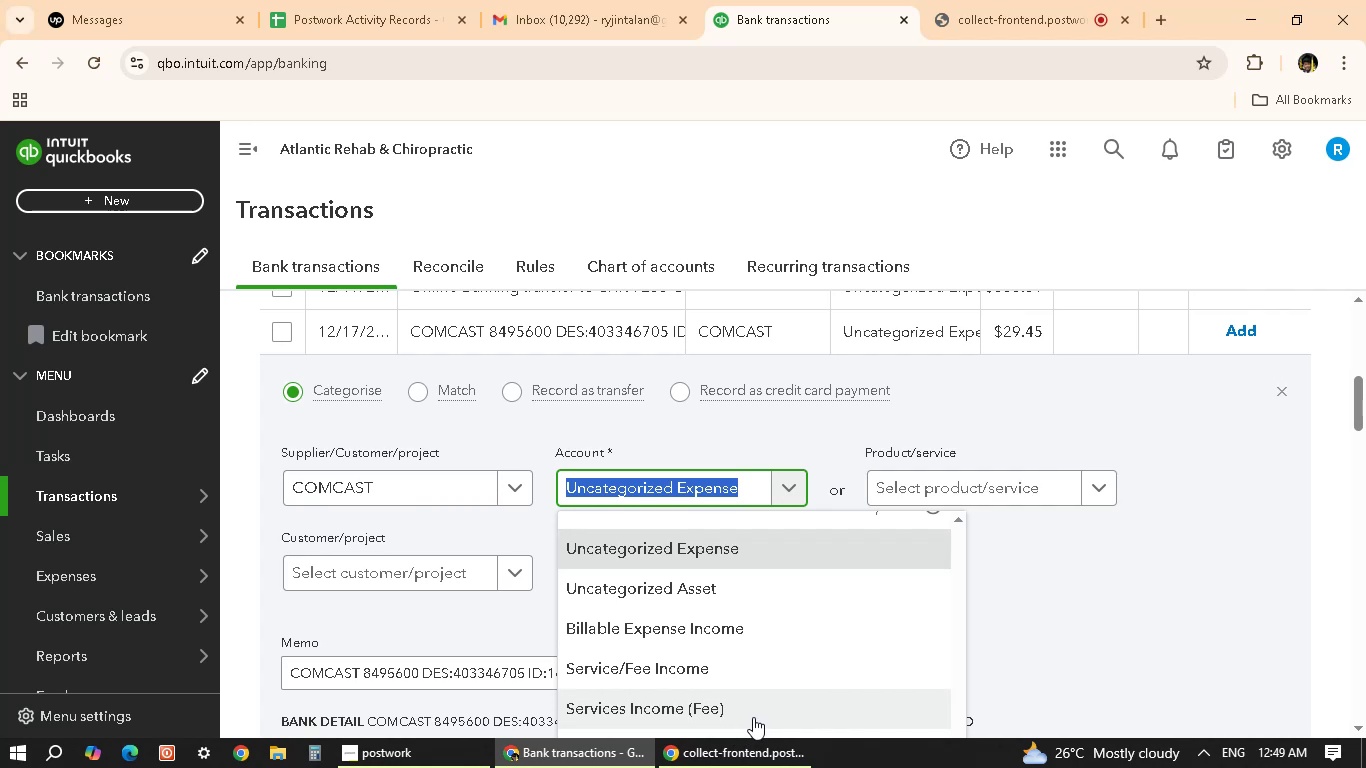 
scroll: coordinate [831, 654], scroll_direction: up, amount: 14.0
 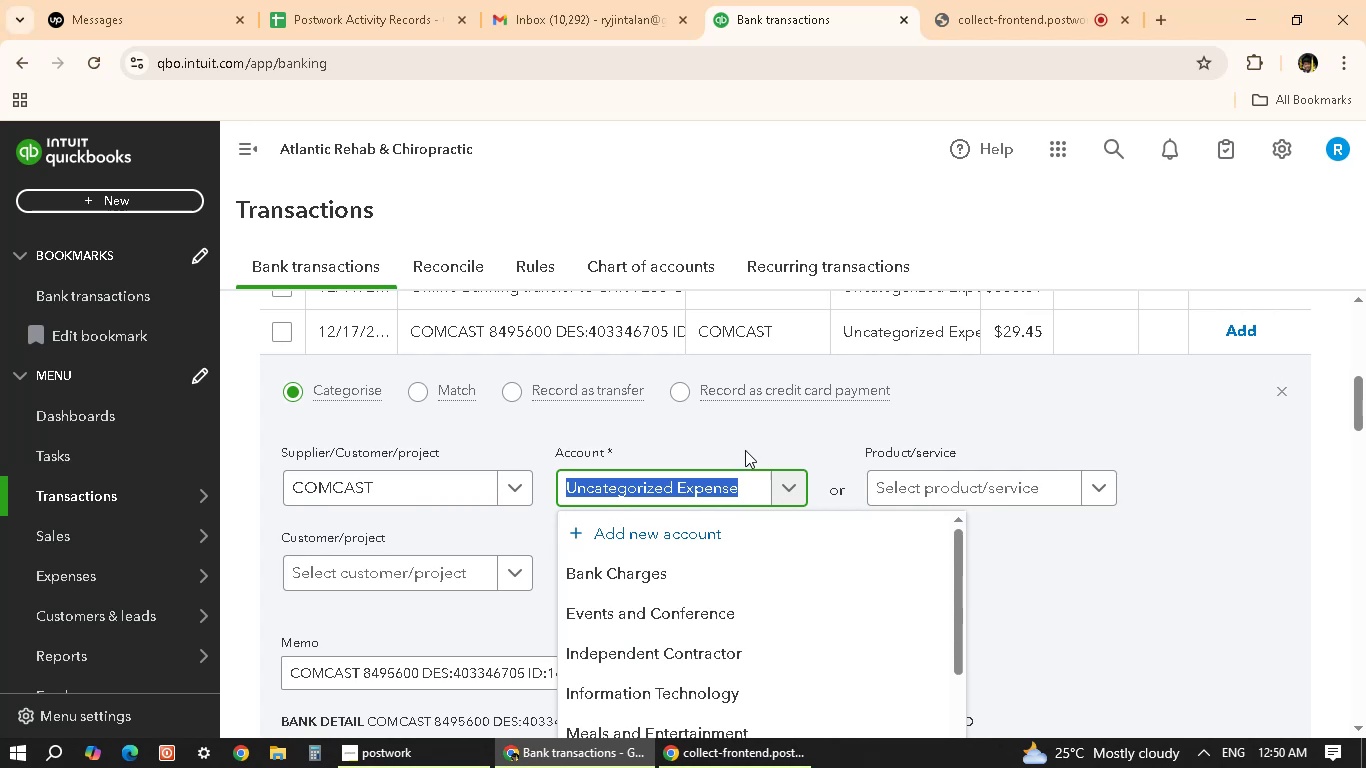 
scroll: coordinate [721, 601], scroll_direction: down, amount: 4.0
 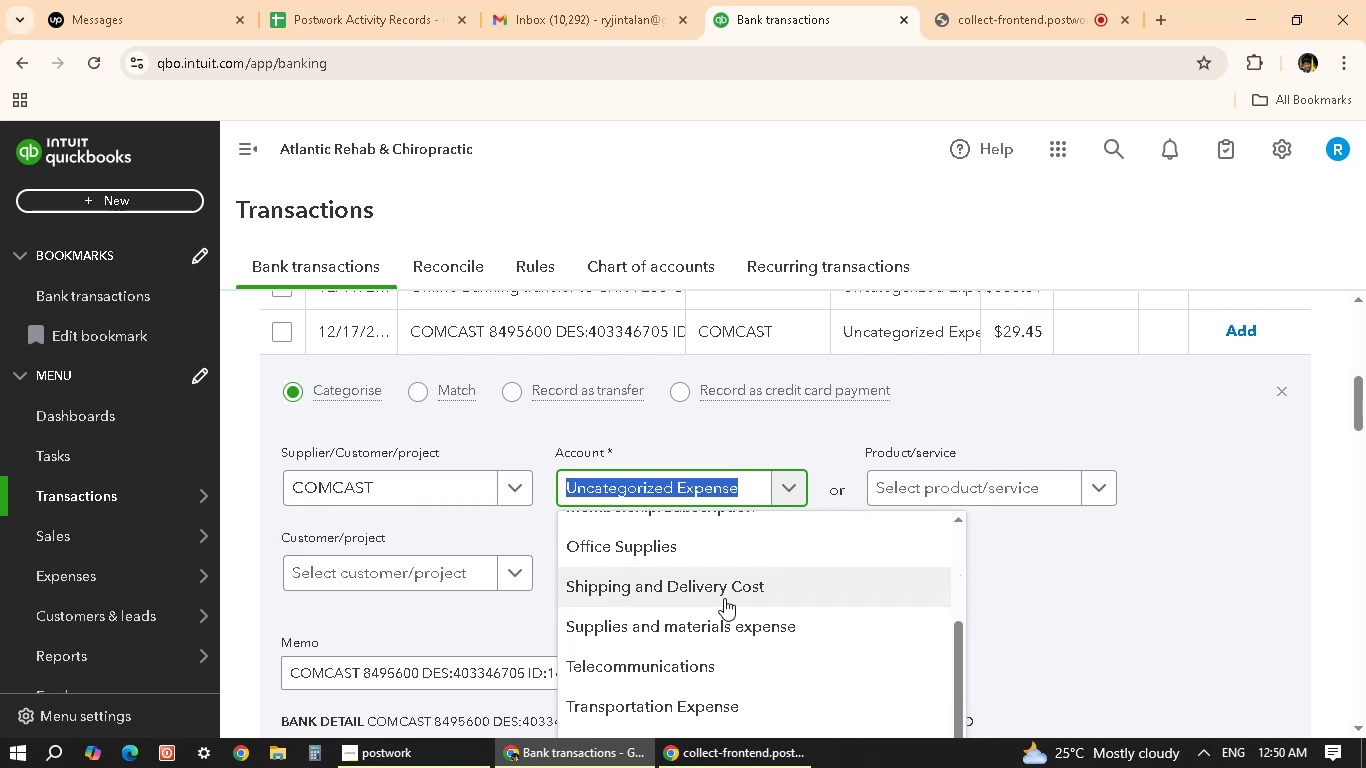 
mouse_move([749, 586])
 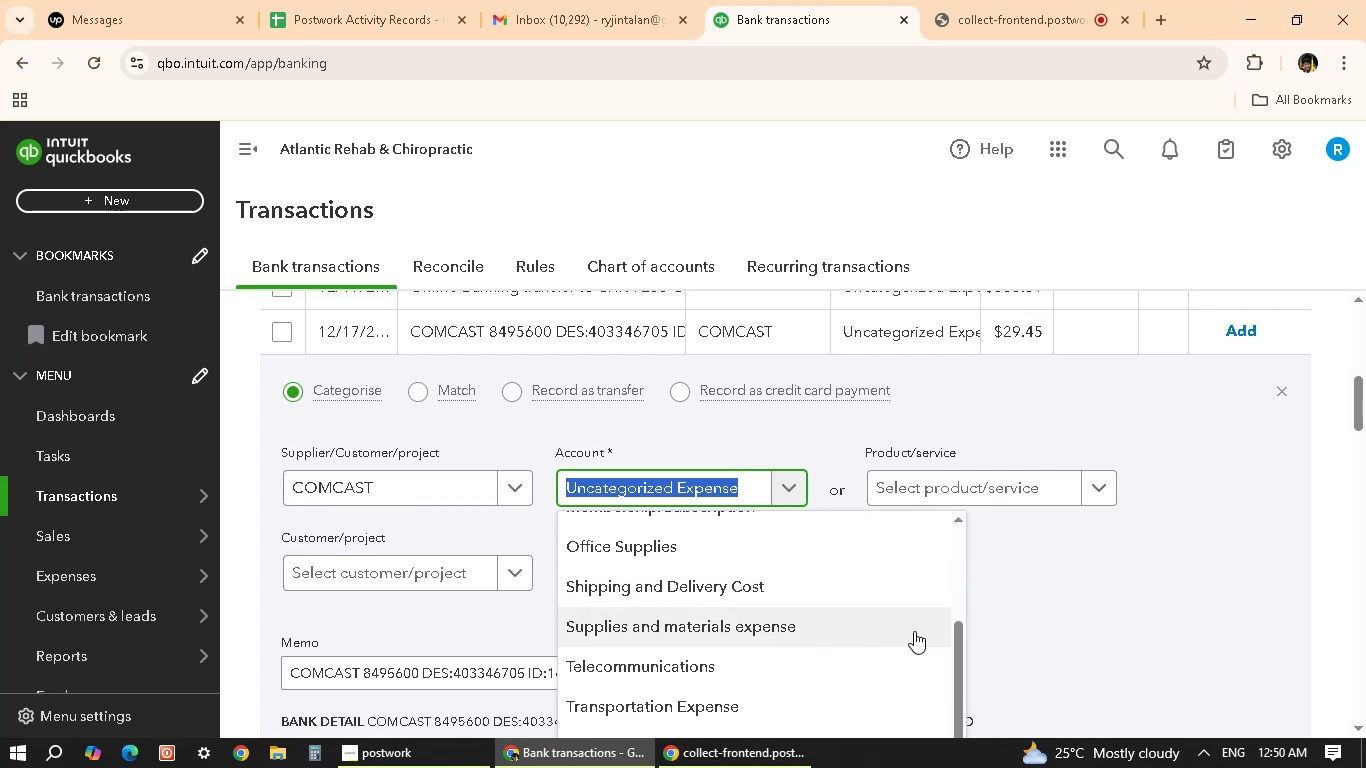 
scroll: coordinate [903, 631], scroll_direction: down, amount: 2.0
 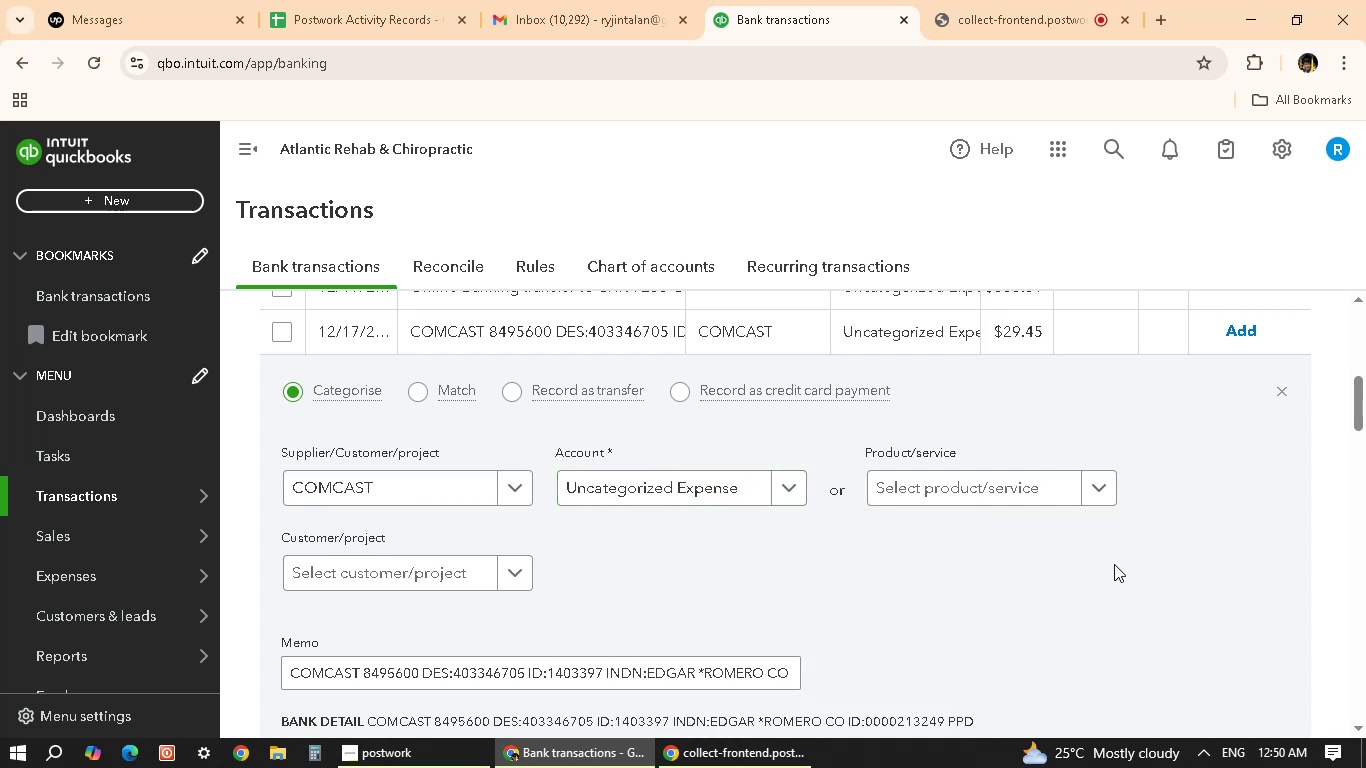 
wait(34.42)
 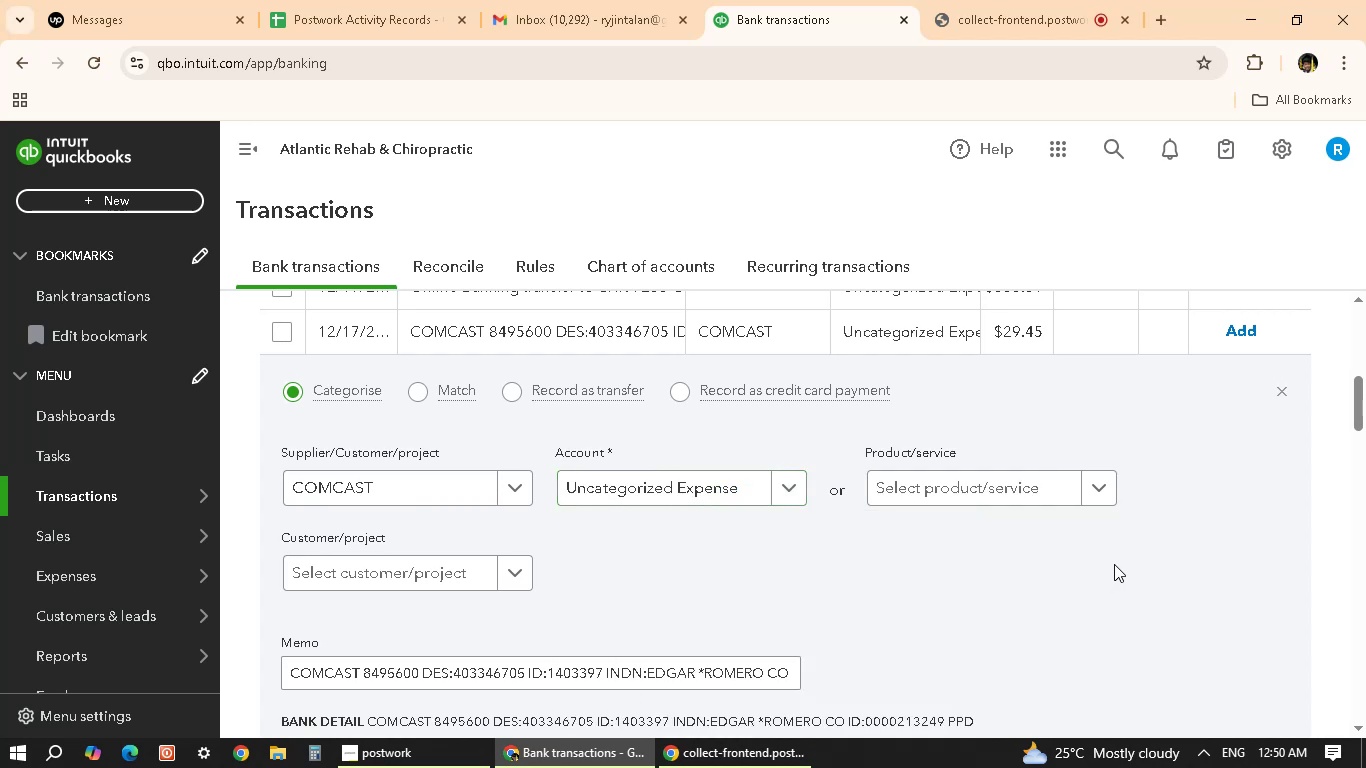 
scroll: coordinate [774, 557], scroll_direction: down, amount: 4.0
 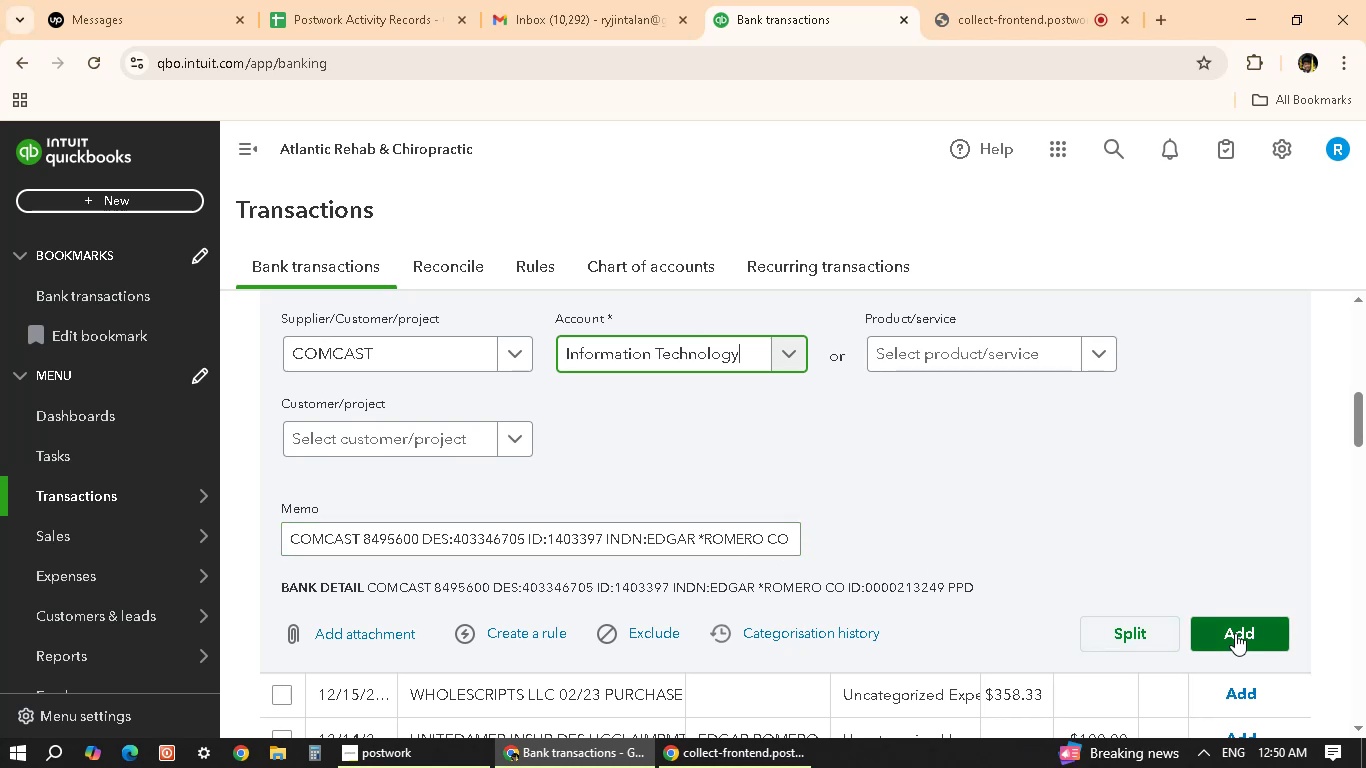 
wait(6.31)
 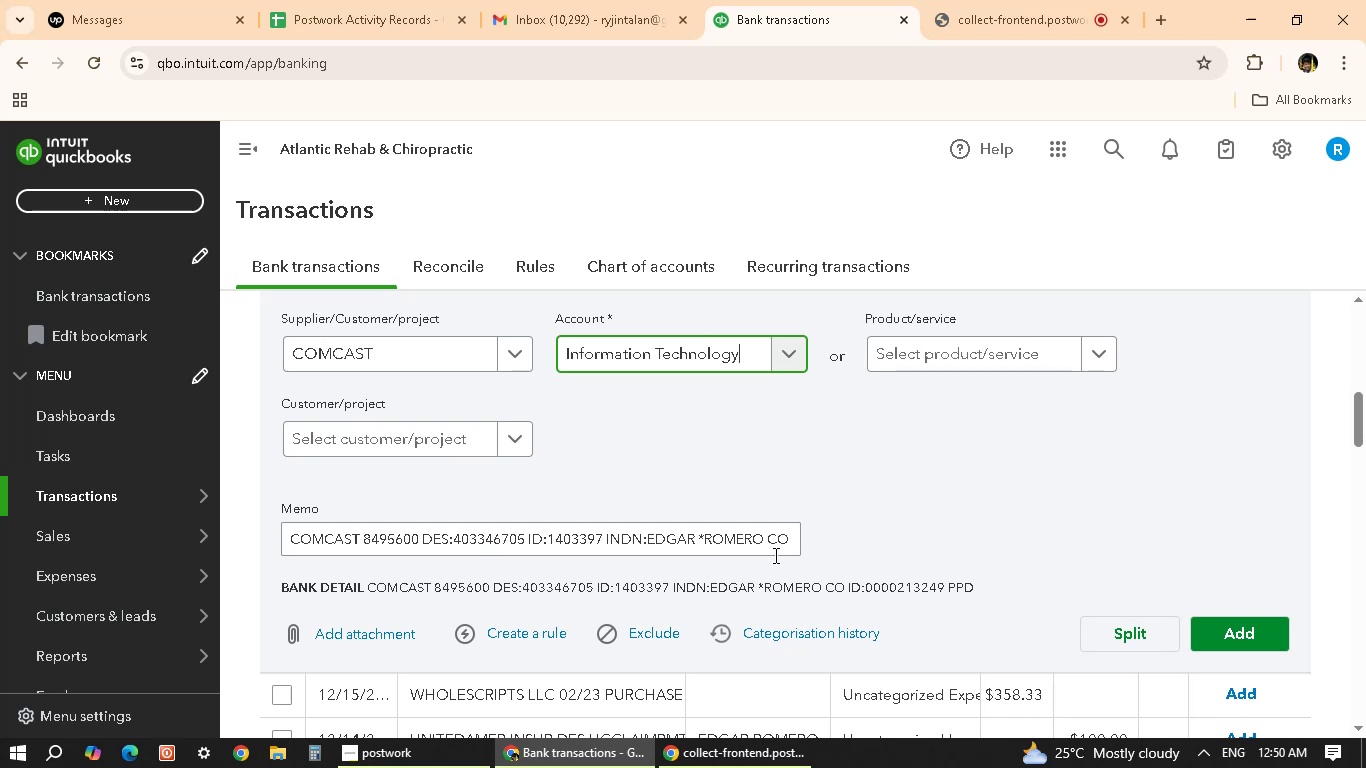 
left_click([1235, 633])
 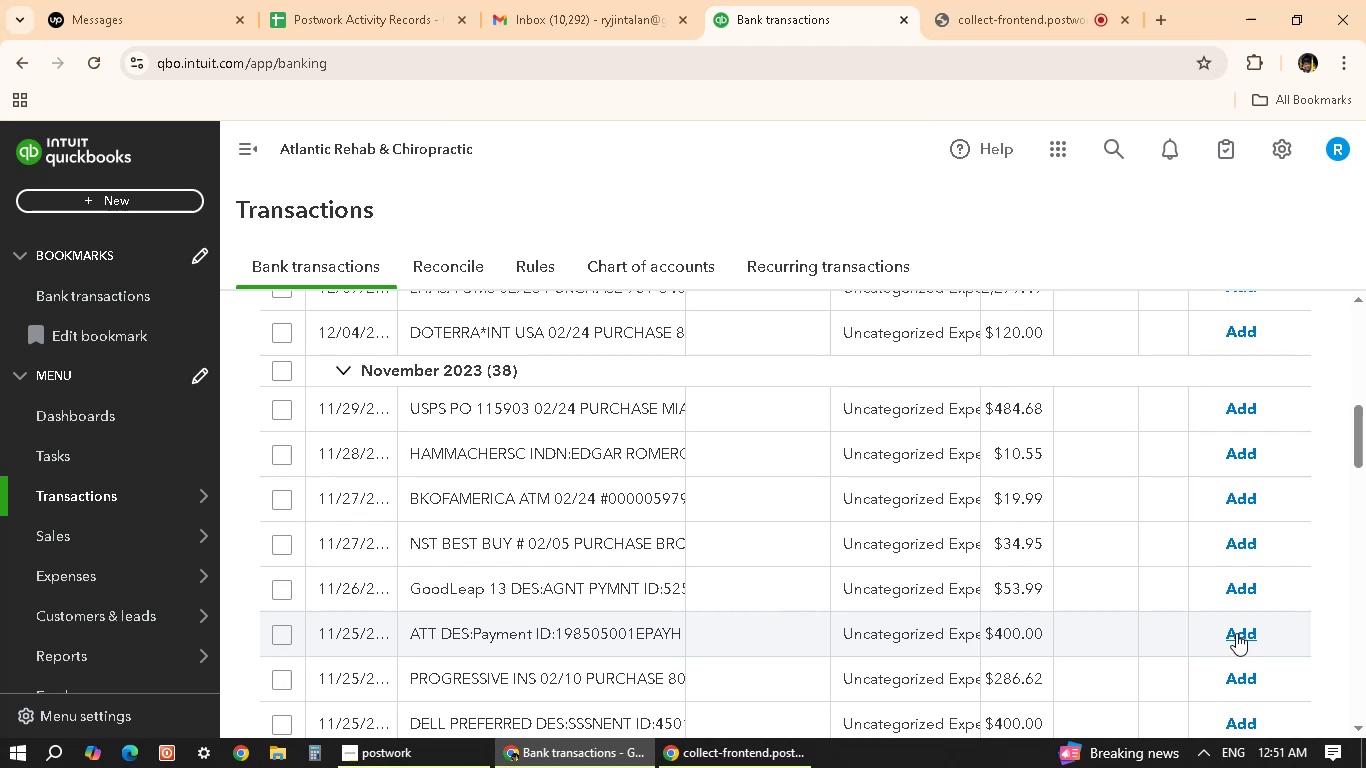 
wait(18.77)
 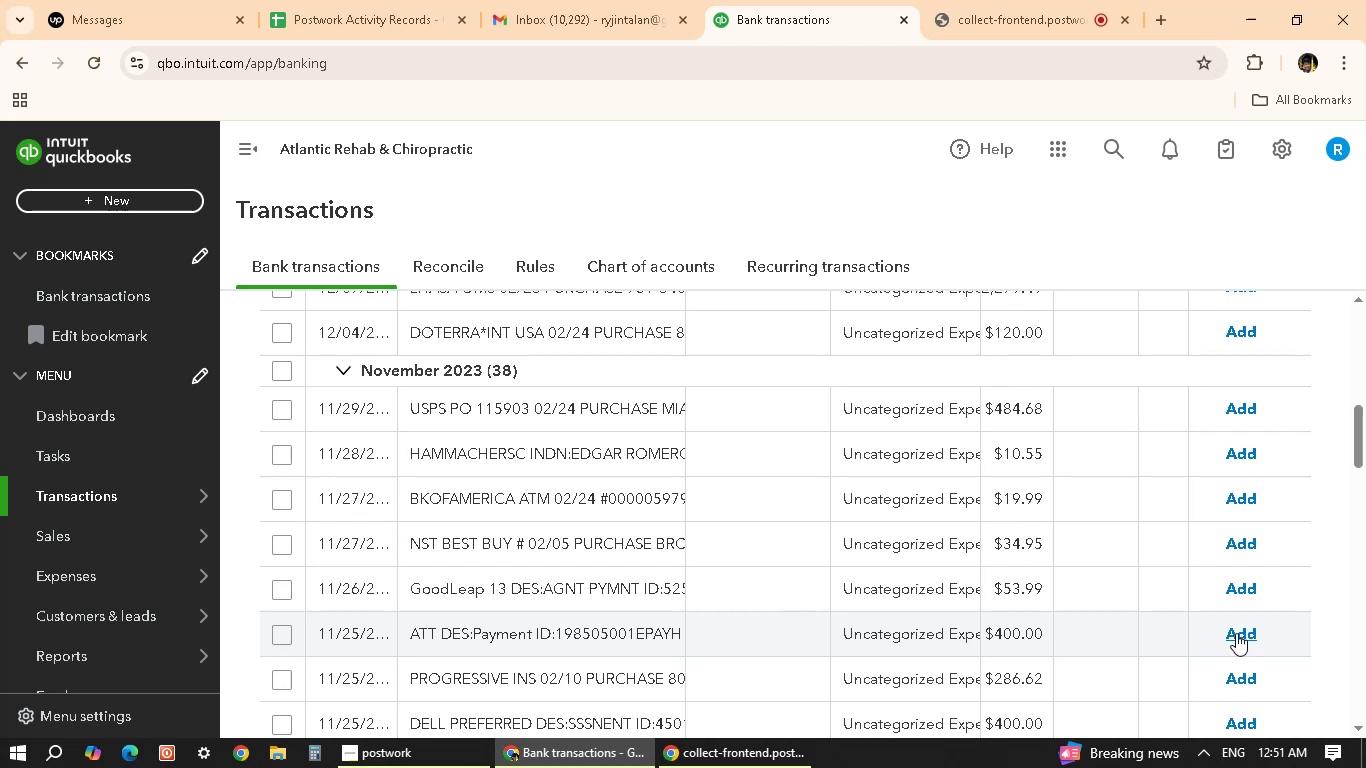 
scroll: coordinate [714, 549], scroll_direction: down, amount: 15.0
 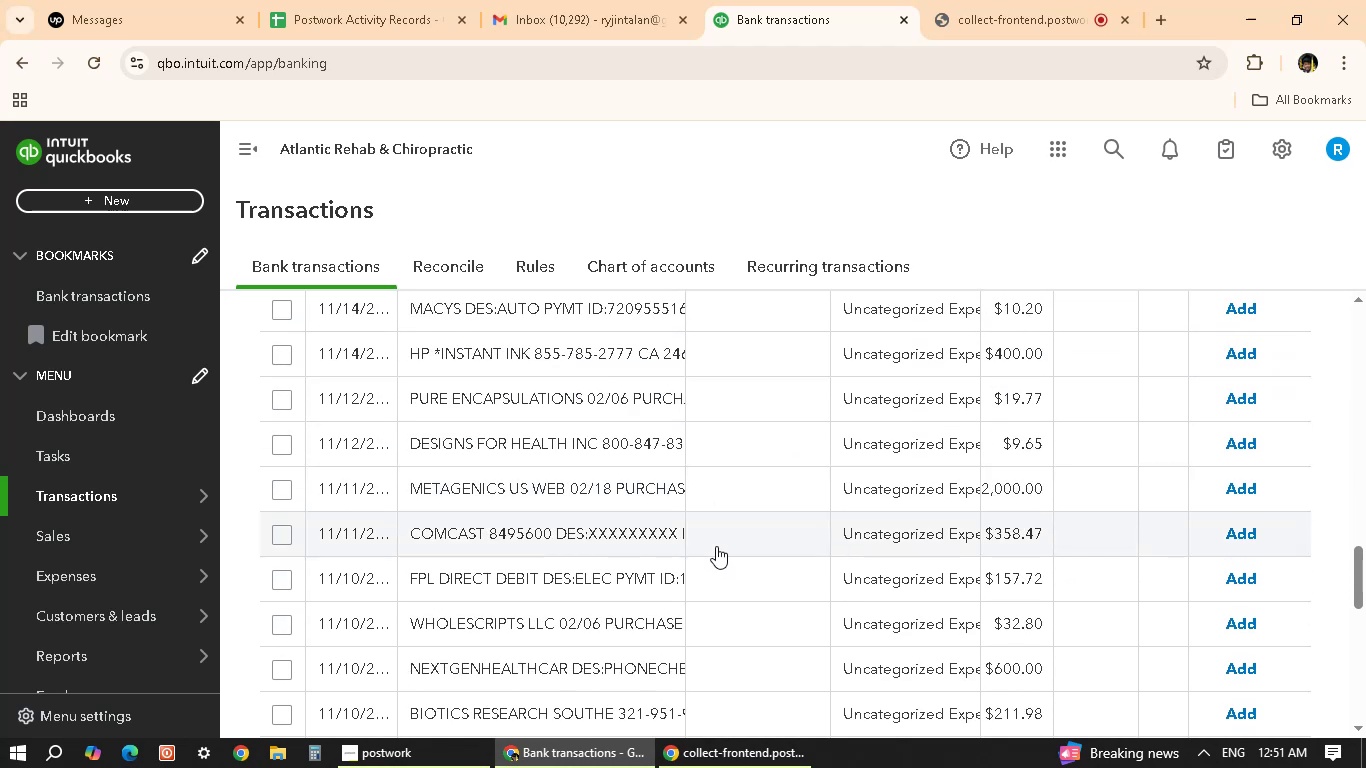 
scroll: coordinate [719, 534], scroll_direction: up, amount: 1.0
 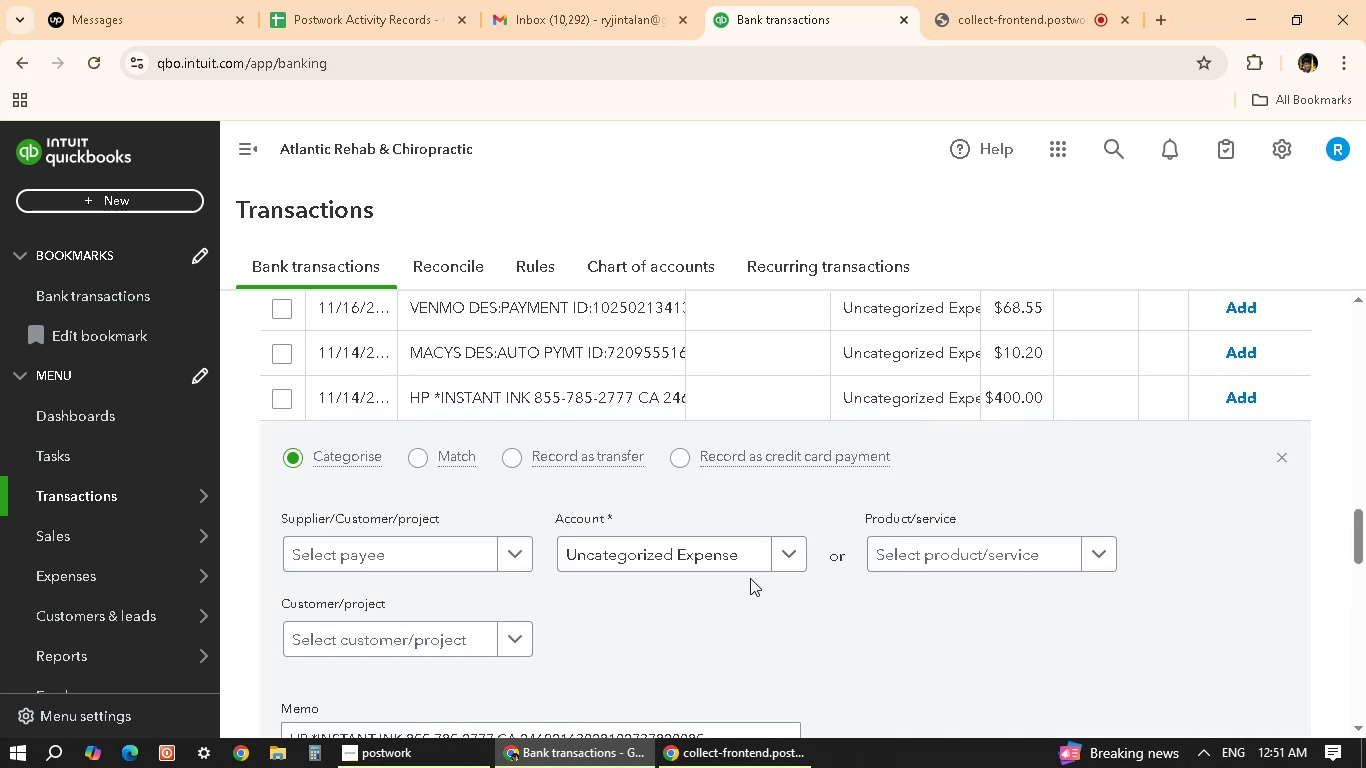 
wait(5.5)
 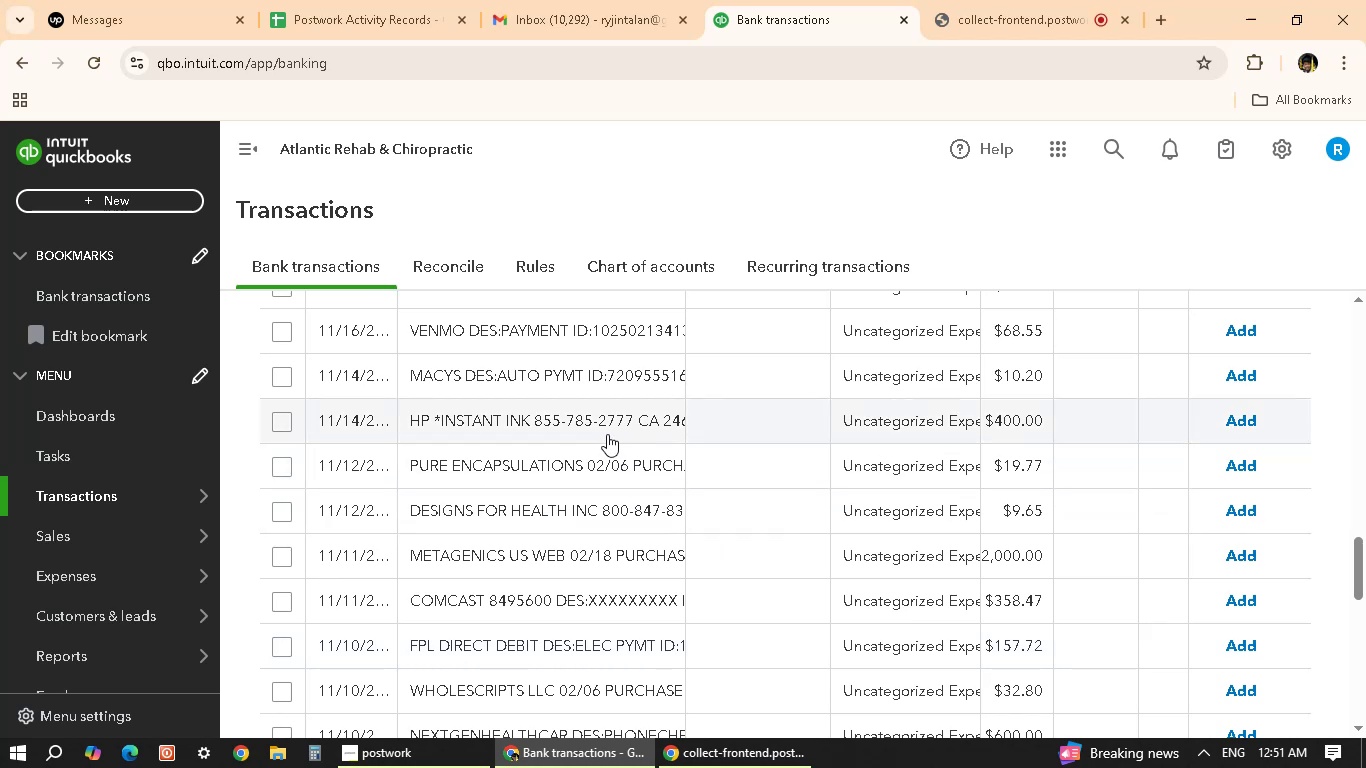 
left_click([430, 554])
 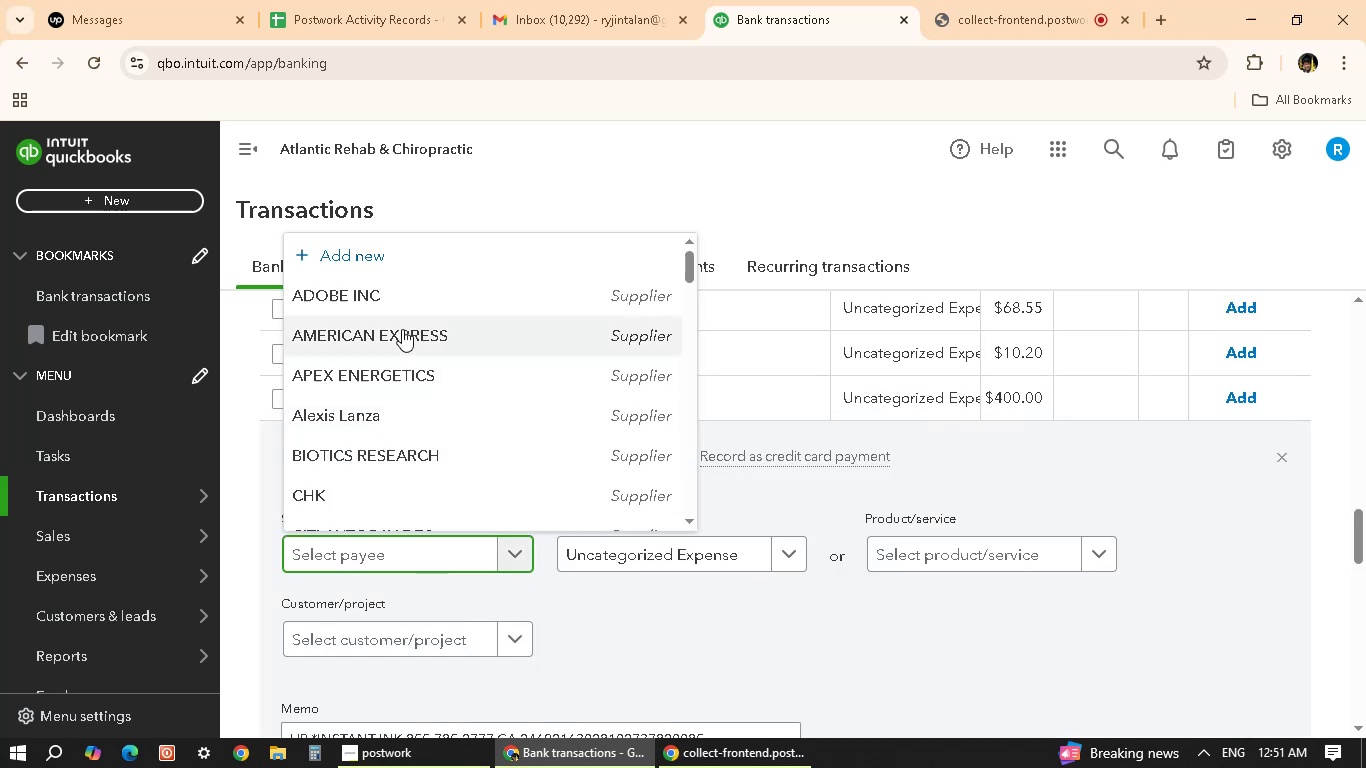 
scroll: coordinate [366, 456], scroll_direction: down, amount: 4.0
 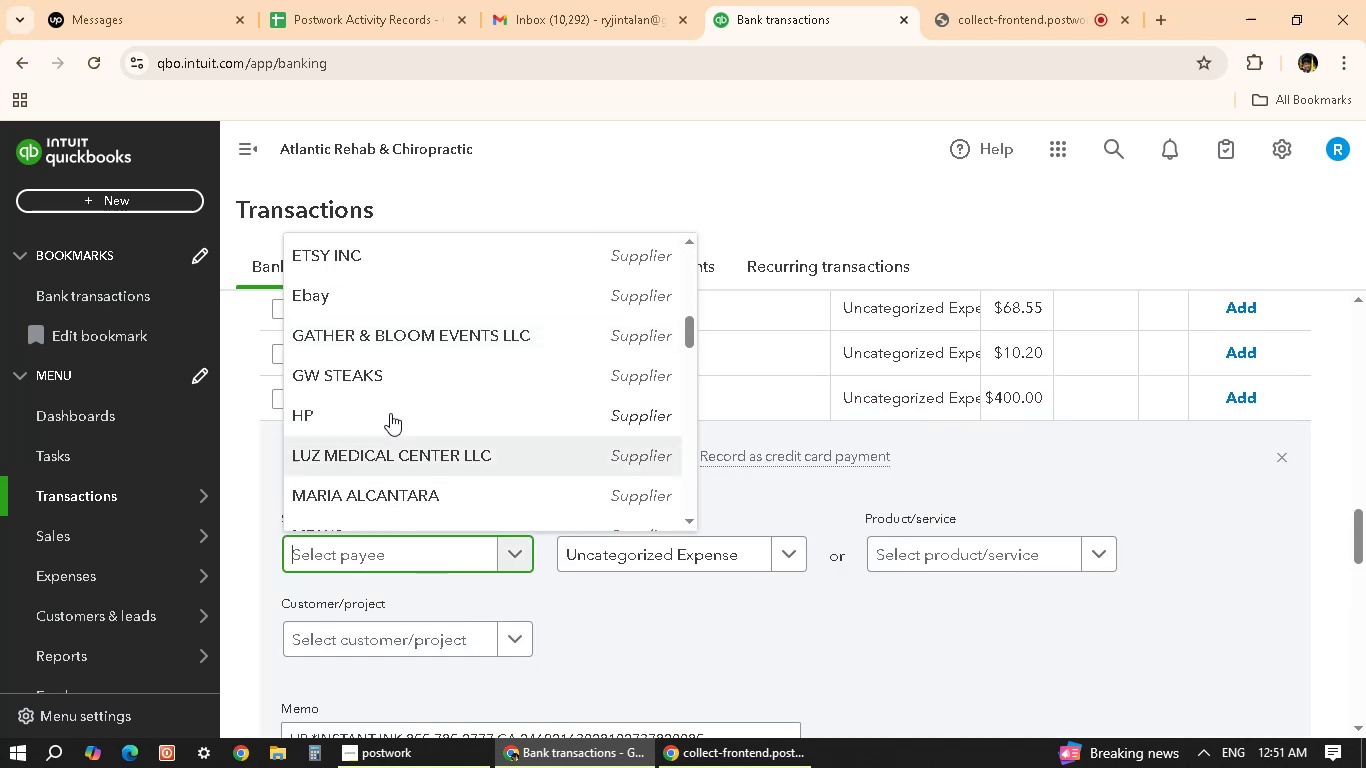 
left_click([402, 398])
 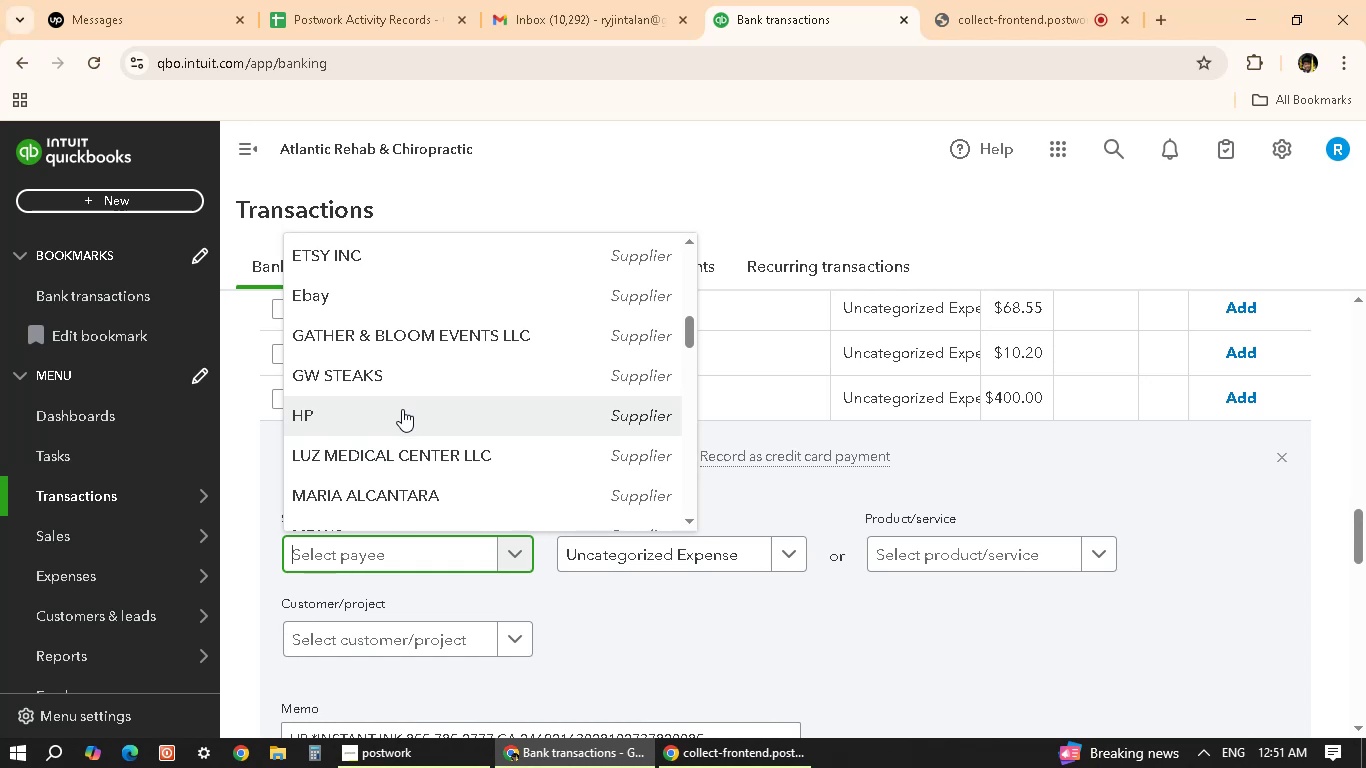 
double_click([402, 409])
 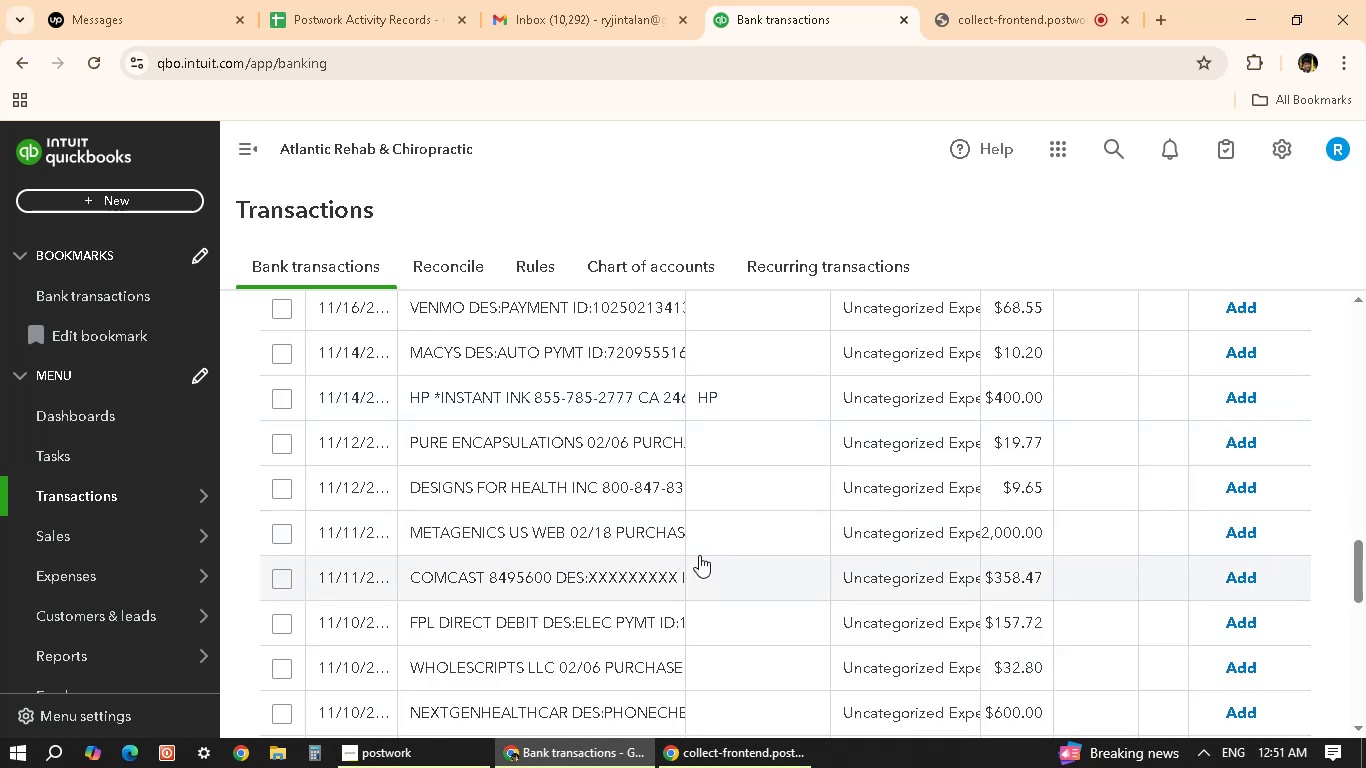 
double_click([699, 555])
 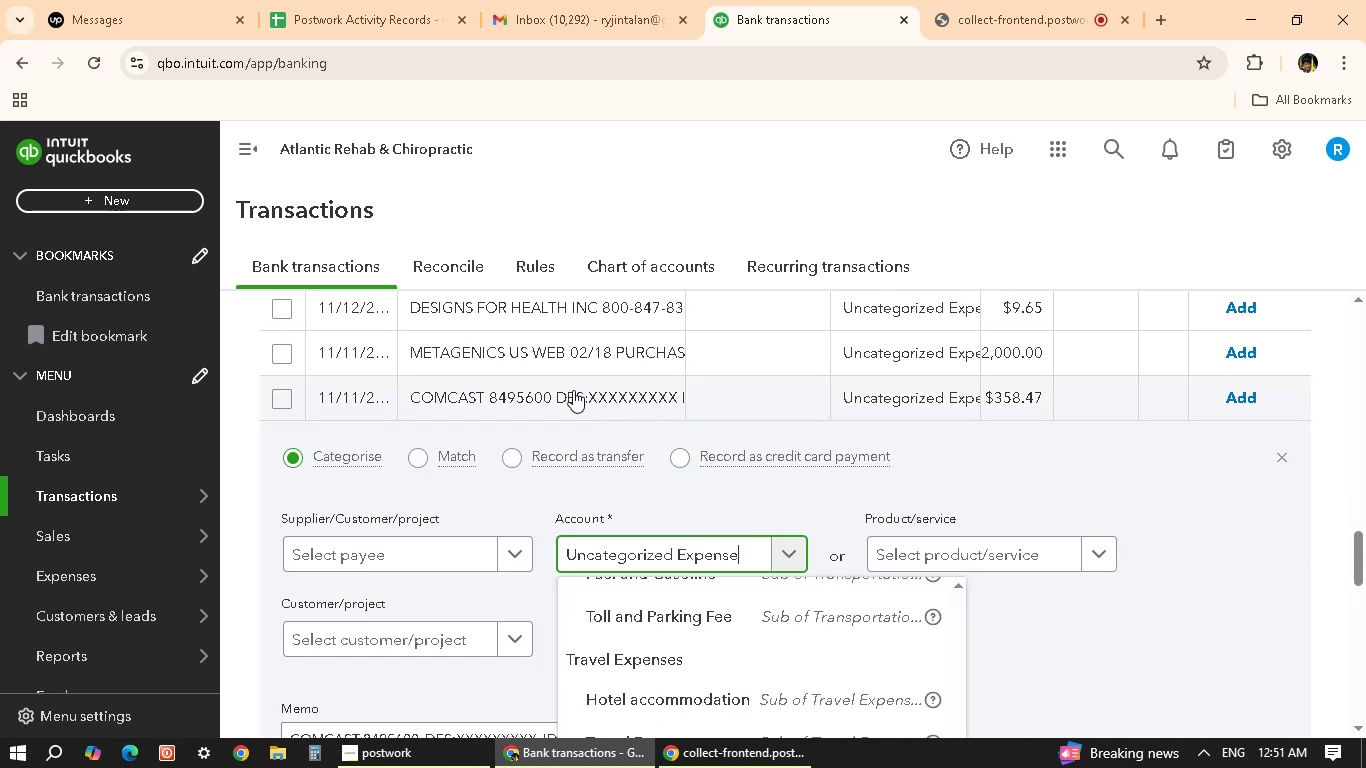 
scroll: coordinate [633, 370], scroll_direction: up, amount: 2.0
 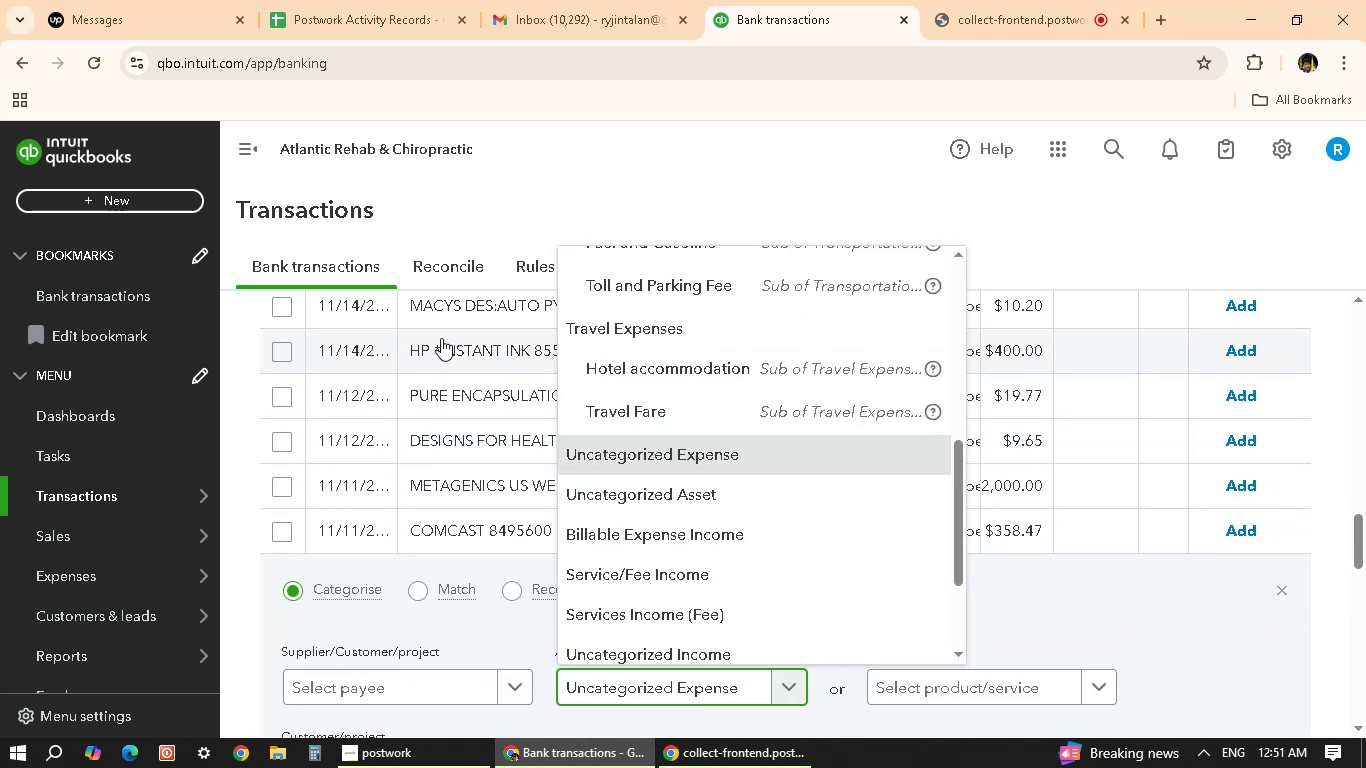 
mouse_move([746, 394])
 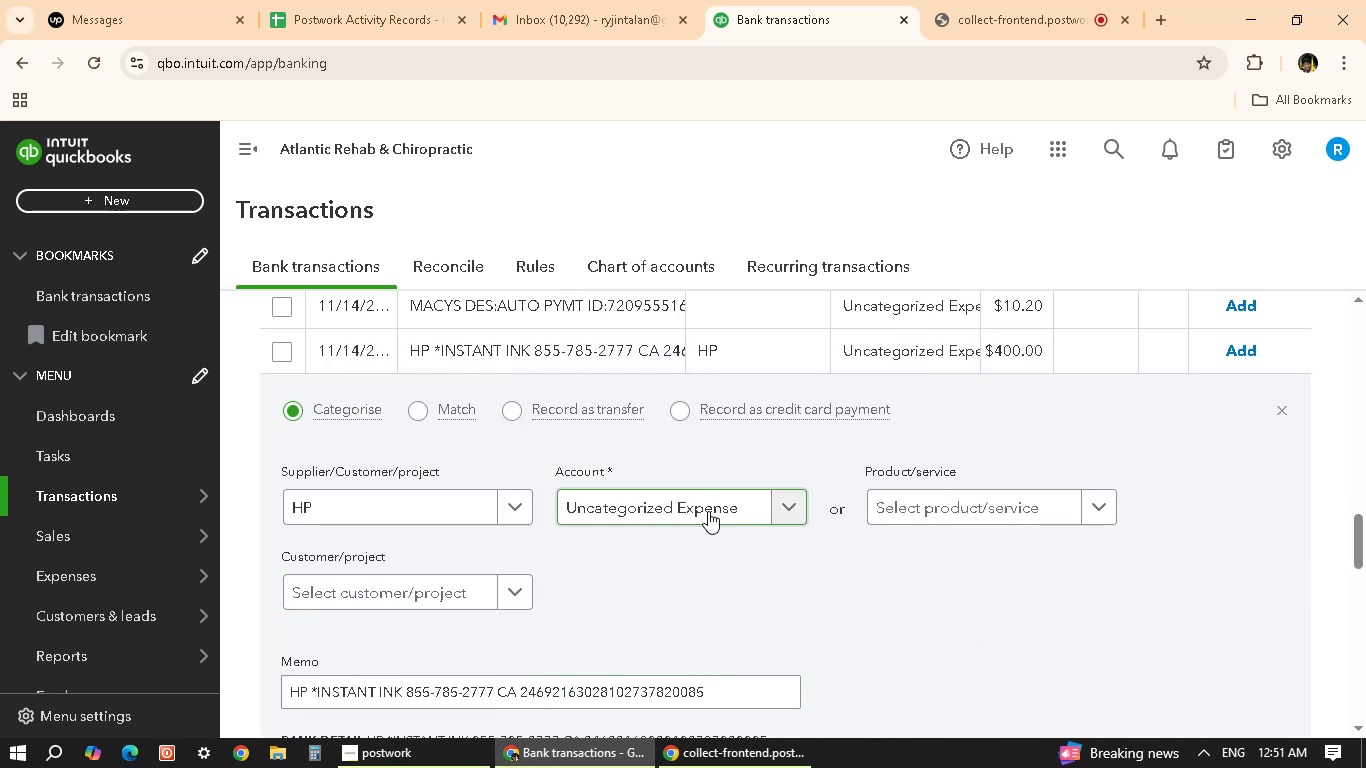 
left_click([708, 511])
 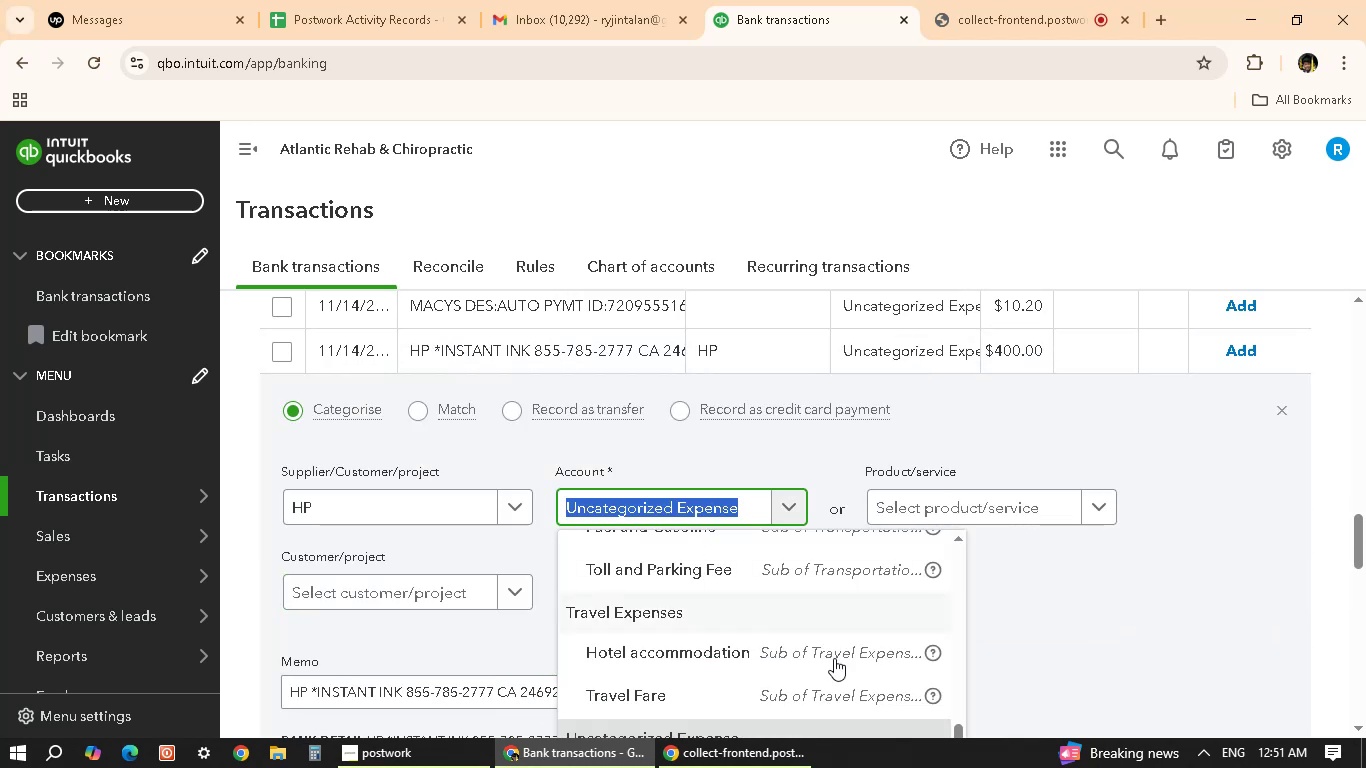 
scroll: coordinate [873, 653], scroll_direction: up, amount: 8.0
 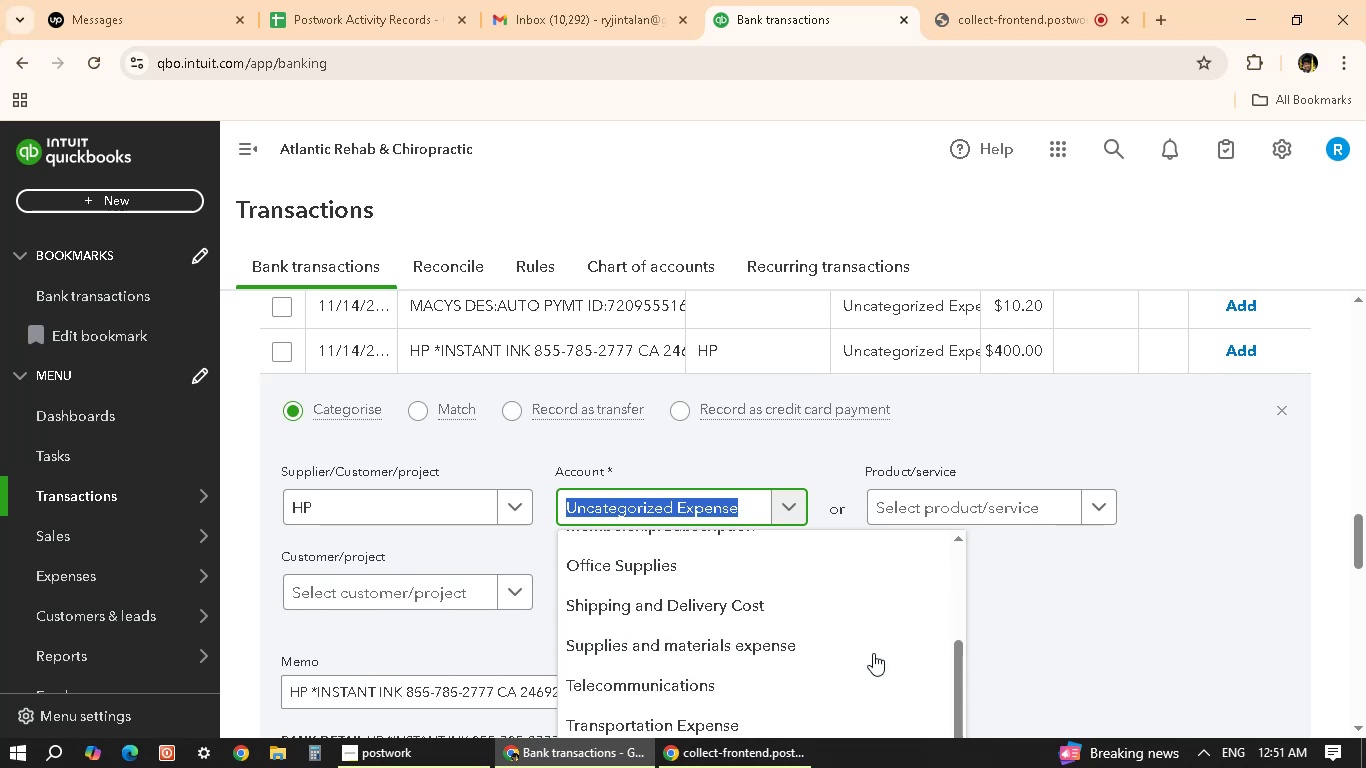 
scroll: coordinate [873, 653], scroll_direction: down, amount: 2.0
 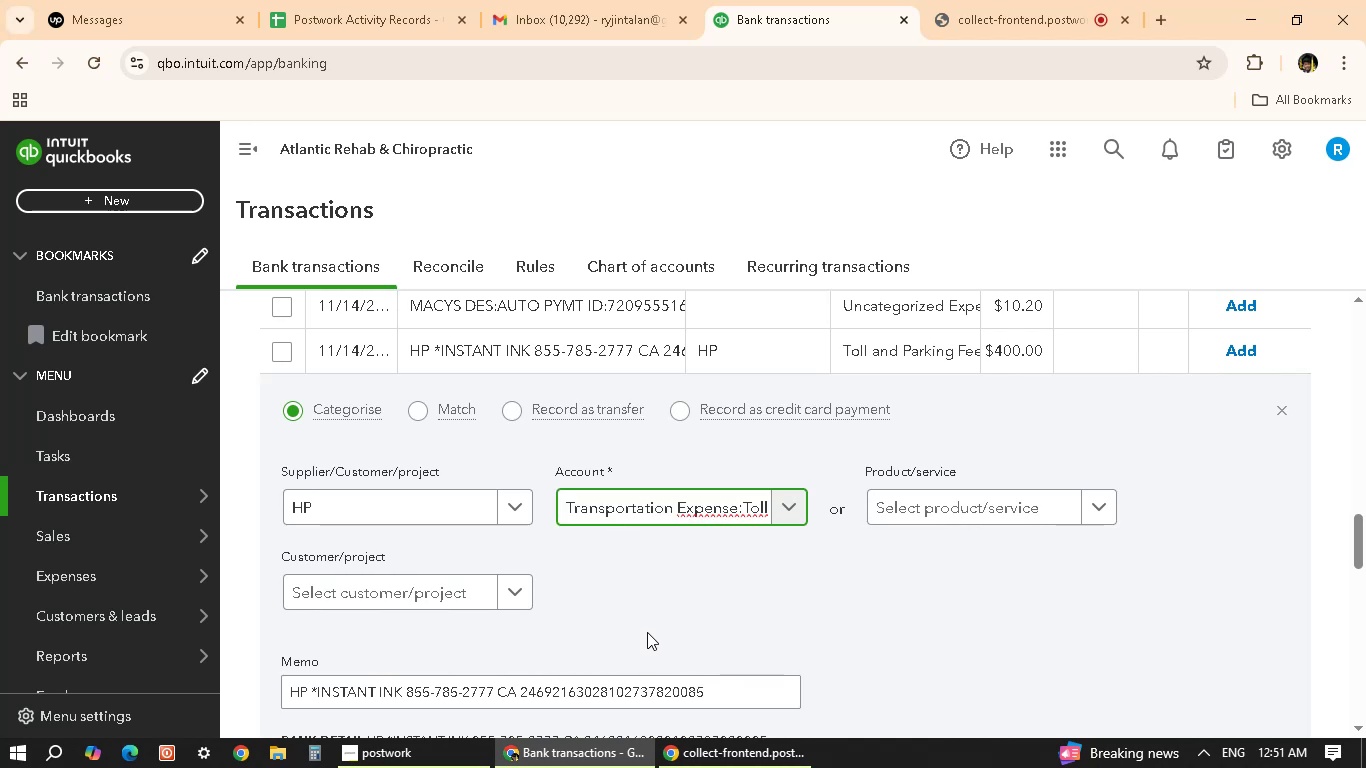 
wait(10.74)
 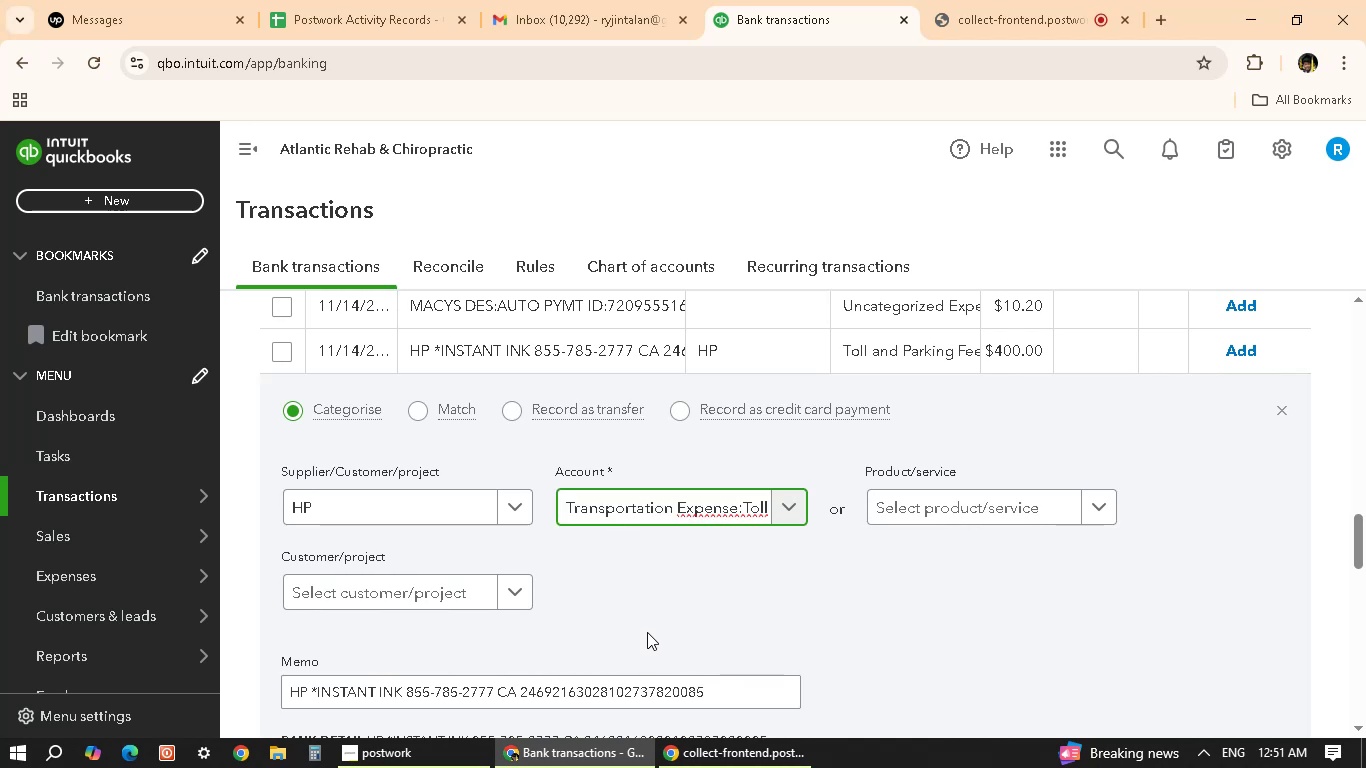 
scroll: coordinate [686, 598], scroll_direction: down, amount: 5.0
 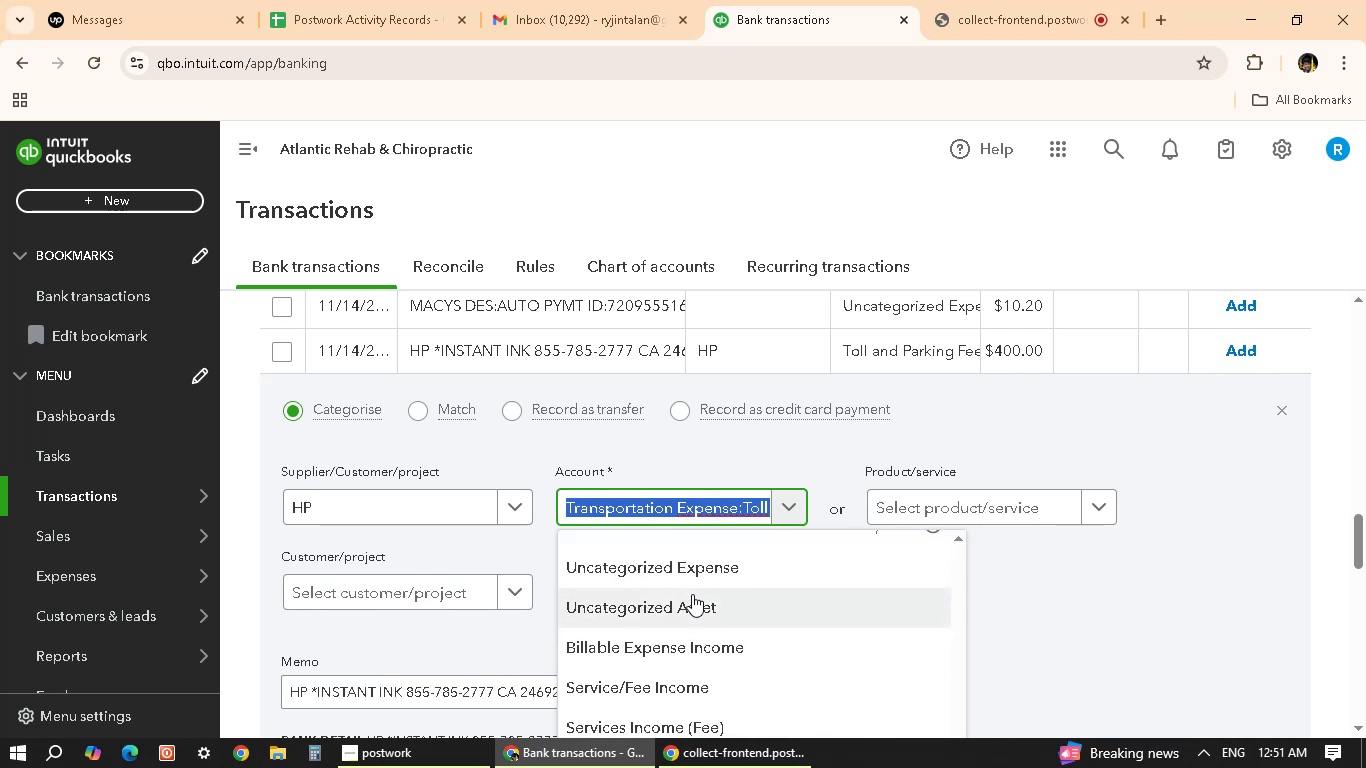 
scroll: coordinate [731, 644], scroll_direction: up, amount: 5.0
 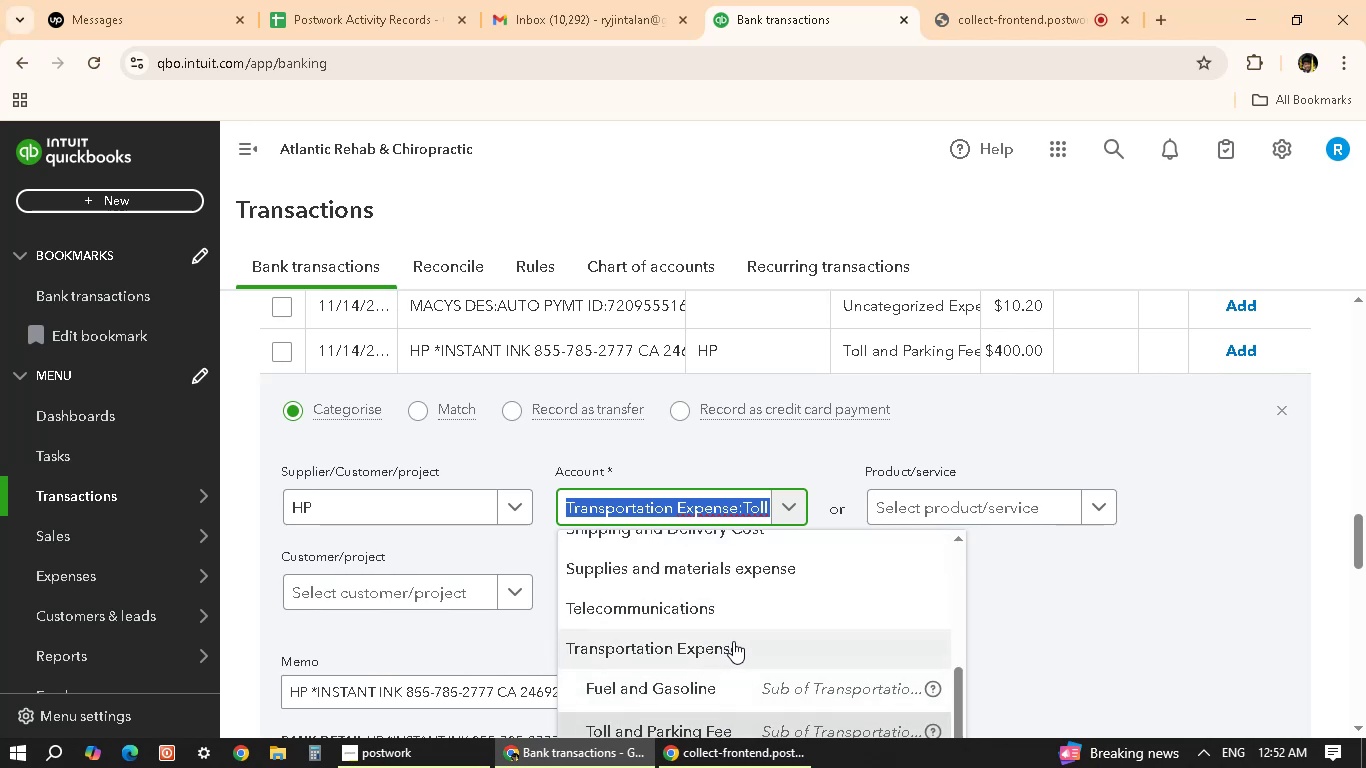 
scroll: coordinate [780, 610], scroll_direction: up, amount: 4.0
 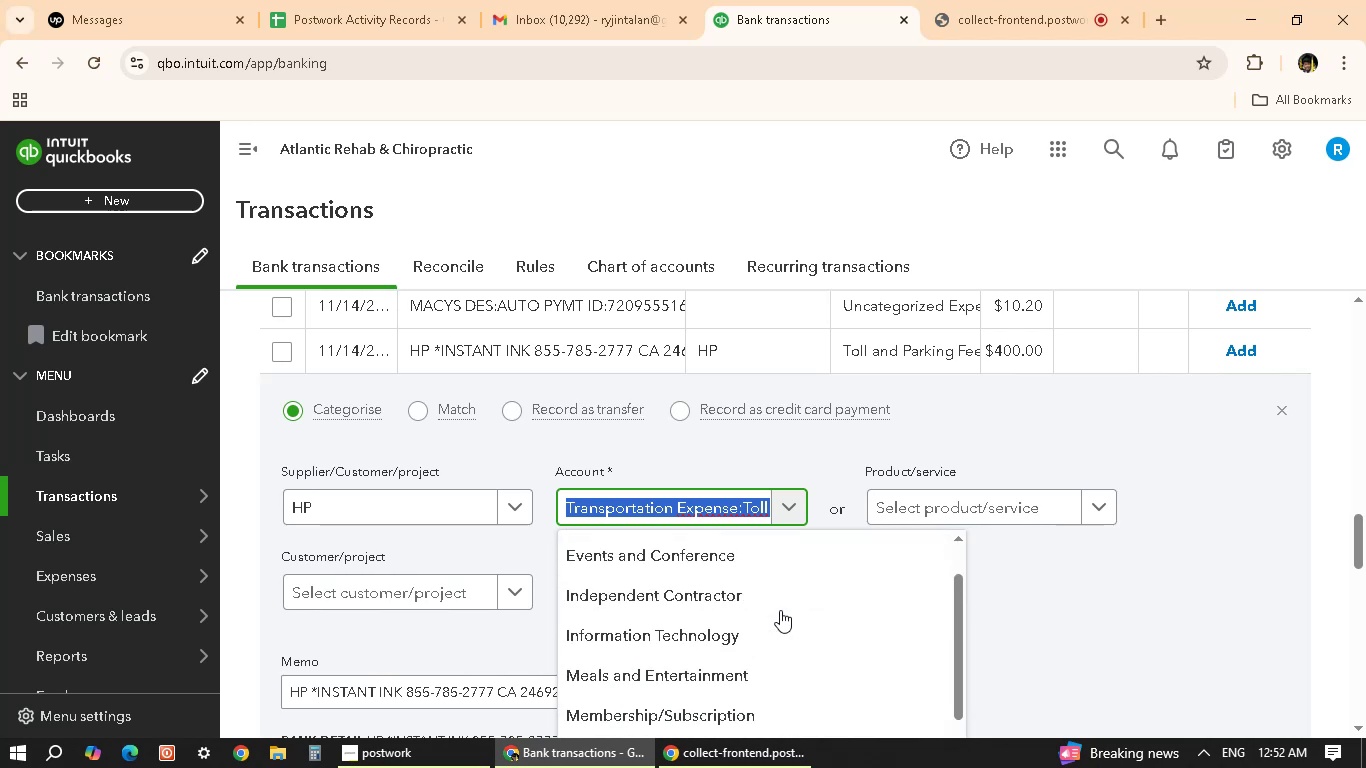 
scroll: coordinate [780, 610], scroll_direction: down, amount: 1.0
 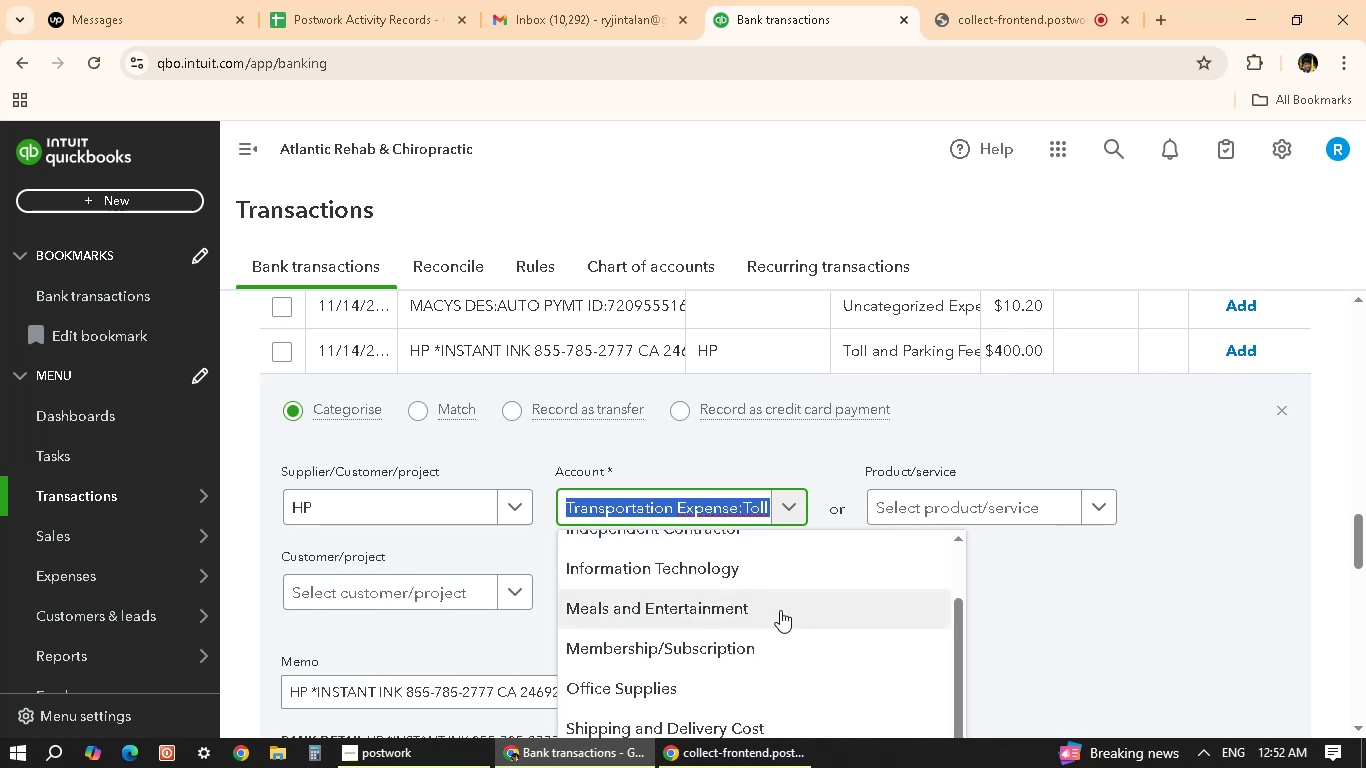 
scroll: coordinate [780, 610], scroll_direction: up, amount: 2.0
 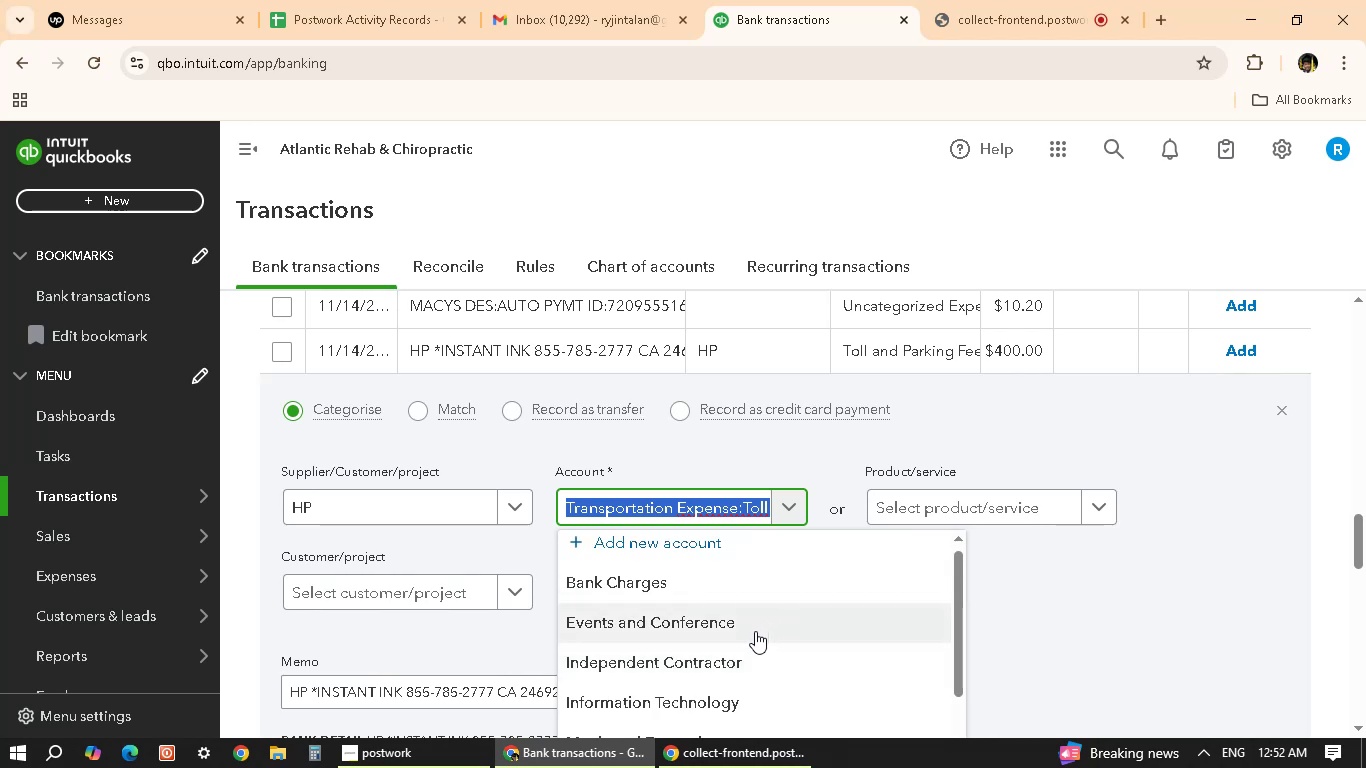 
scroll: coordinate [767, 646], scroll_direction: down, amount: 3.0
 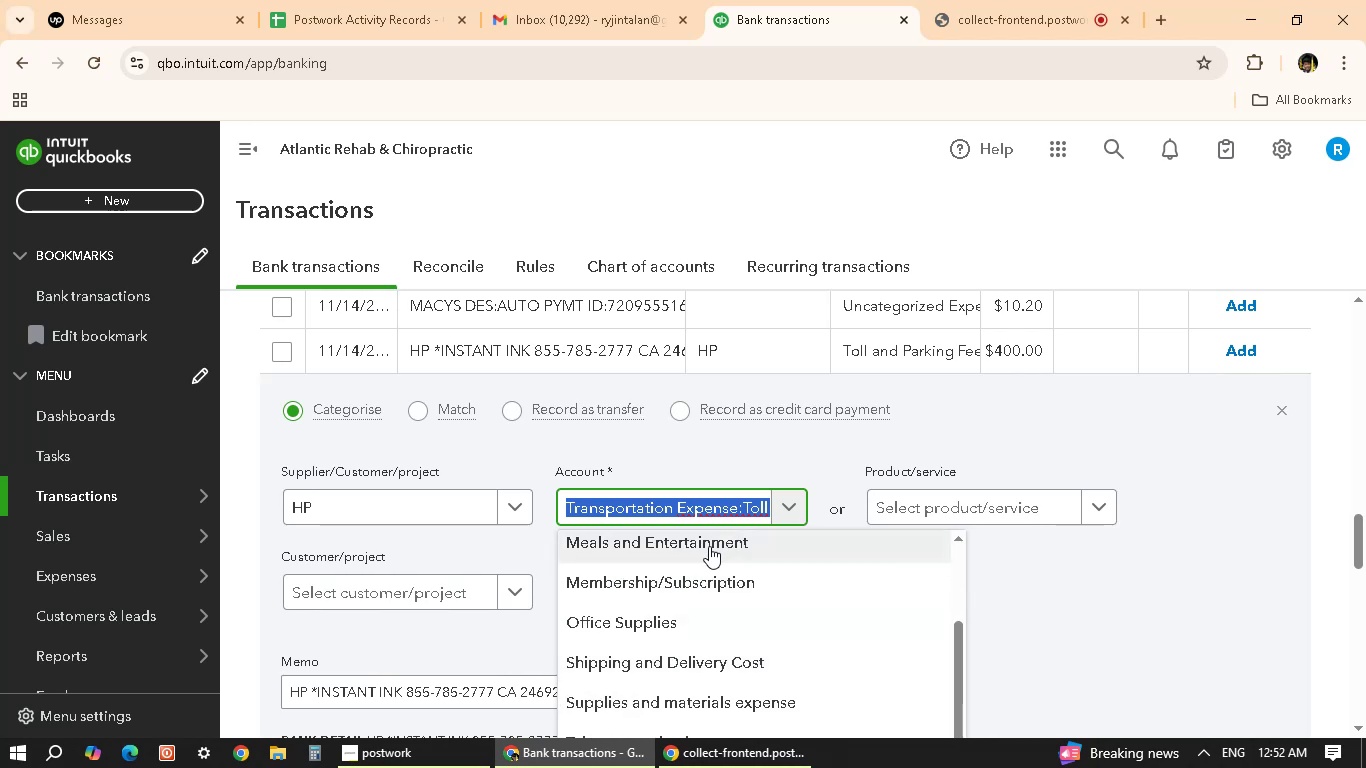 
left_click([709, 546])
 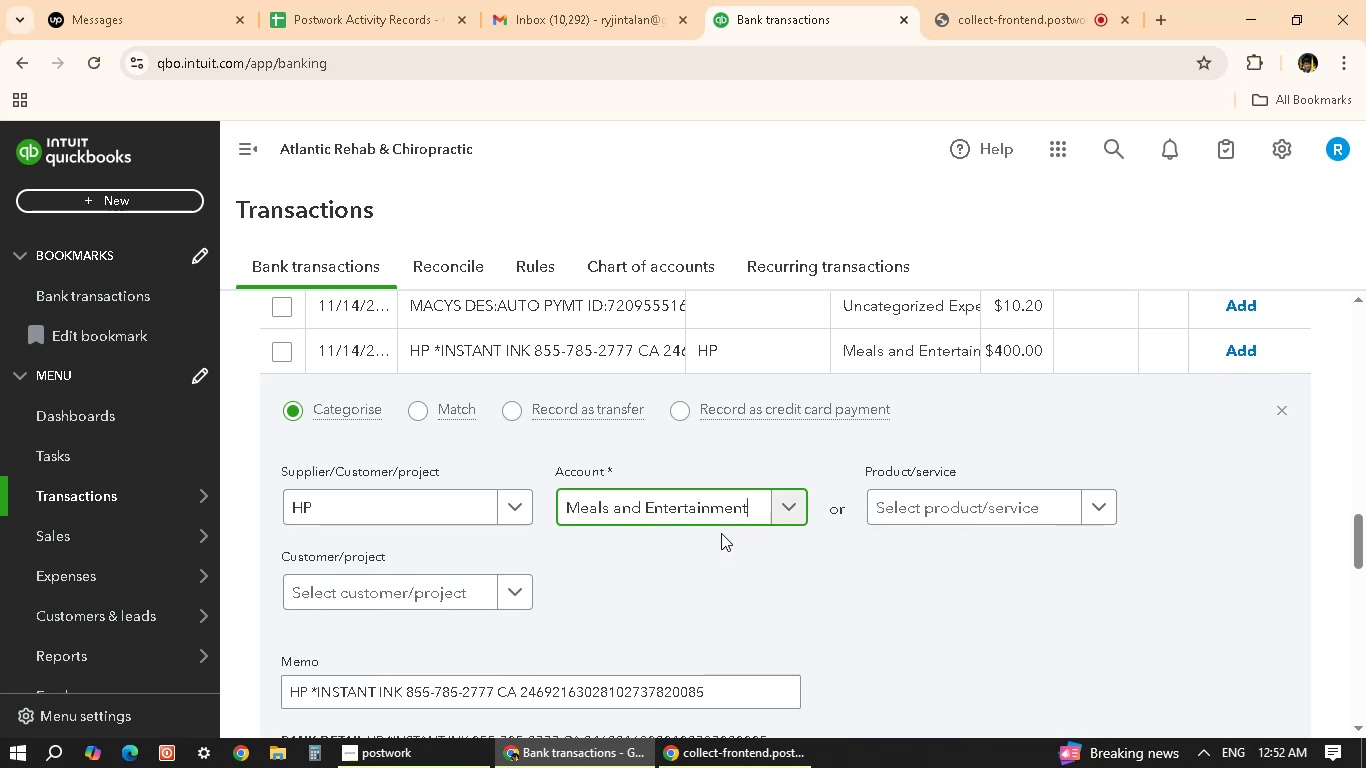 
left_click([785, 515])
 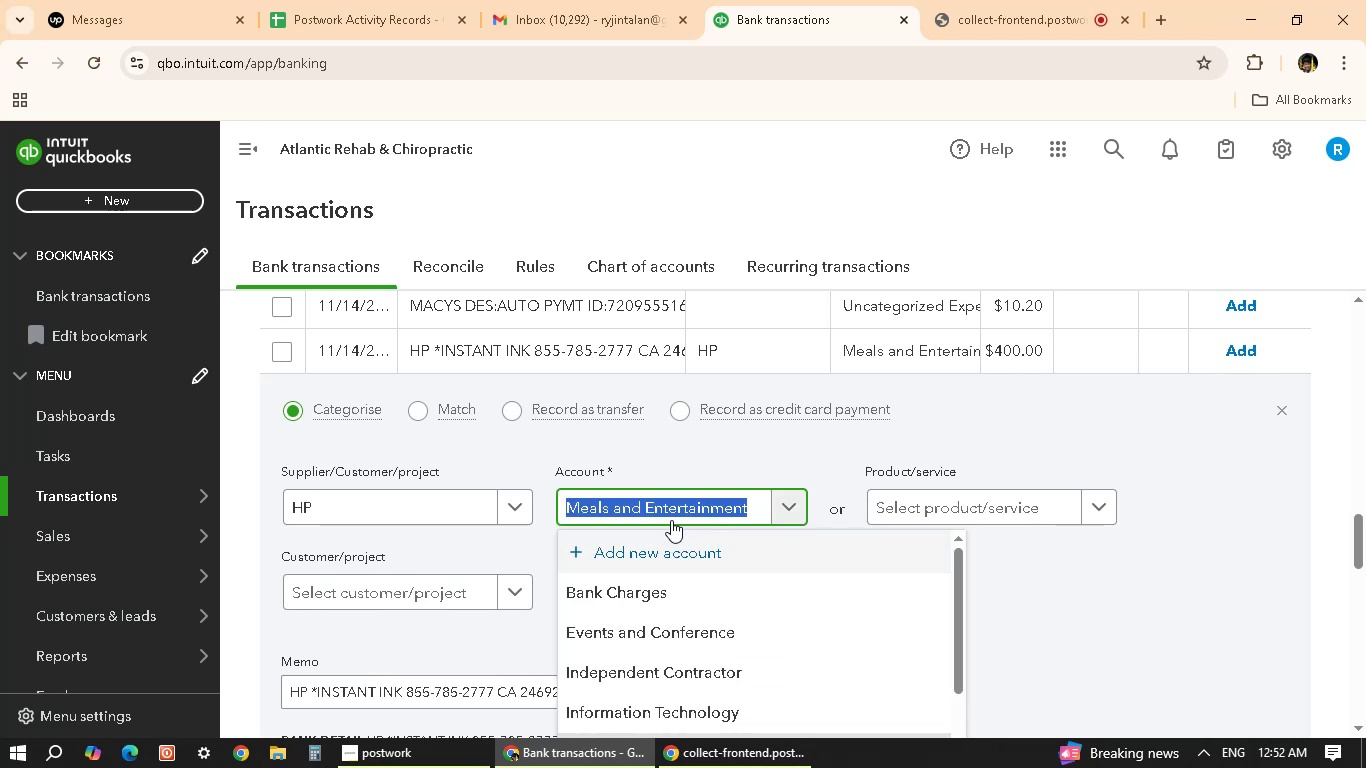 
left_click([693, 498])
 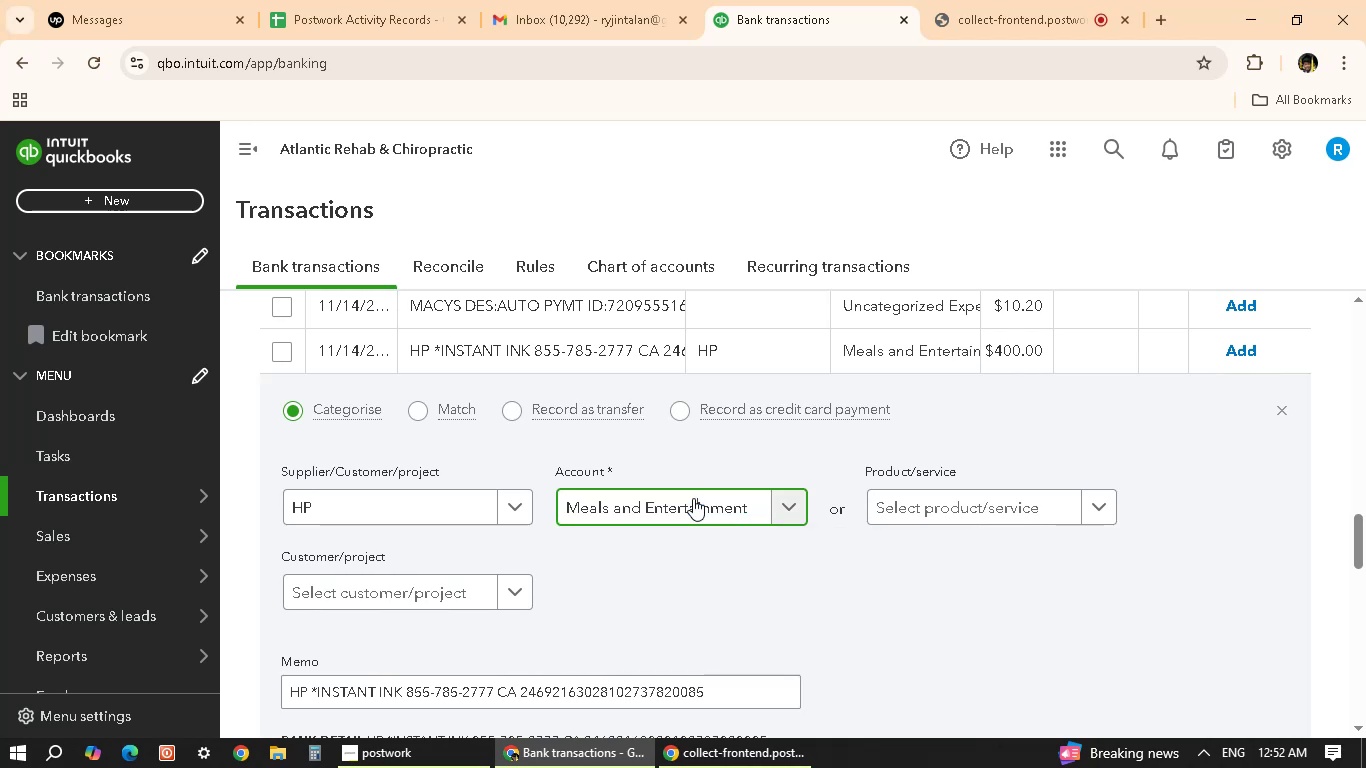 
left_click_drag(start_coordinate=[694, 497], to_coordinate=[647, 550])
 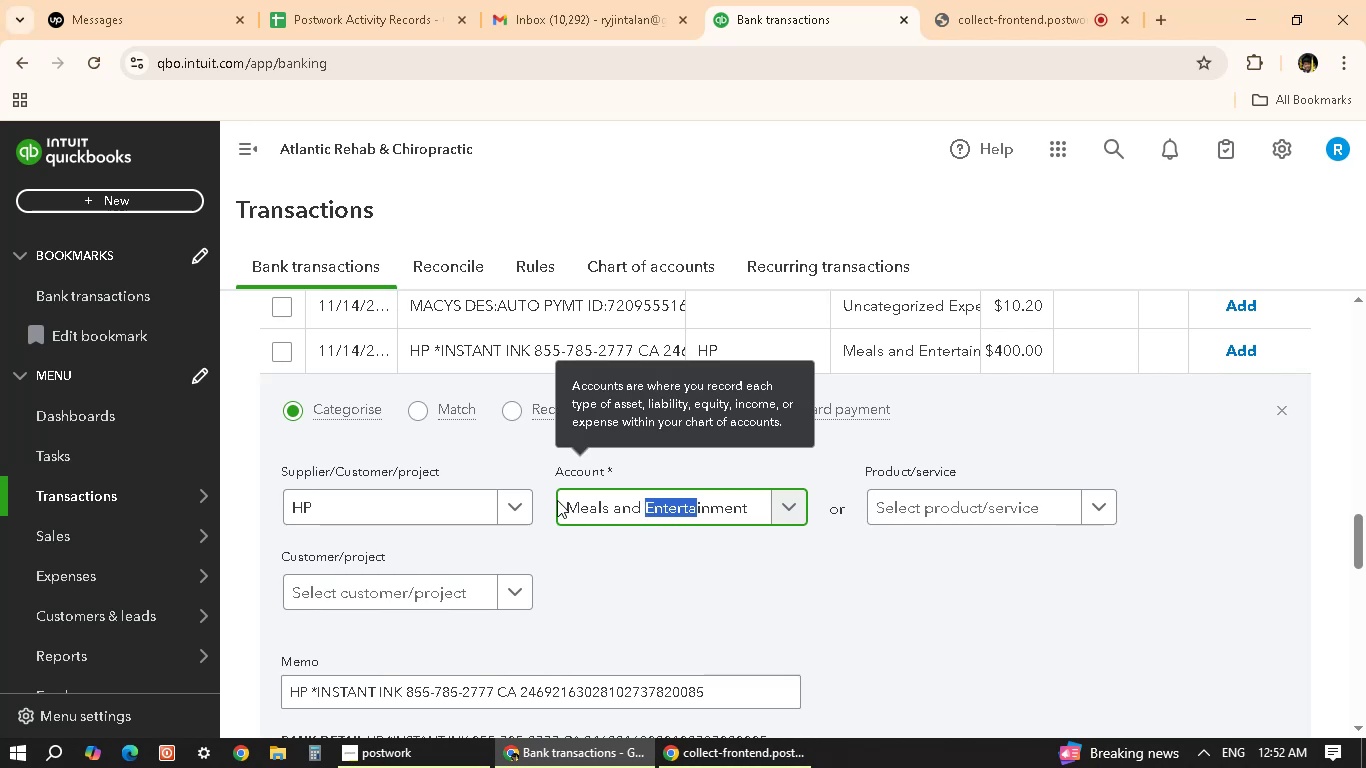 
left_click([653, 516])
 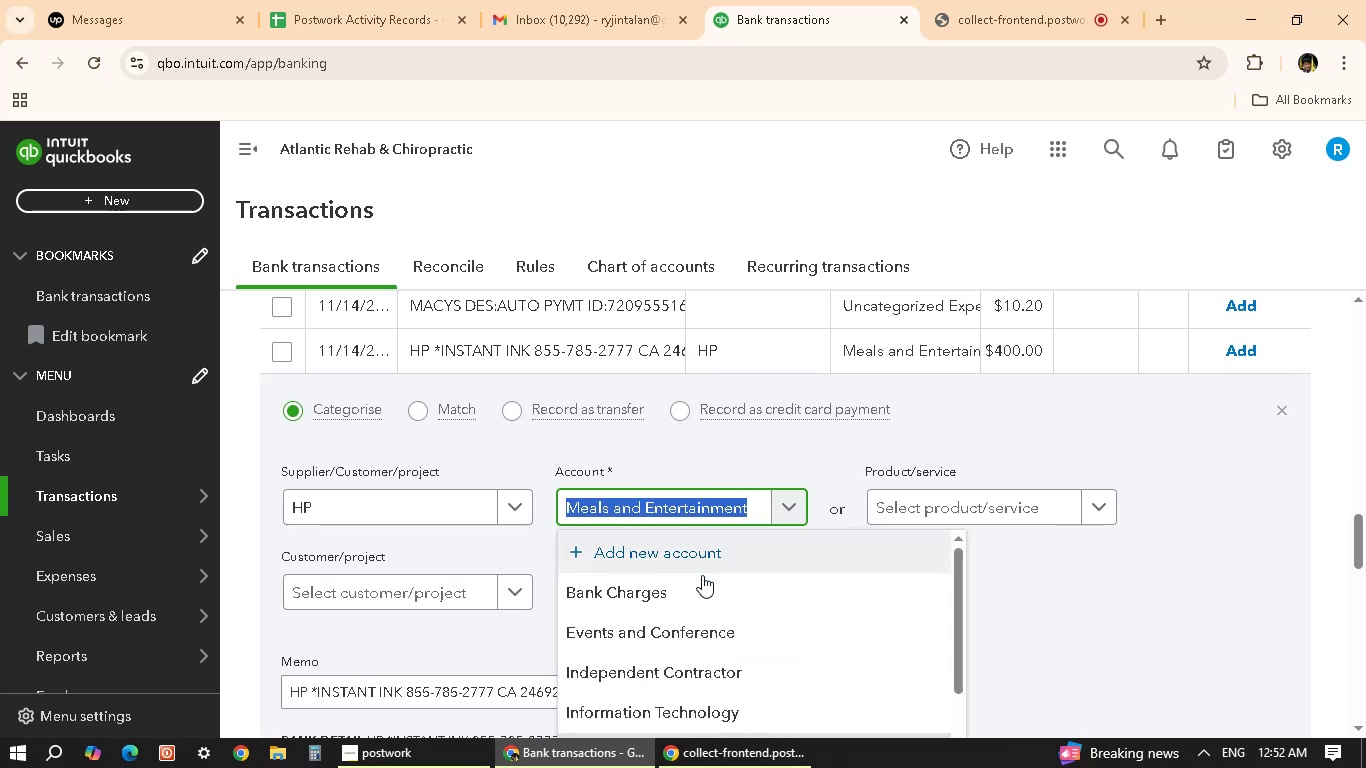 
scroll: coordinate [736, 594], scroll_direction: down, amount: 4.0
 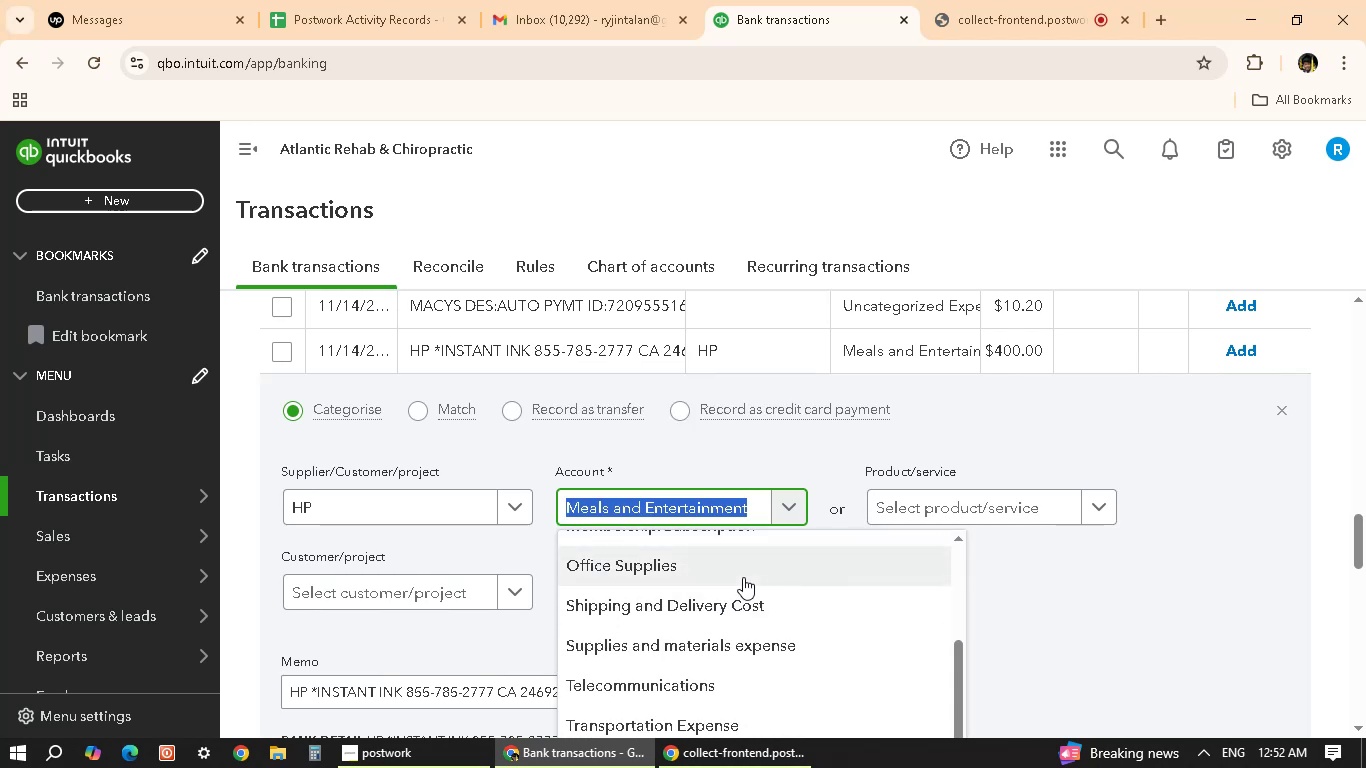 
left_click_drag(start_coordinate=[743, 577], to_coordinate=[758, 566])
 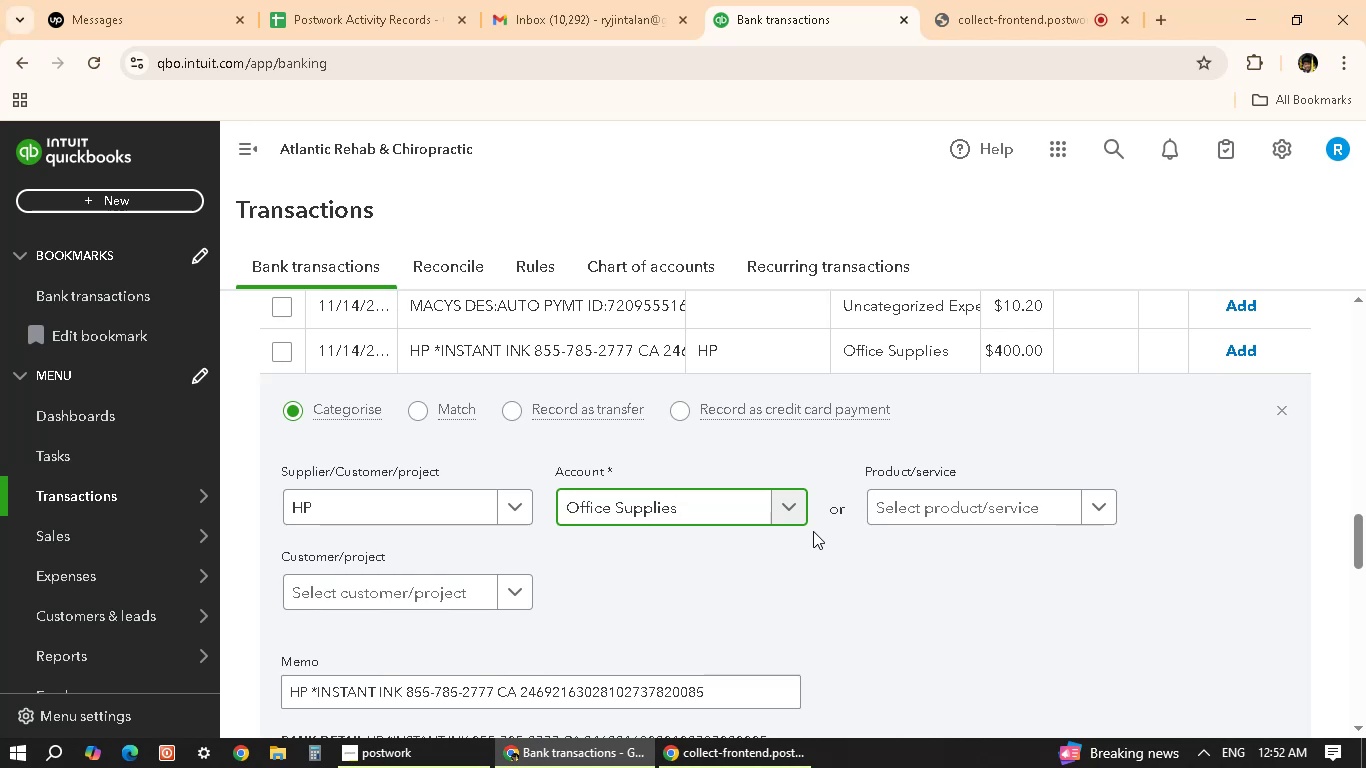 
wait(14.17)
 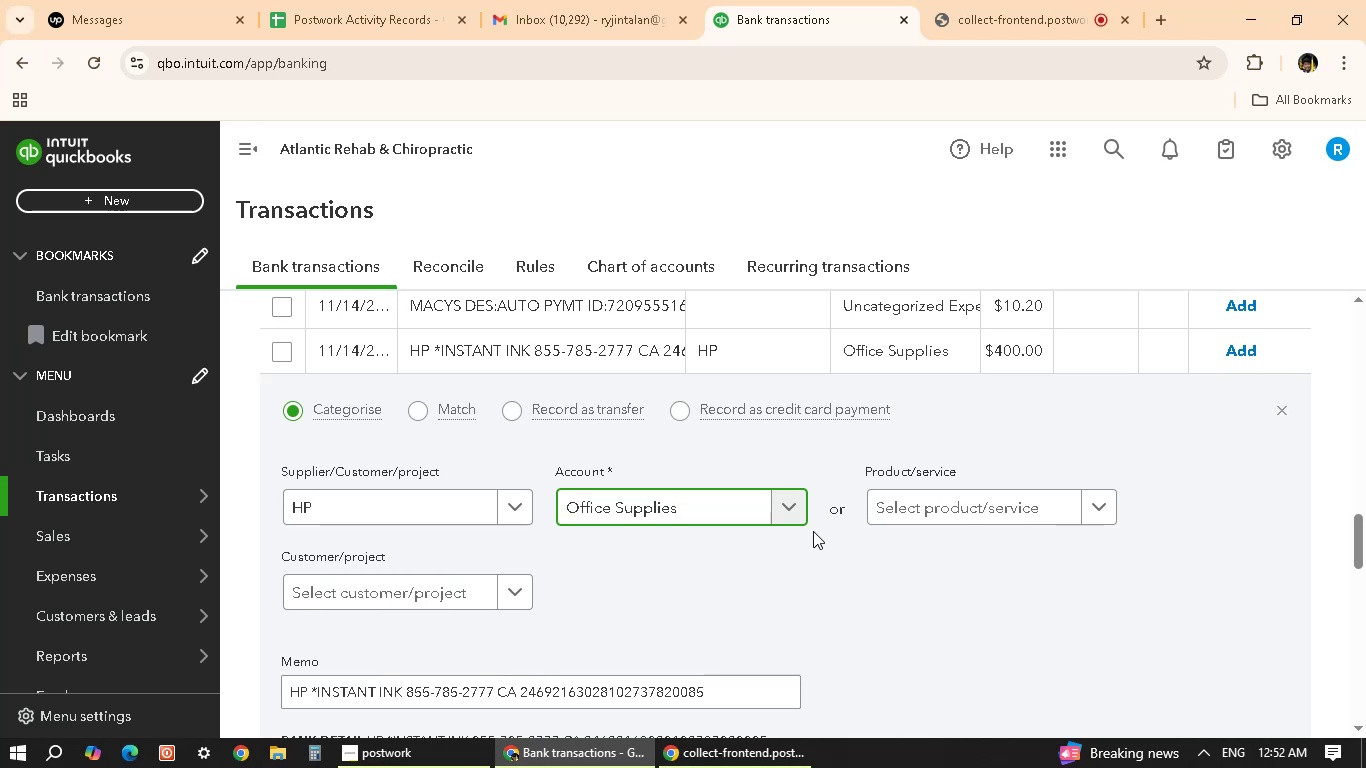 
left_click([814, 588])
 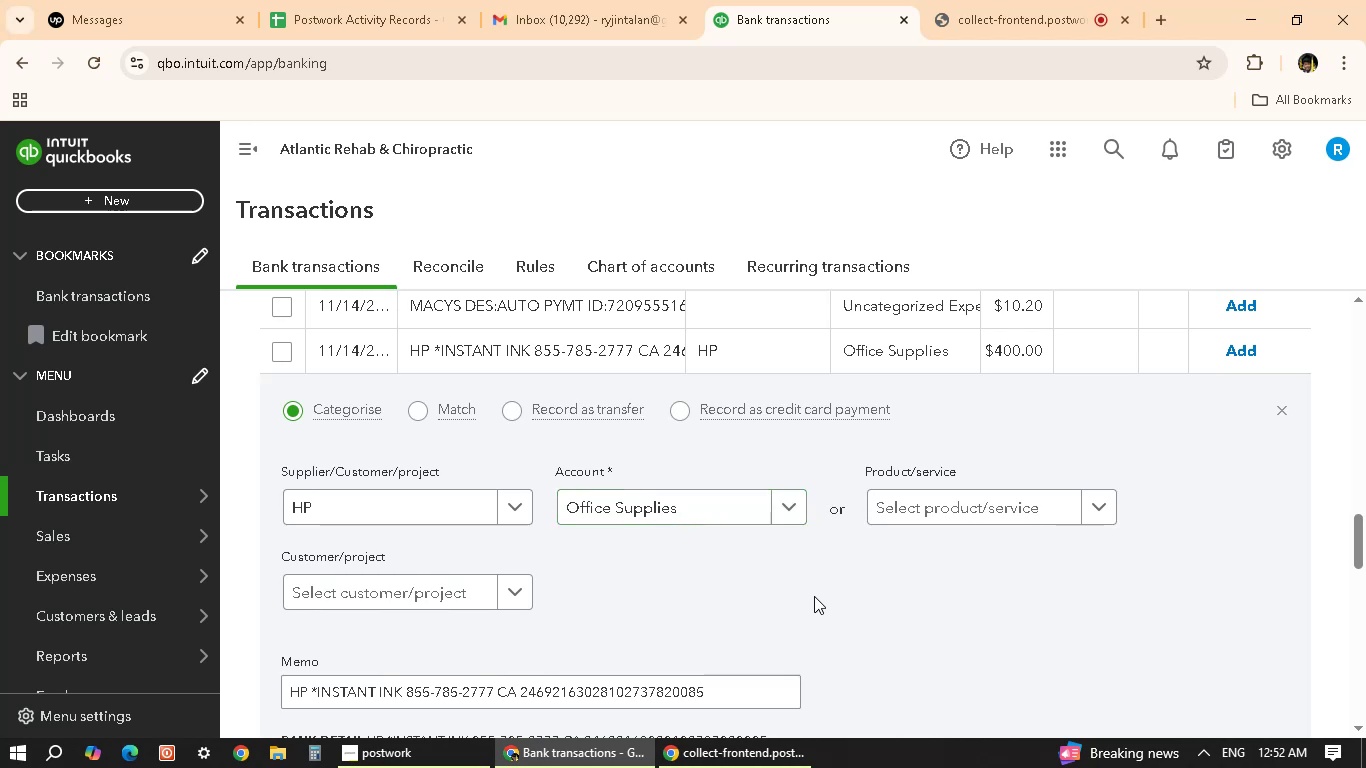 
scroll: coordinate [814, 596], scroll_direction: down, amount: 2.0
 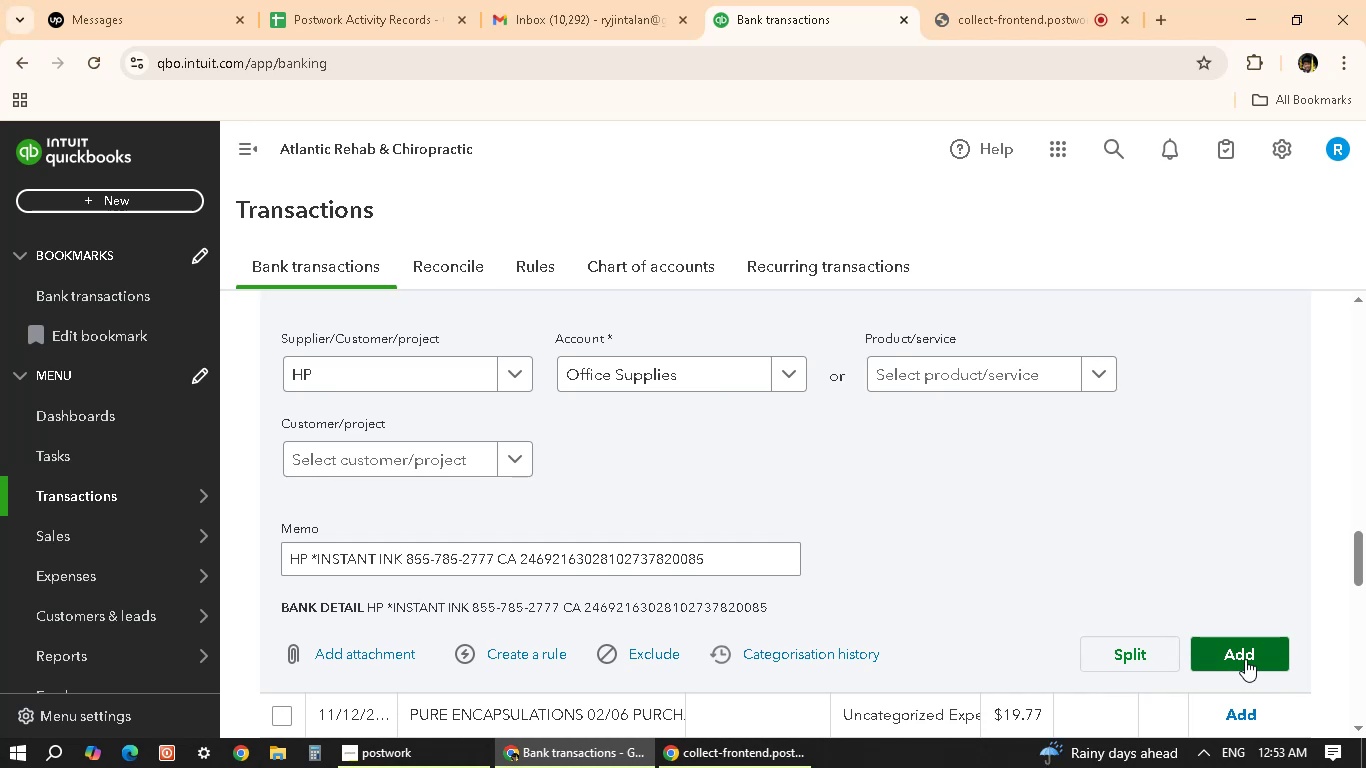 
left_click([1245, 659])
 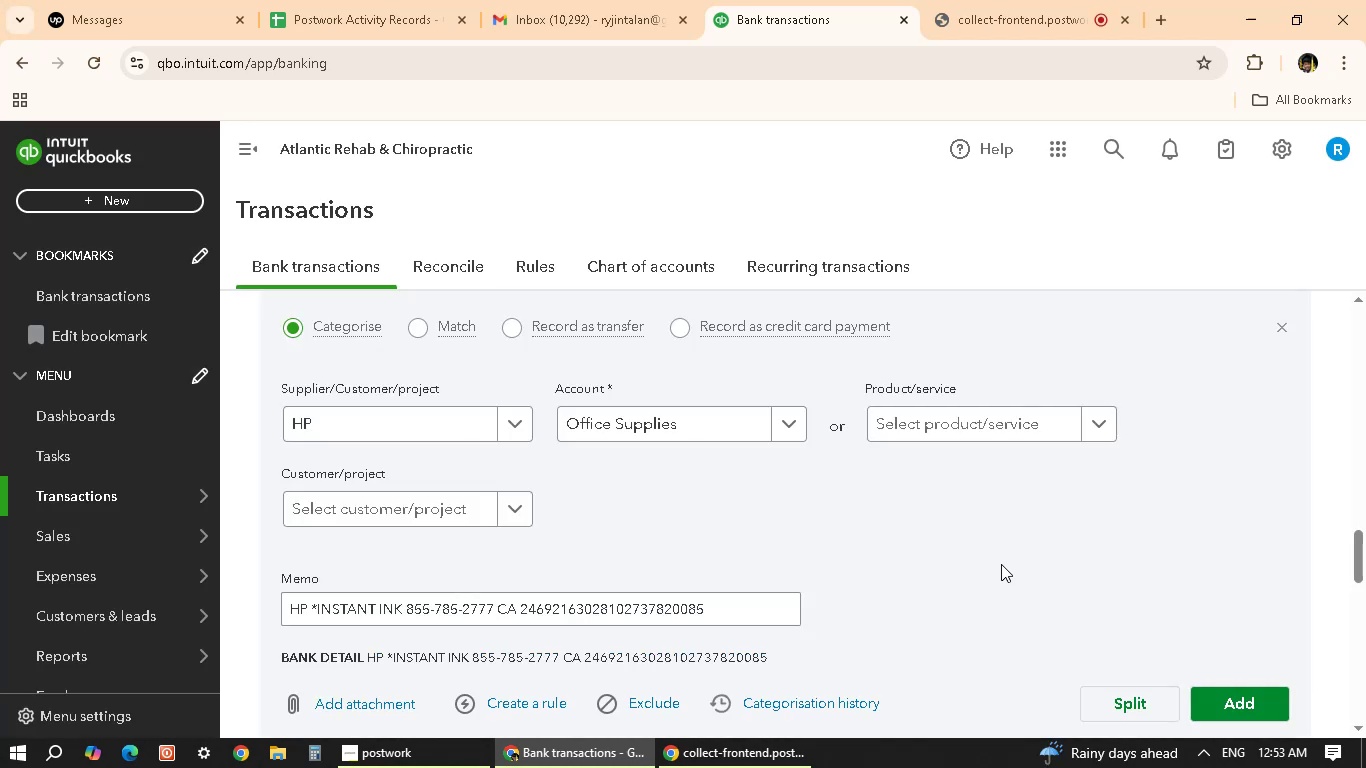 
wait(12.82)
 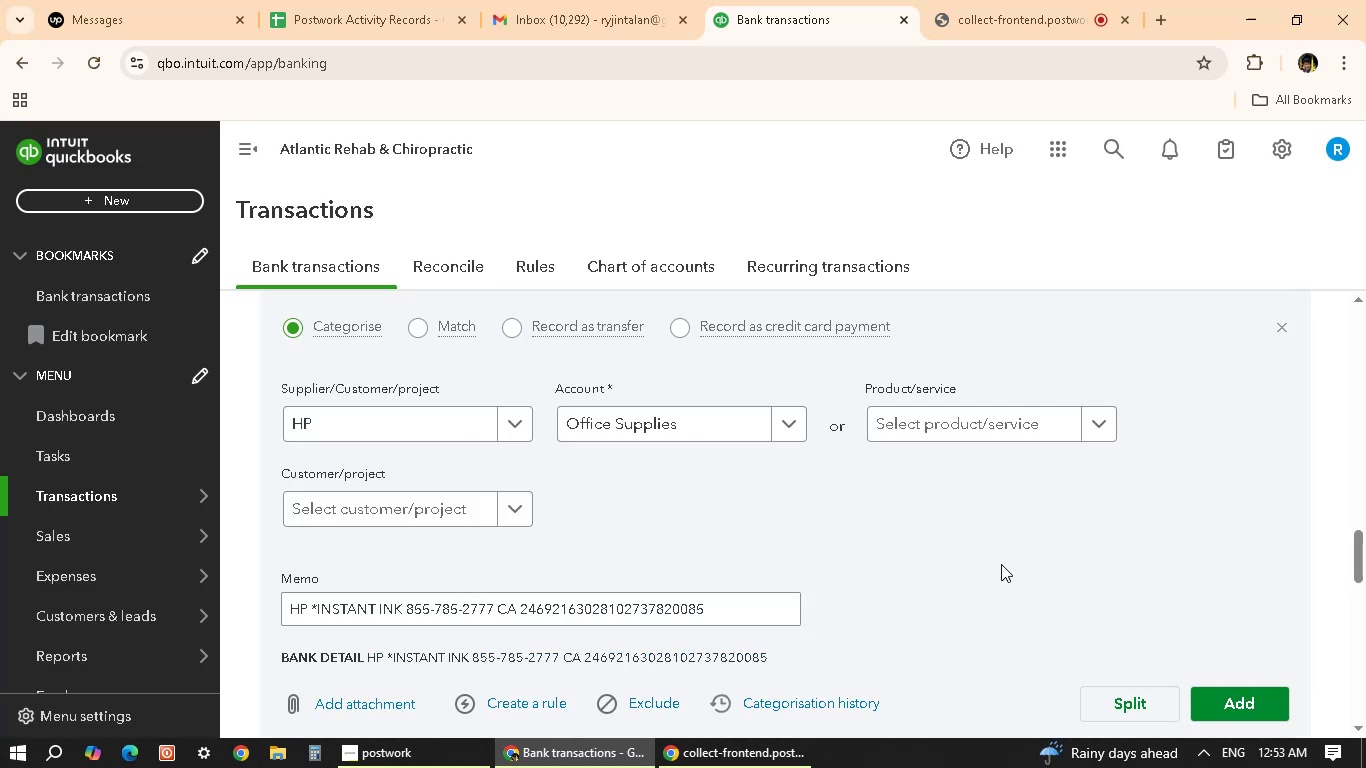 
left_click([1225, 706])
 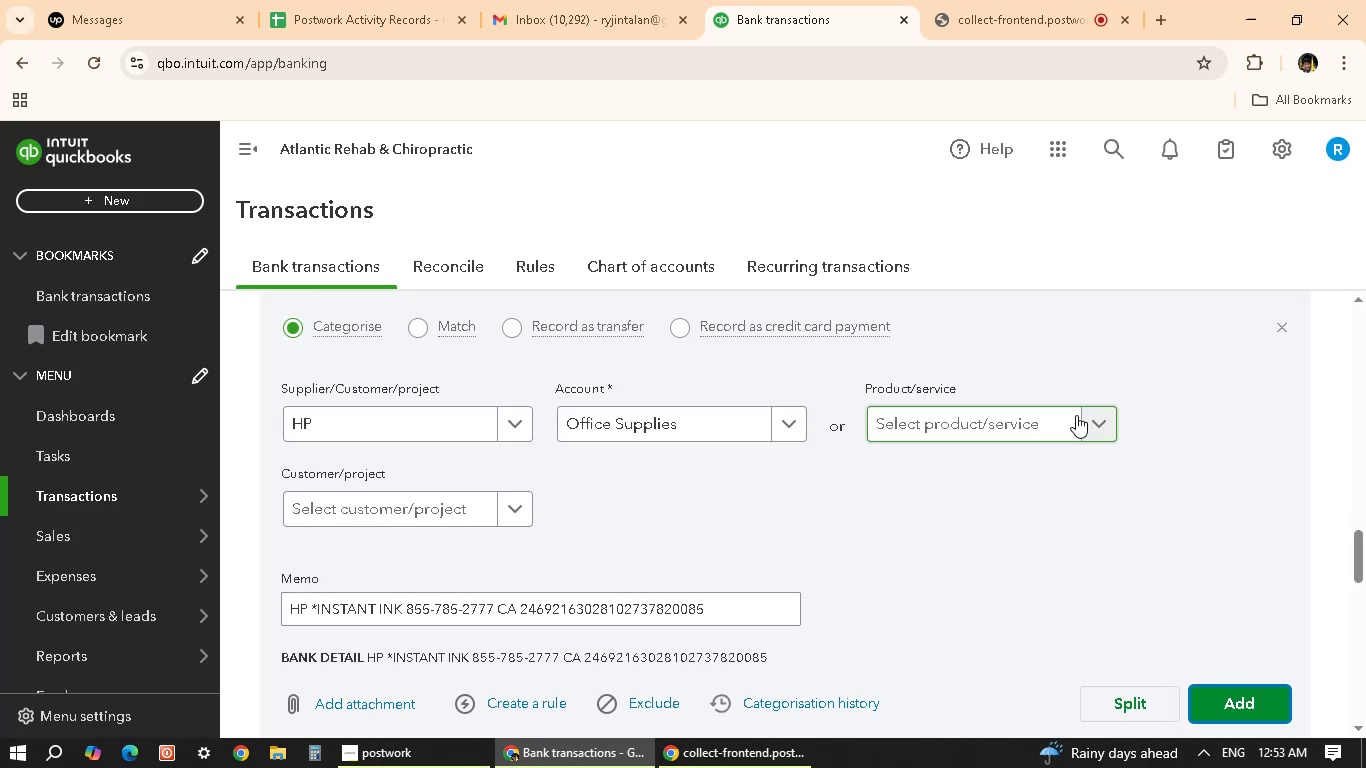 
wait(9.24)
 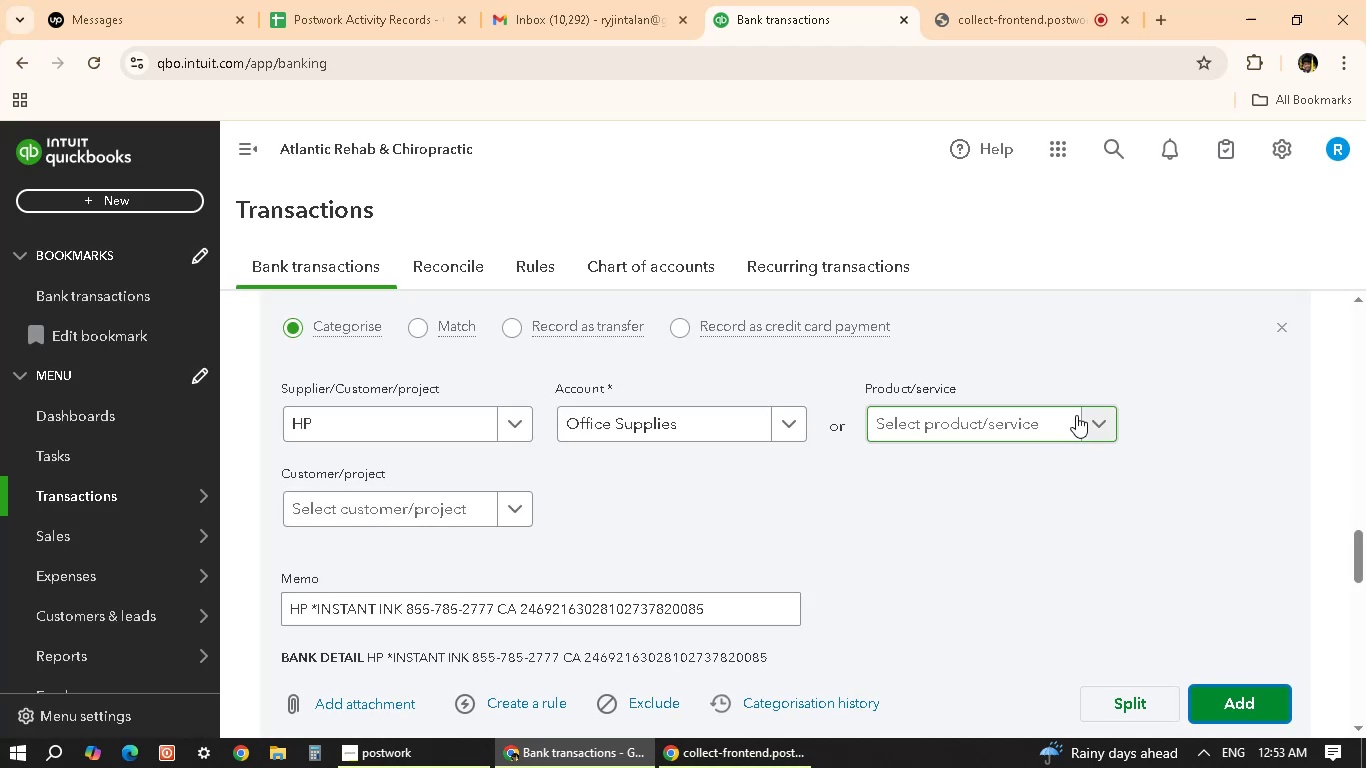 
scroll: coordinate [1208, 720], scroll_direction: up, amount: 6.0
 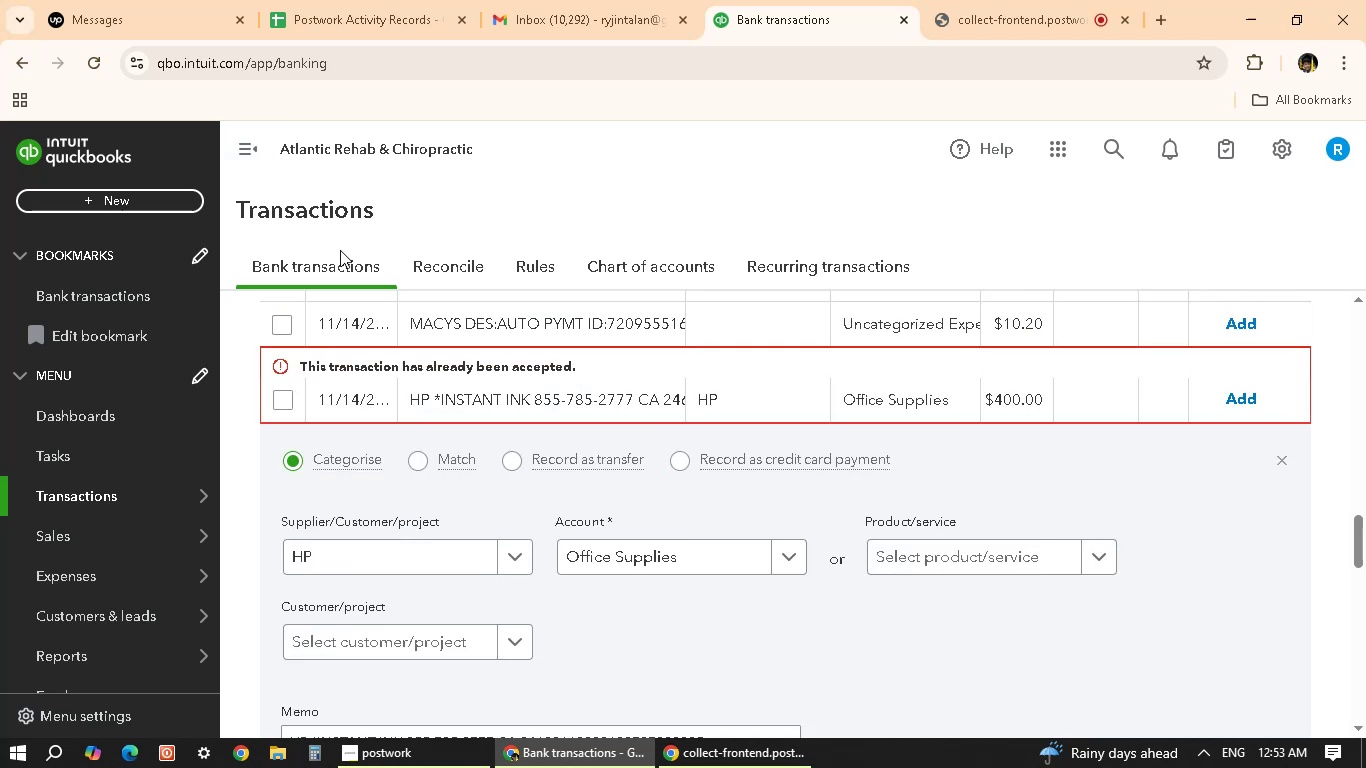 
wait(5.68)
 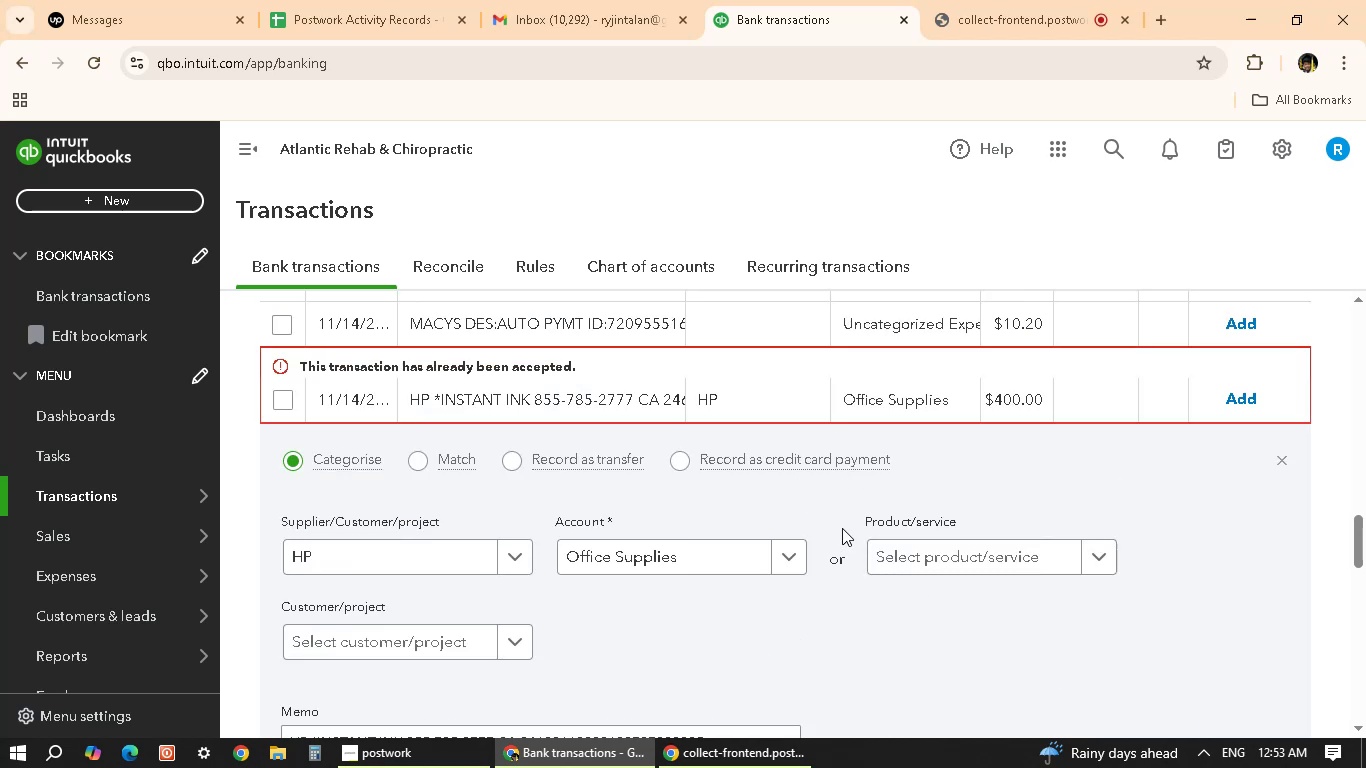 
left_click([329, 259])
 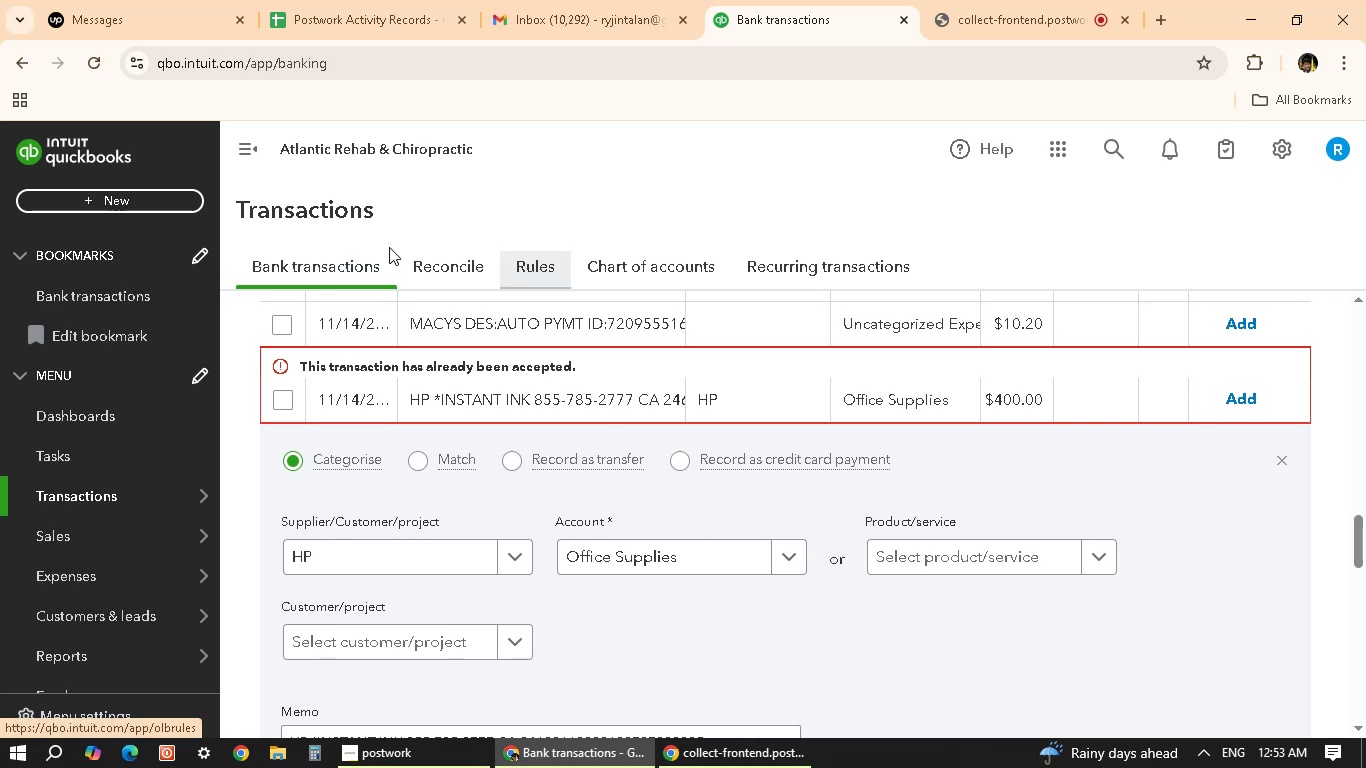 
wait(10.68)
 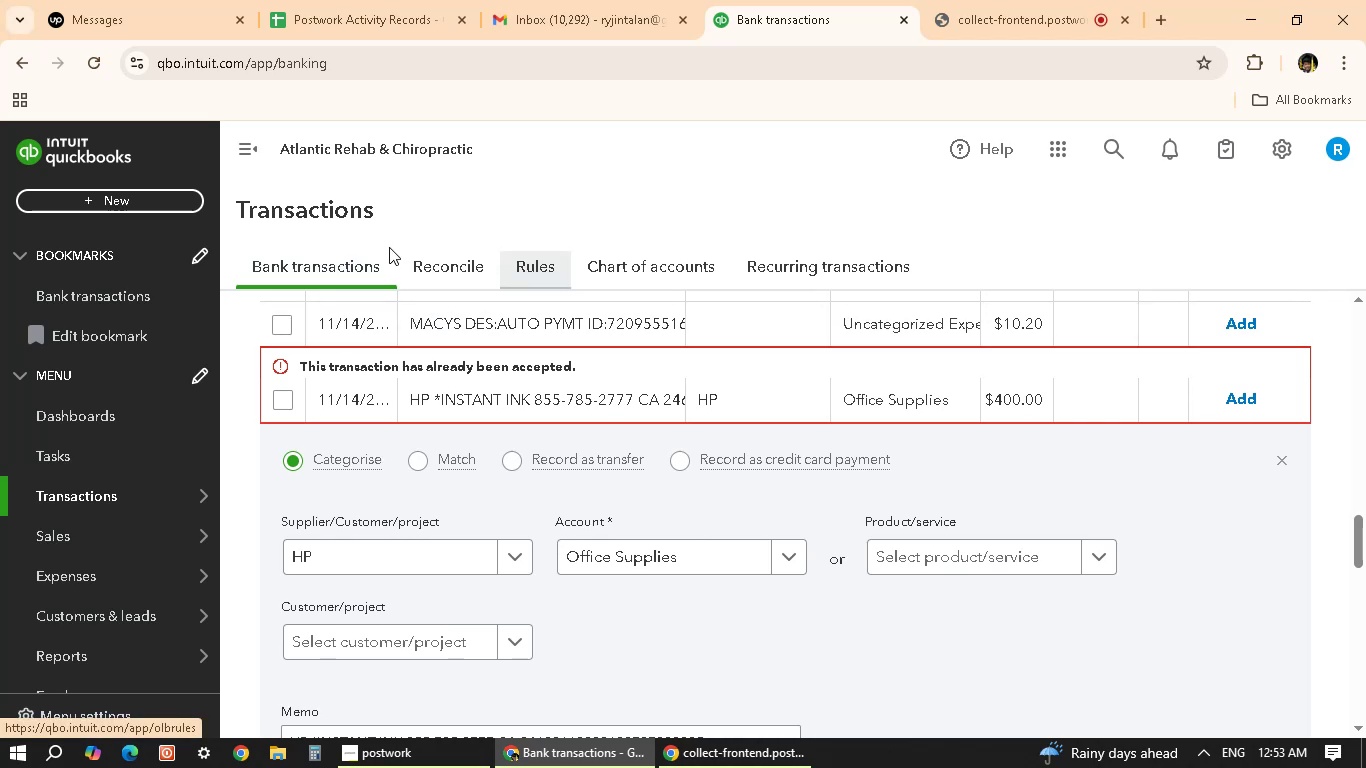 
left_click([357, 268])
 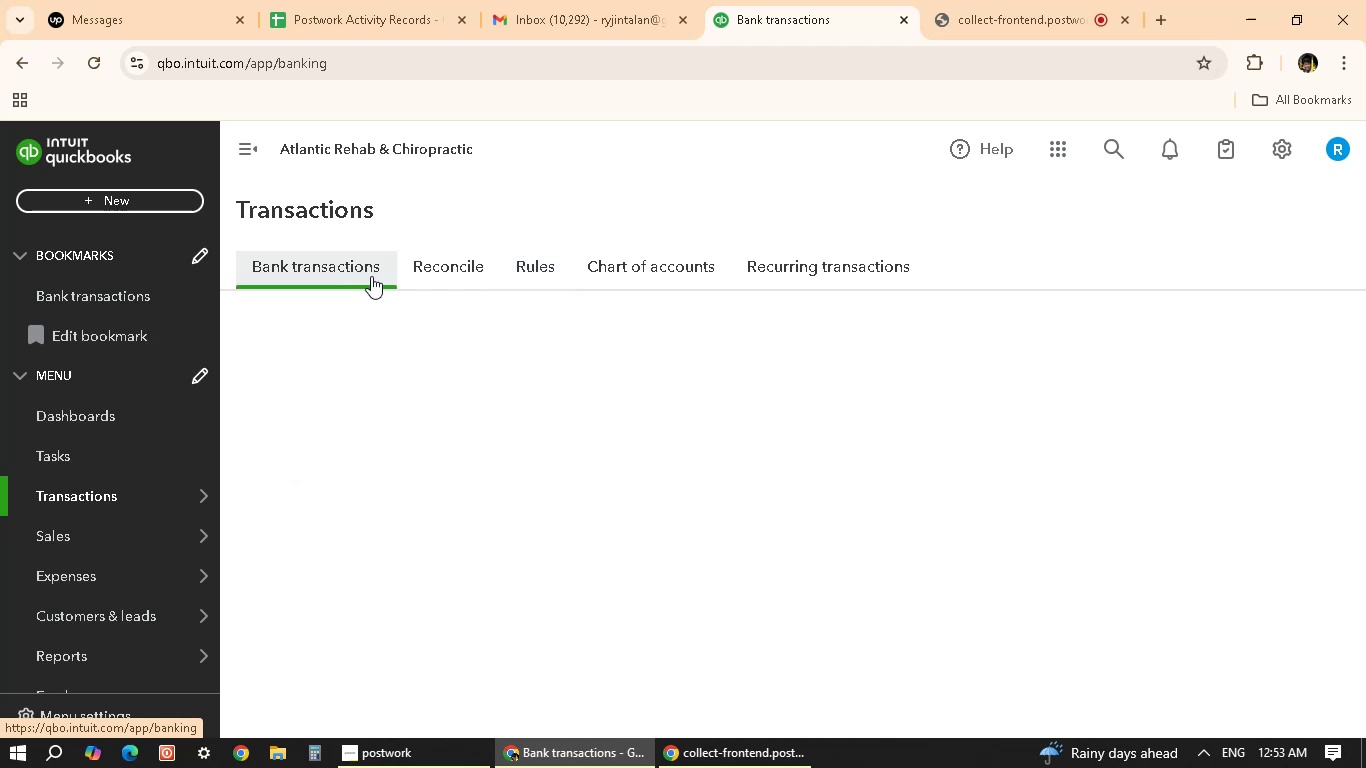 
mouse_move([395, 327])
 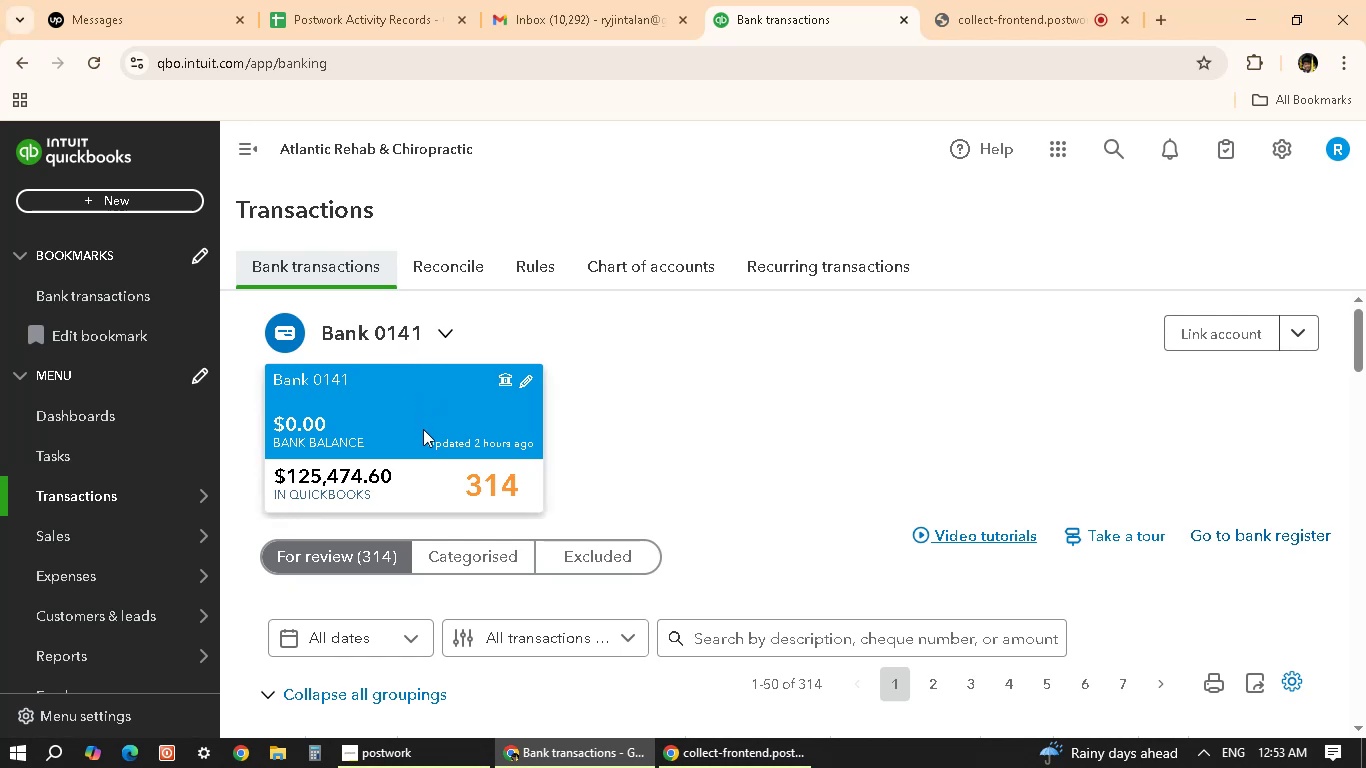 
wait(7.93)
 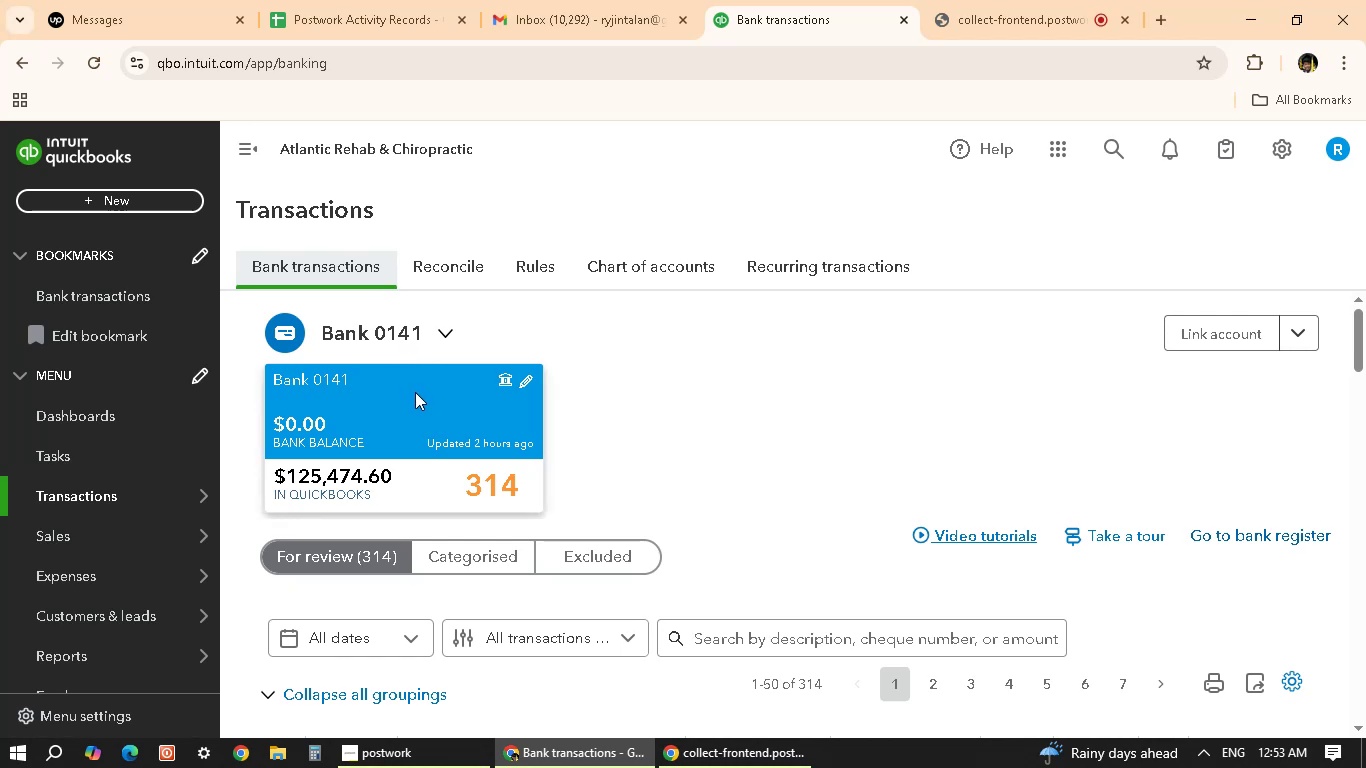 
scroll: coordinate [716, 401], scroll_direction: down, amount: 6.0
 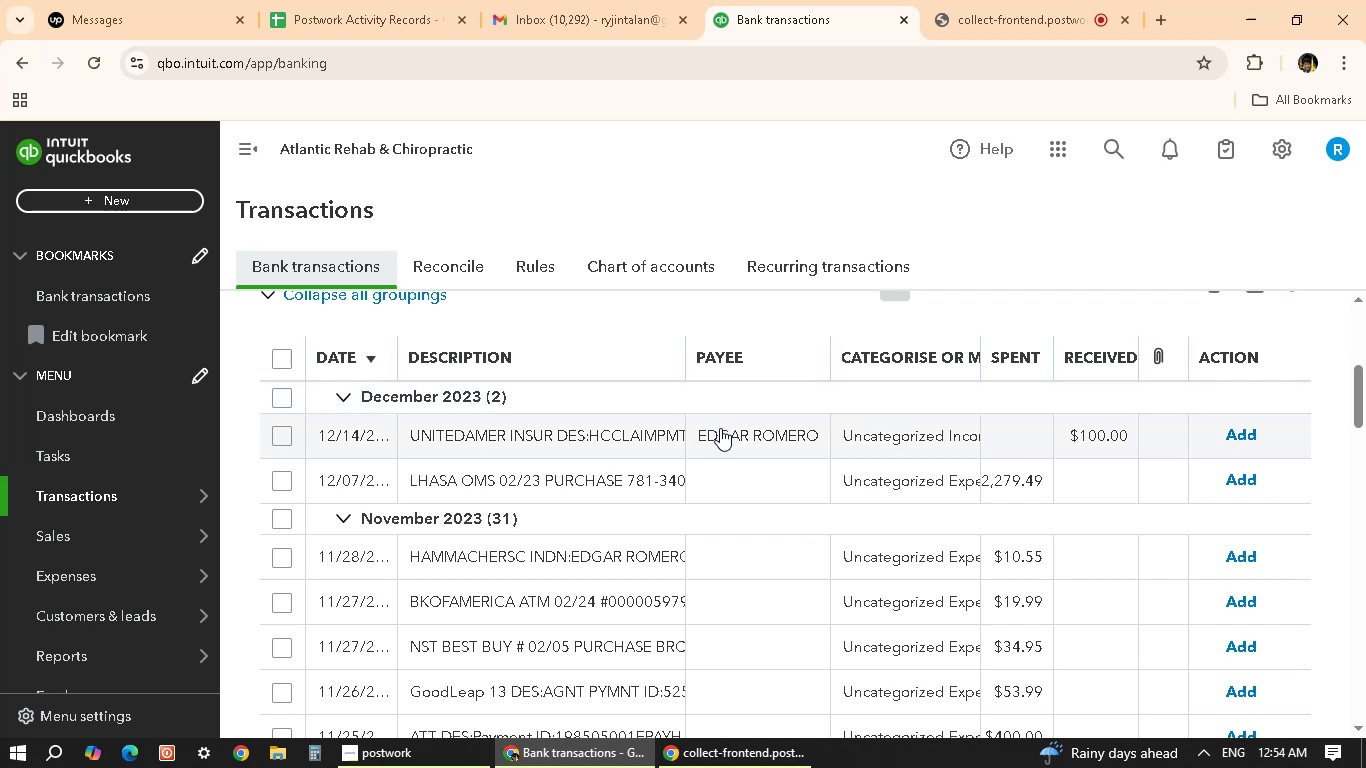 
wait(7.03)
 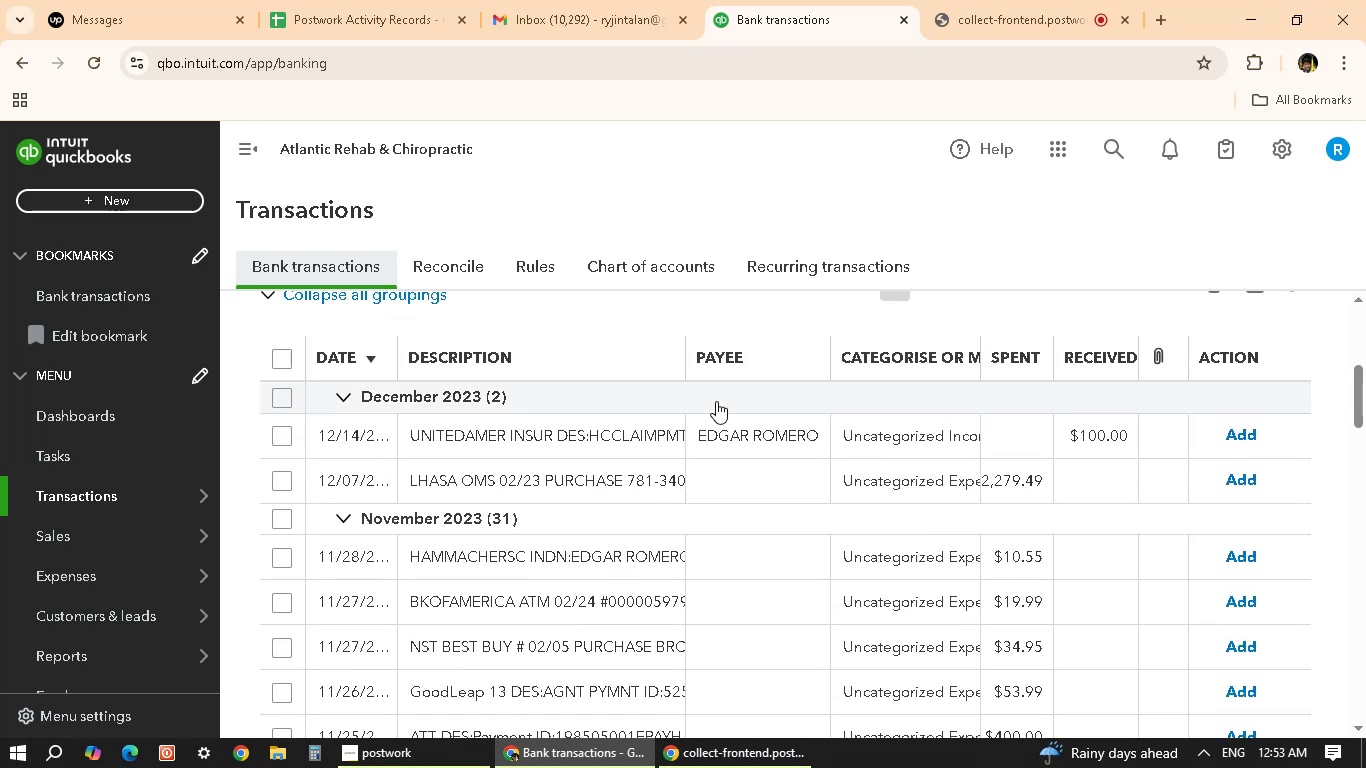 
scroll: coordinate [774, 629], scroll_direction: down, amount: 8.0
 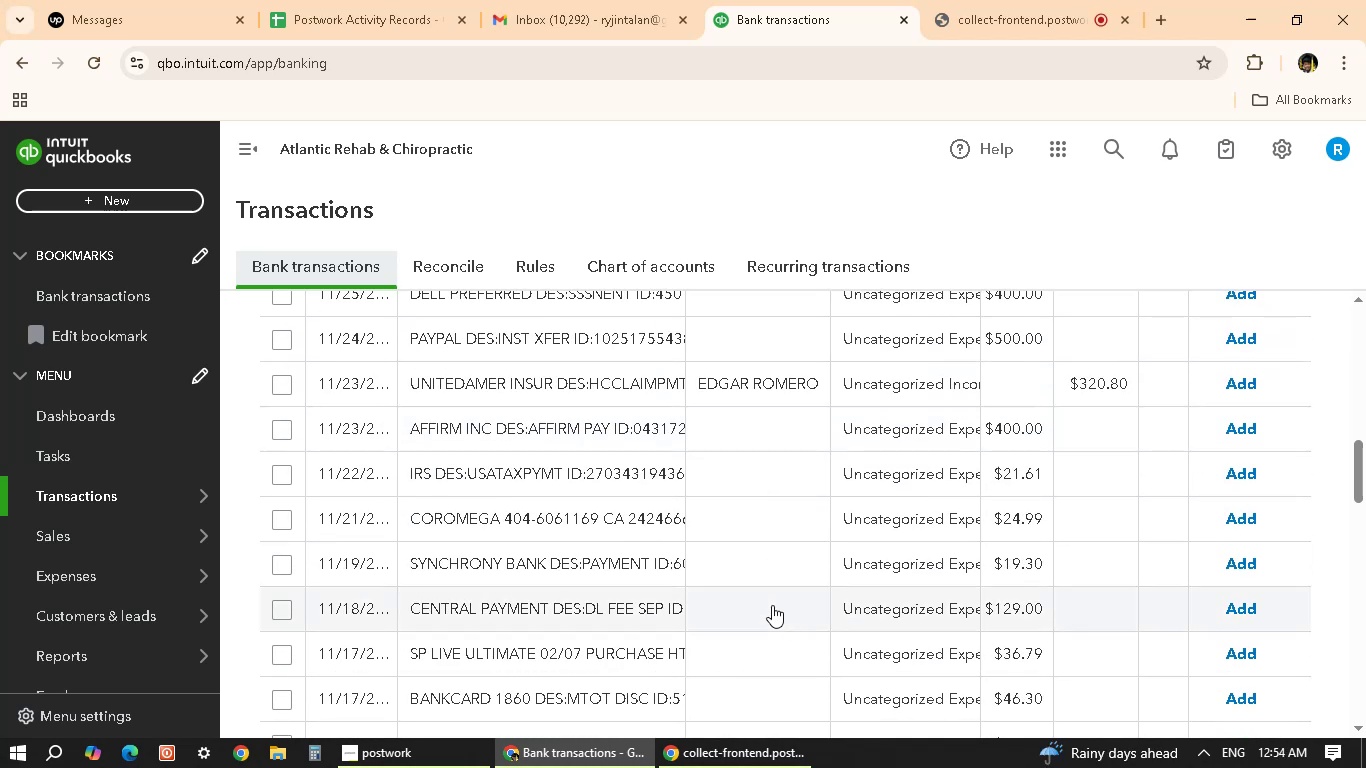 
scroll: coordinate [762, 528], scroll_direction: up, amount: 1.0
 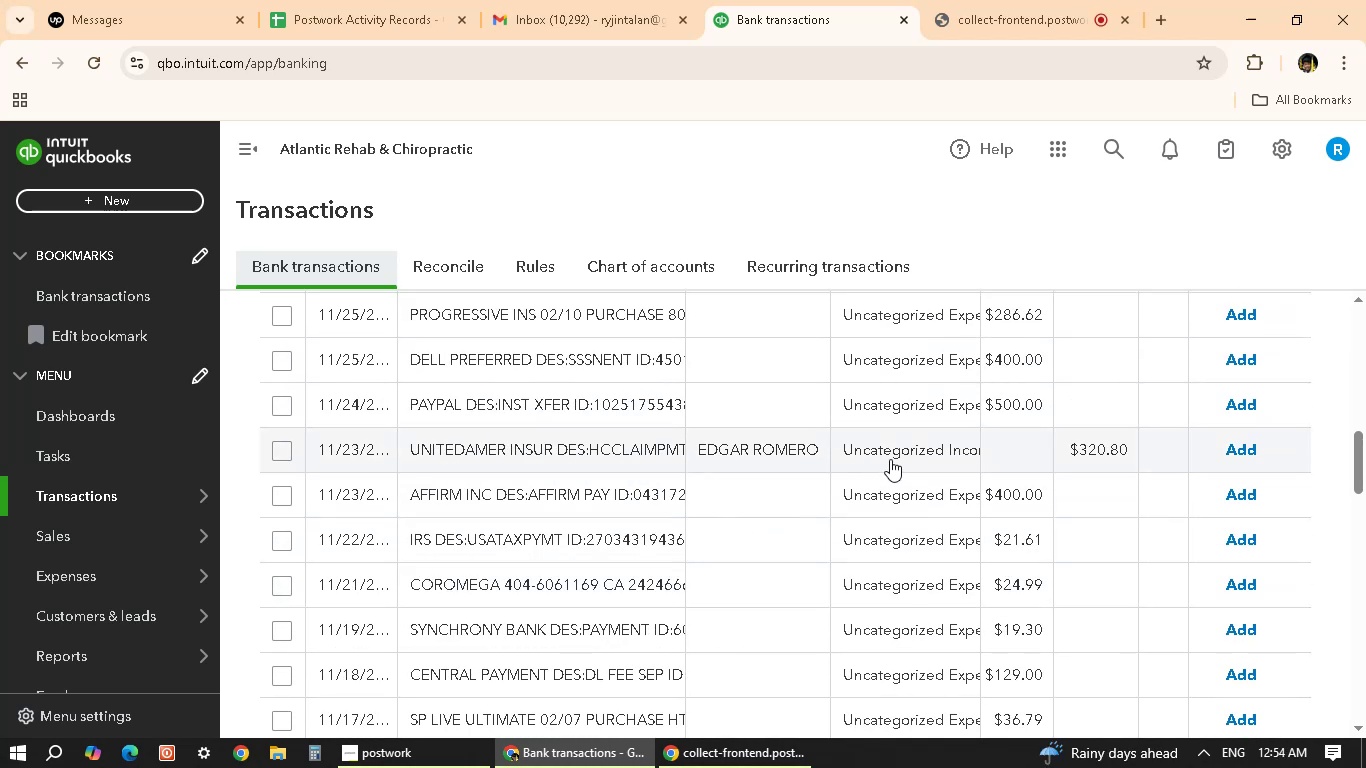 
left_click([890, 459])
 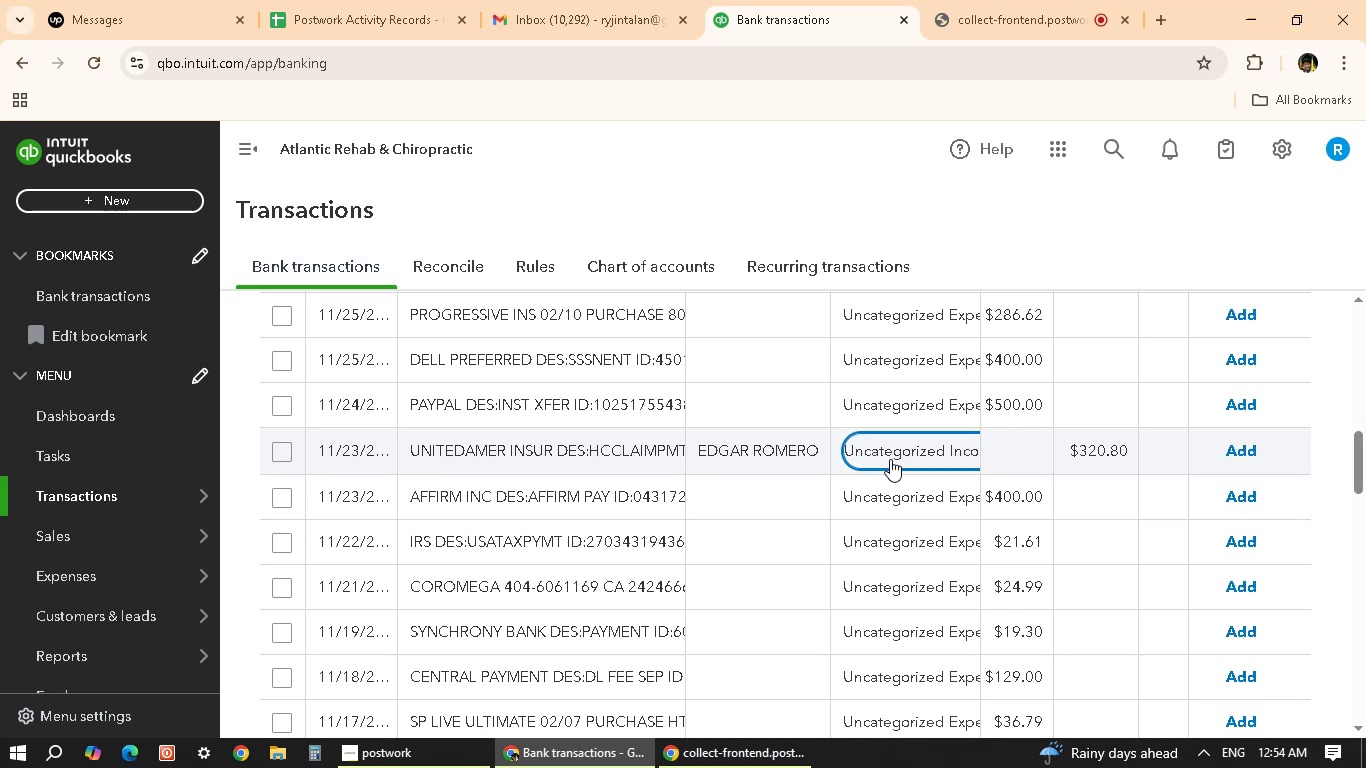 
mouse_move([657, 459])
 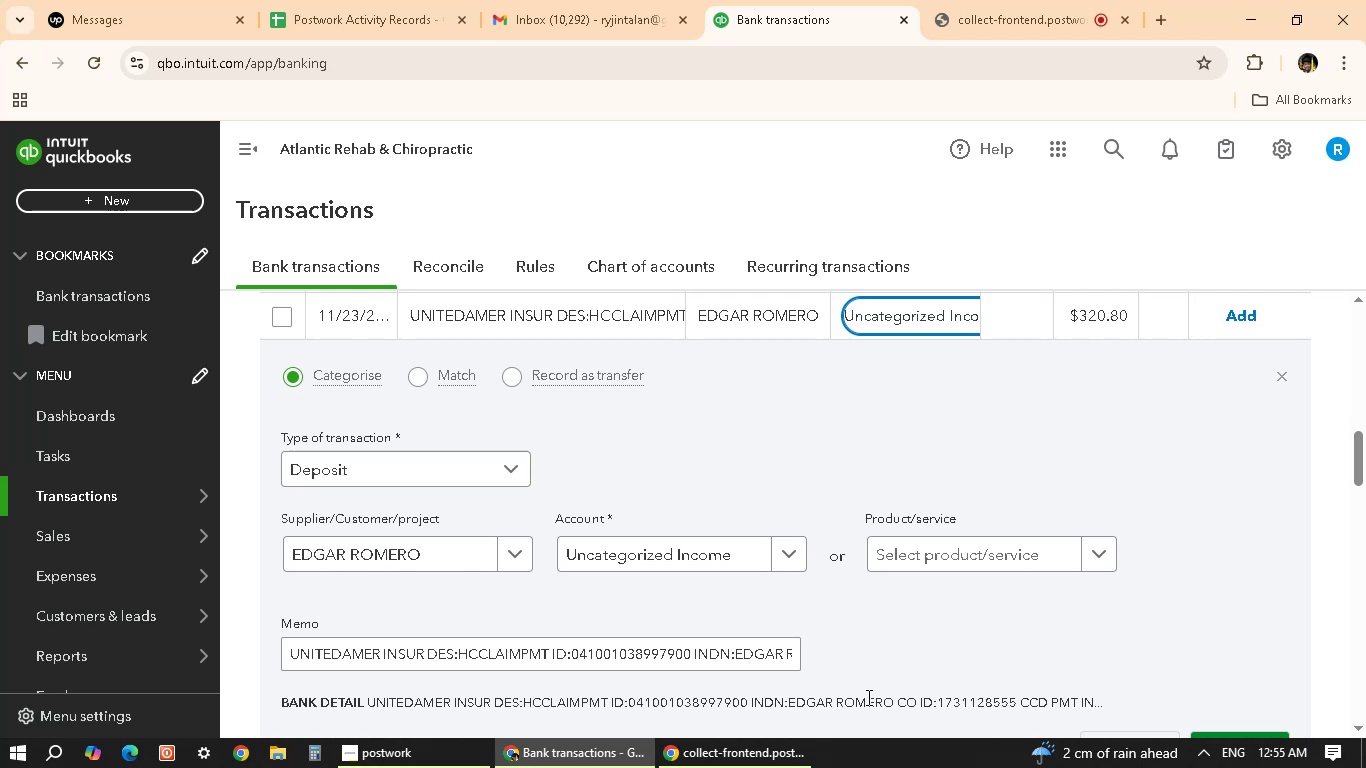 
wait(73.77)
 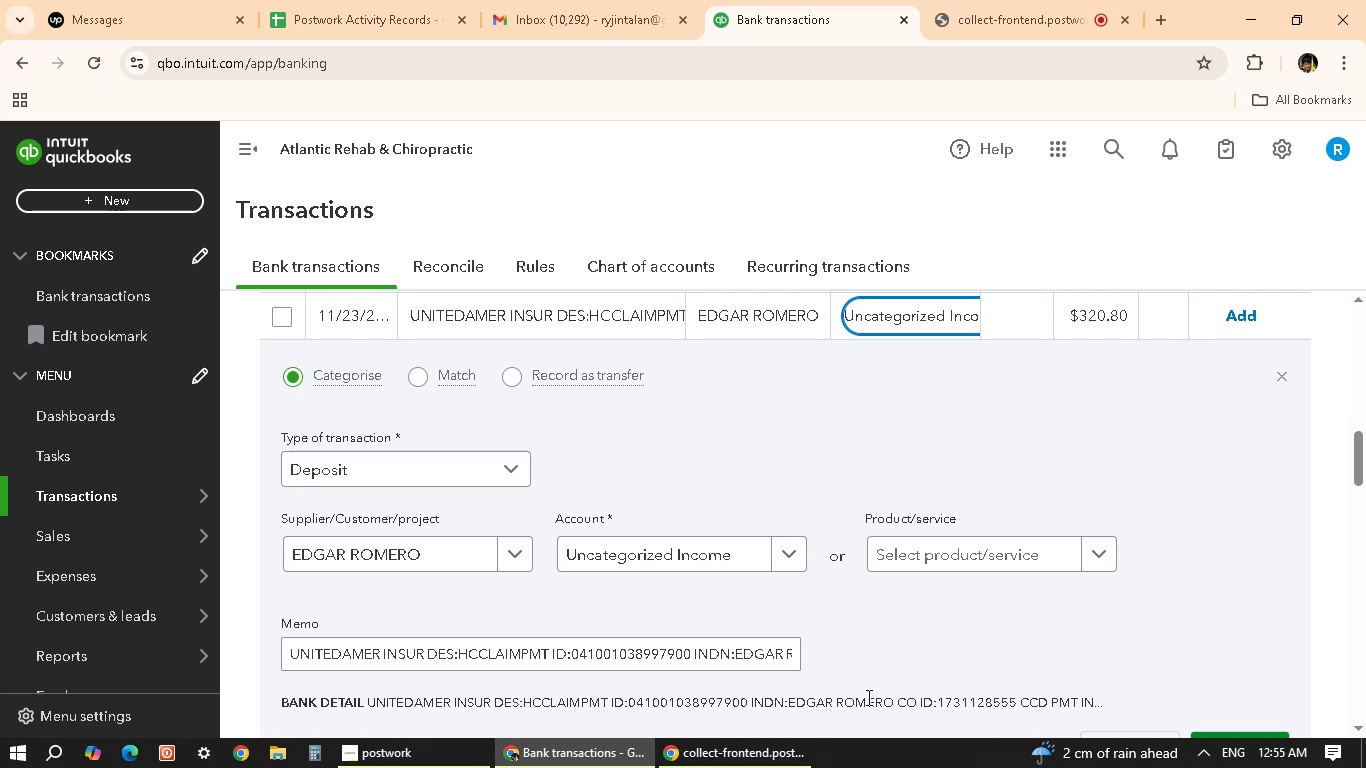 
scroll: coordinate [801, 623], scroll_direction: up, amount: 10.0
 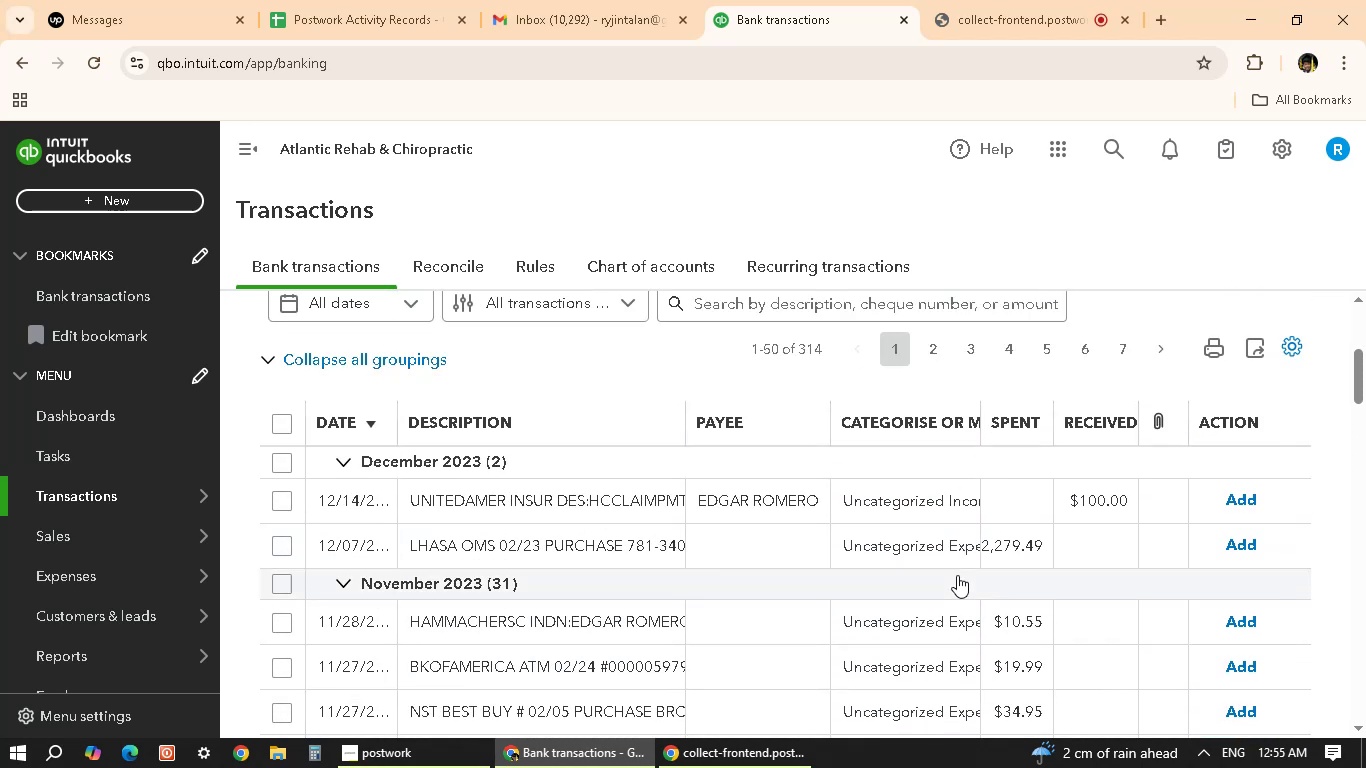 
scroll: coordinate [591, 559], scroll_direction: down, amount: 9.0
 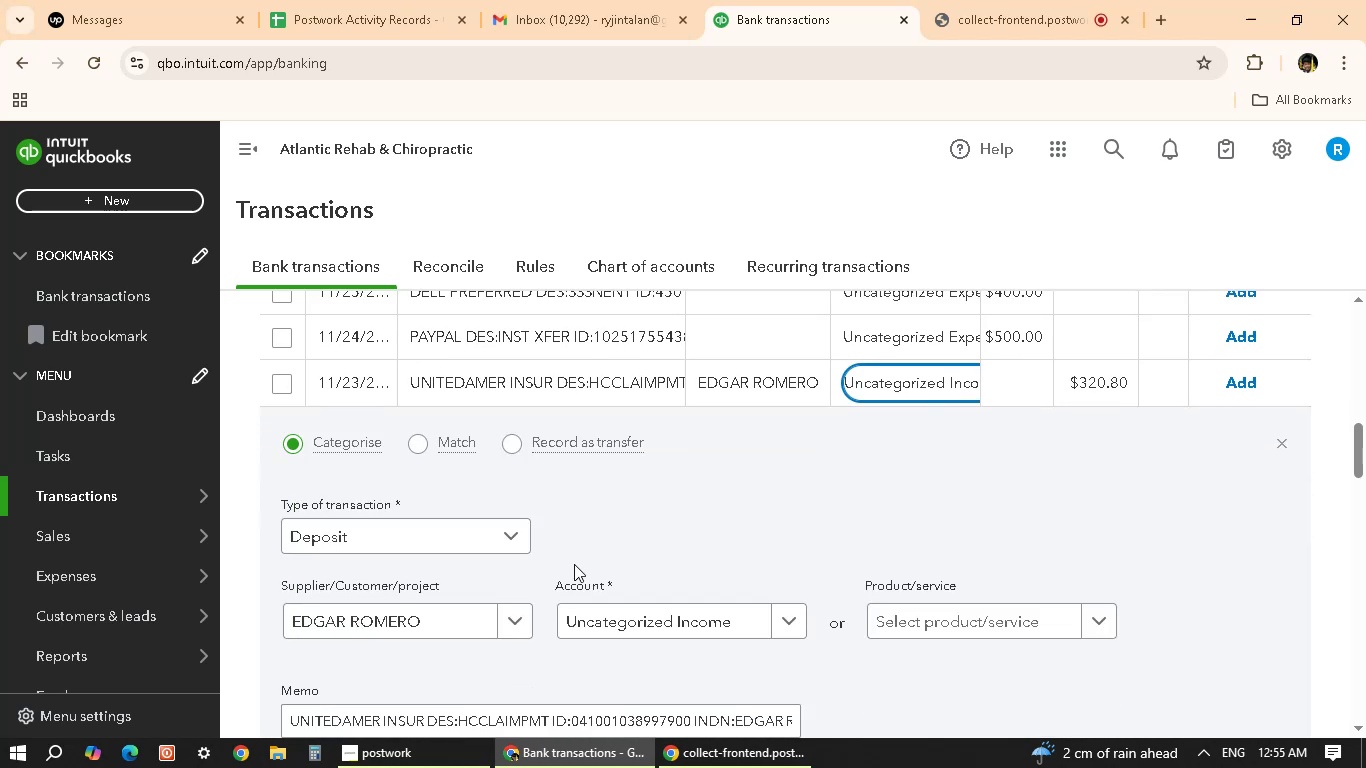 
scroll: coordinate [582, 582], scroll_direction: up, amount: 8.0
 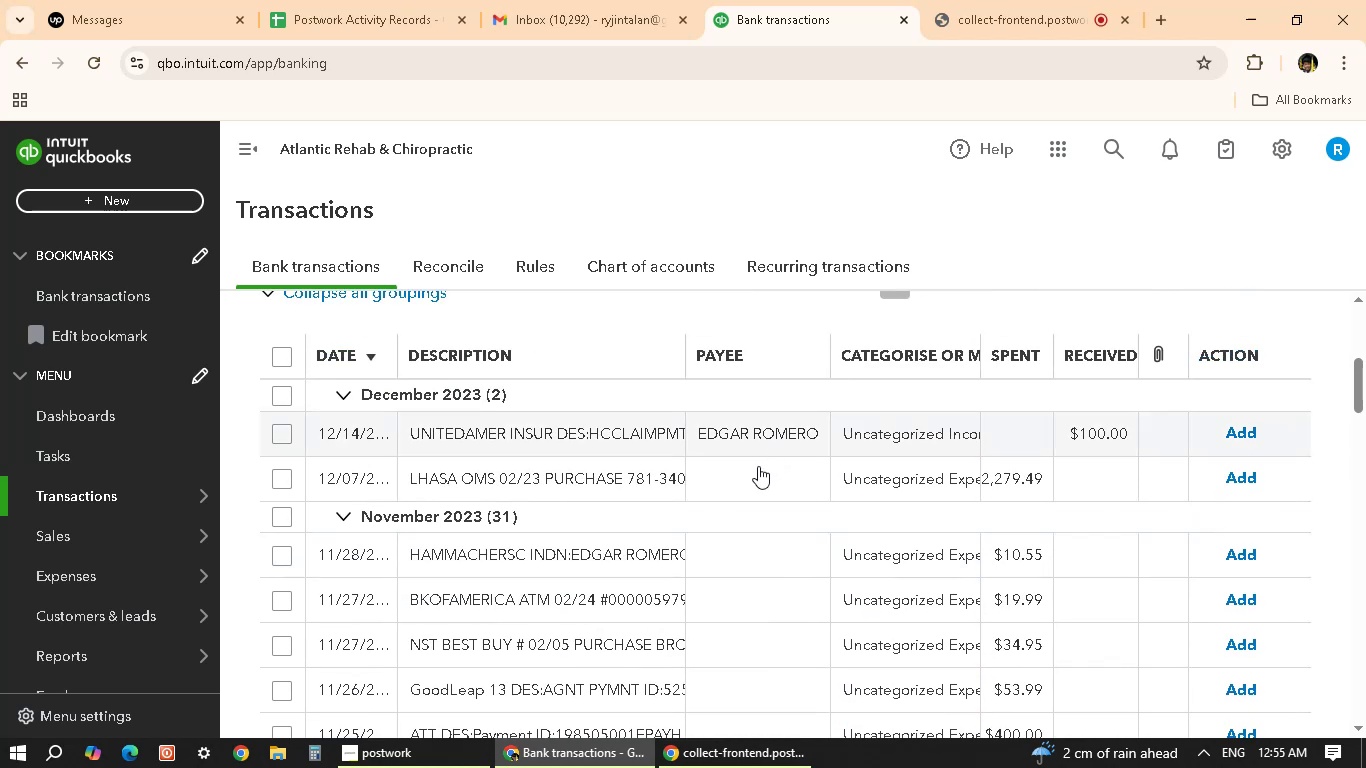 
scroll: coordinate [663, 677], scroll_direction: down, amount: 11.0
 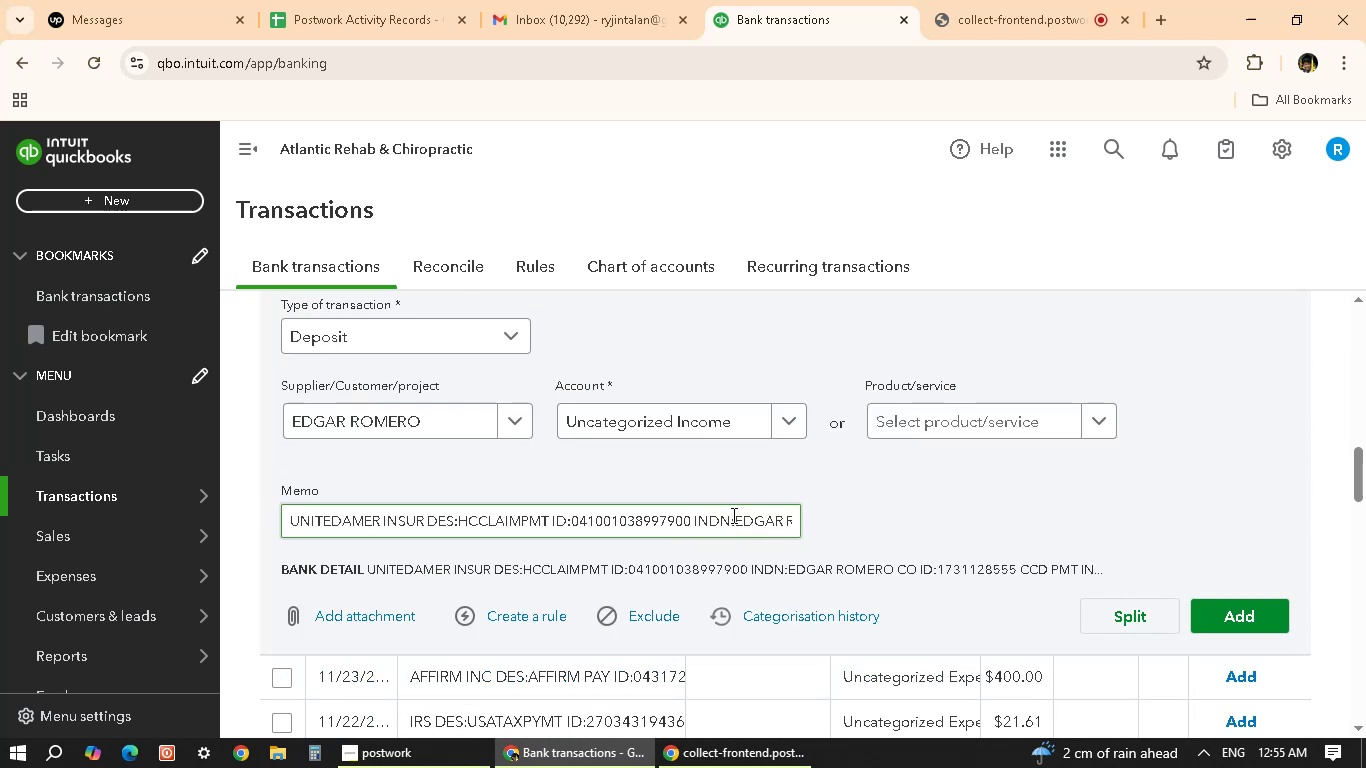 
left_click_drag(start_coordinate=[731, 520], to_coordinate=[456, 510])
 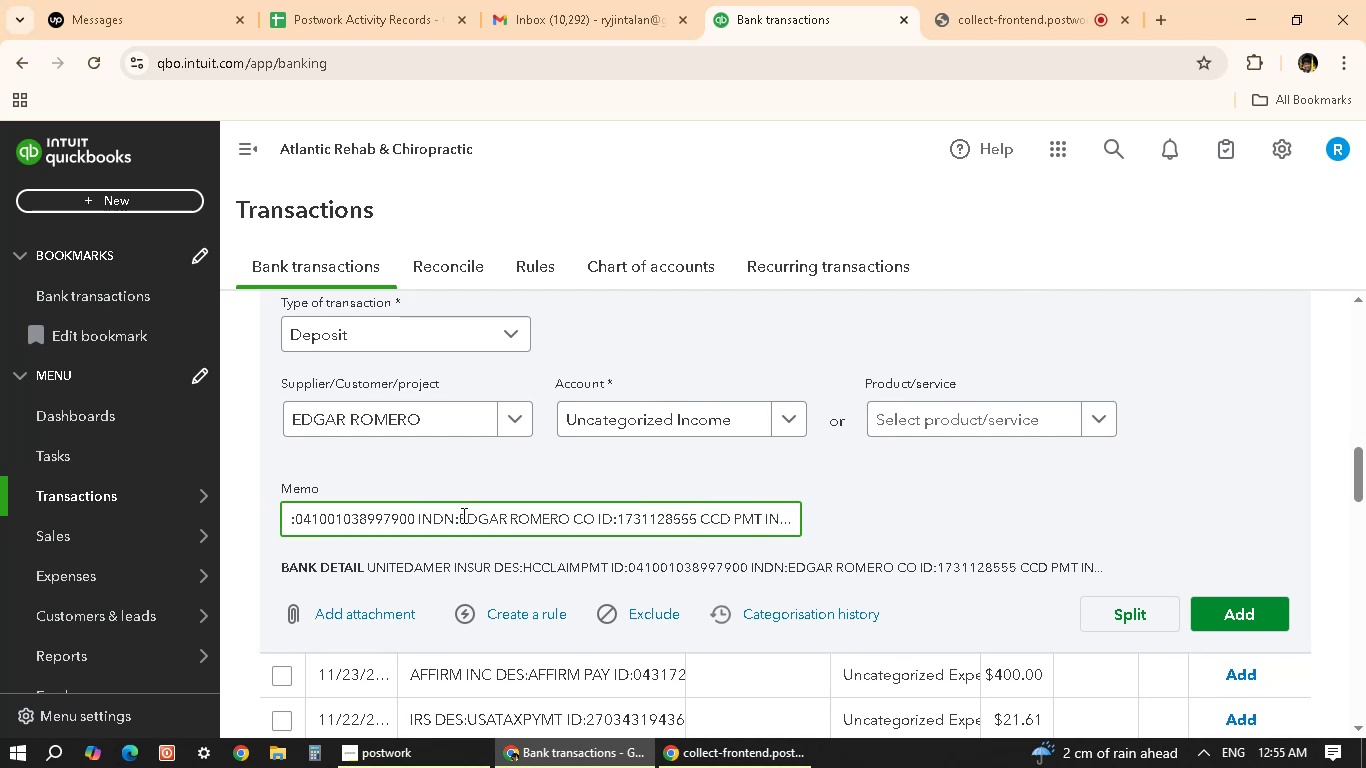 
left_click_drag(start_coordinate=[459, 515], to_coordinate=[594, 487])
 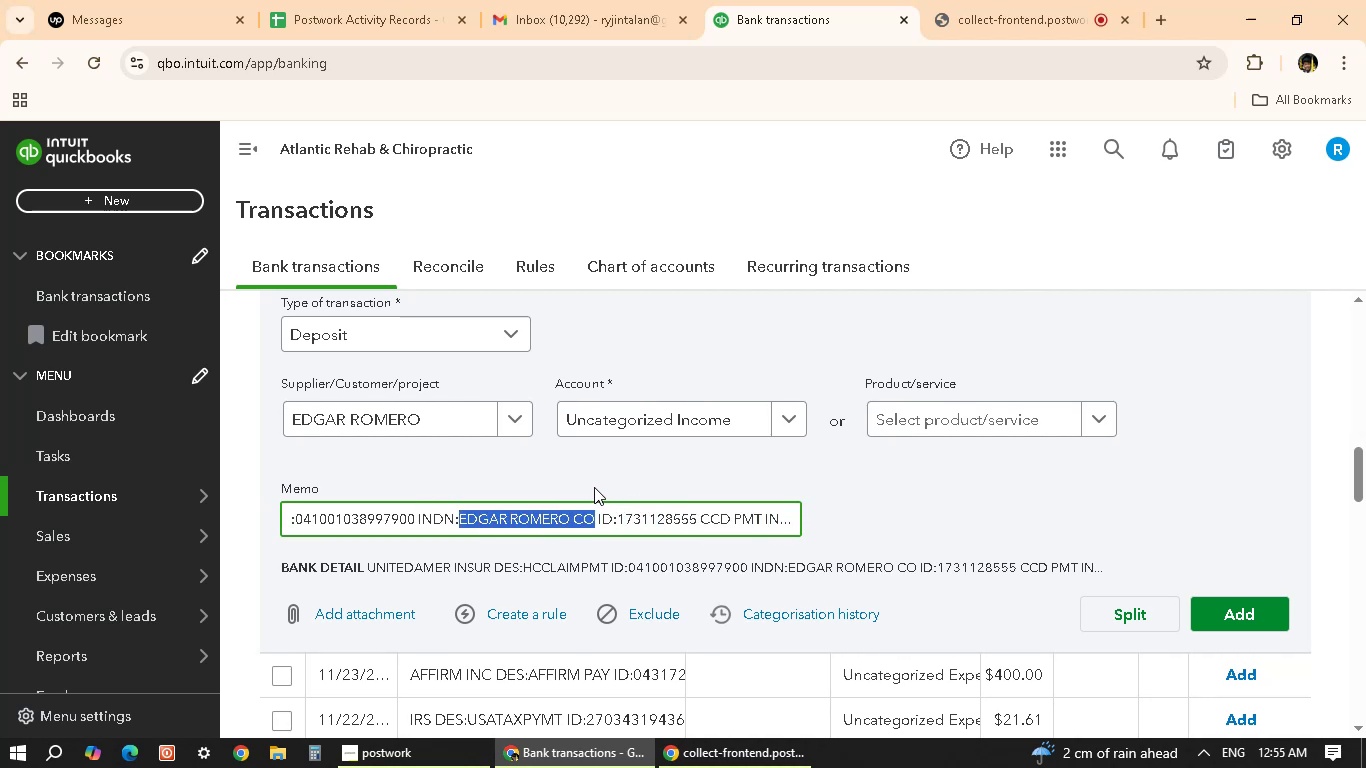 
key(Control+C)
 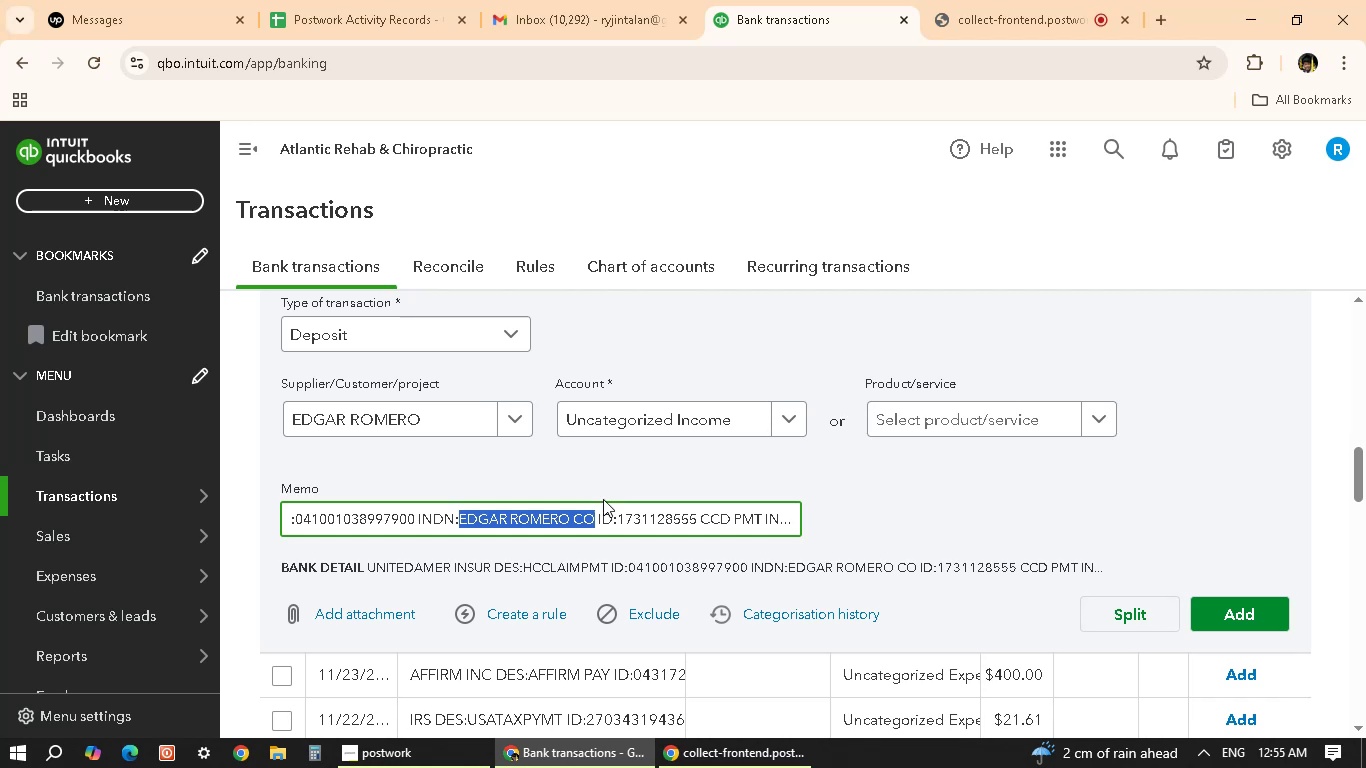 
scroll: coordinate [776, 459], scroll_direction: up, amount: 21.0
 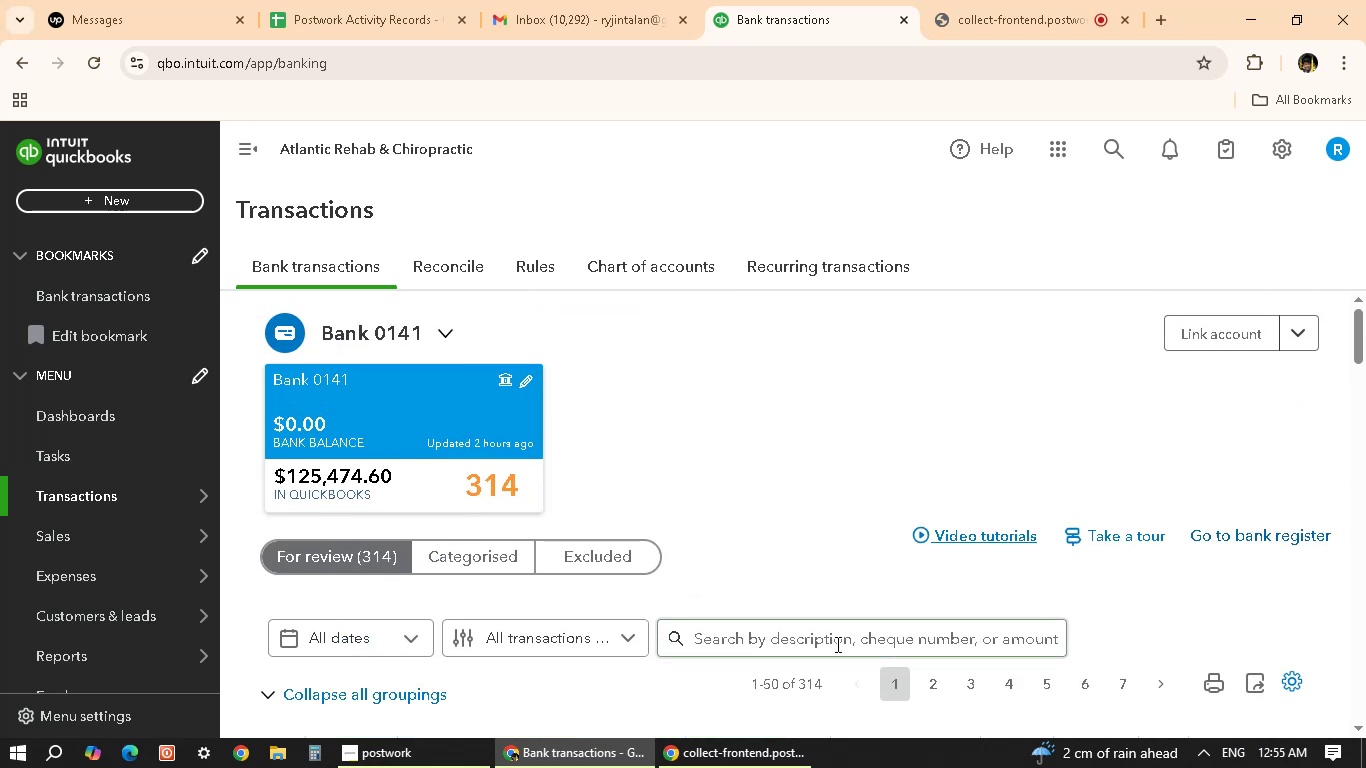 
left_click([837, 645])
 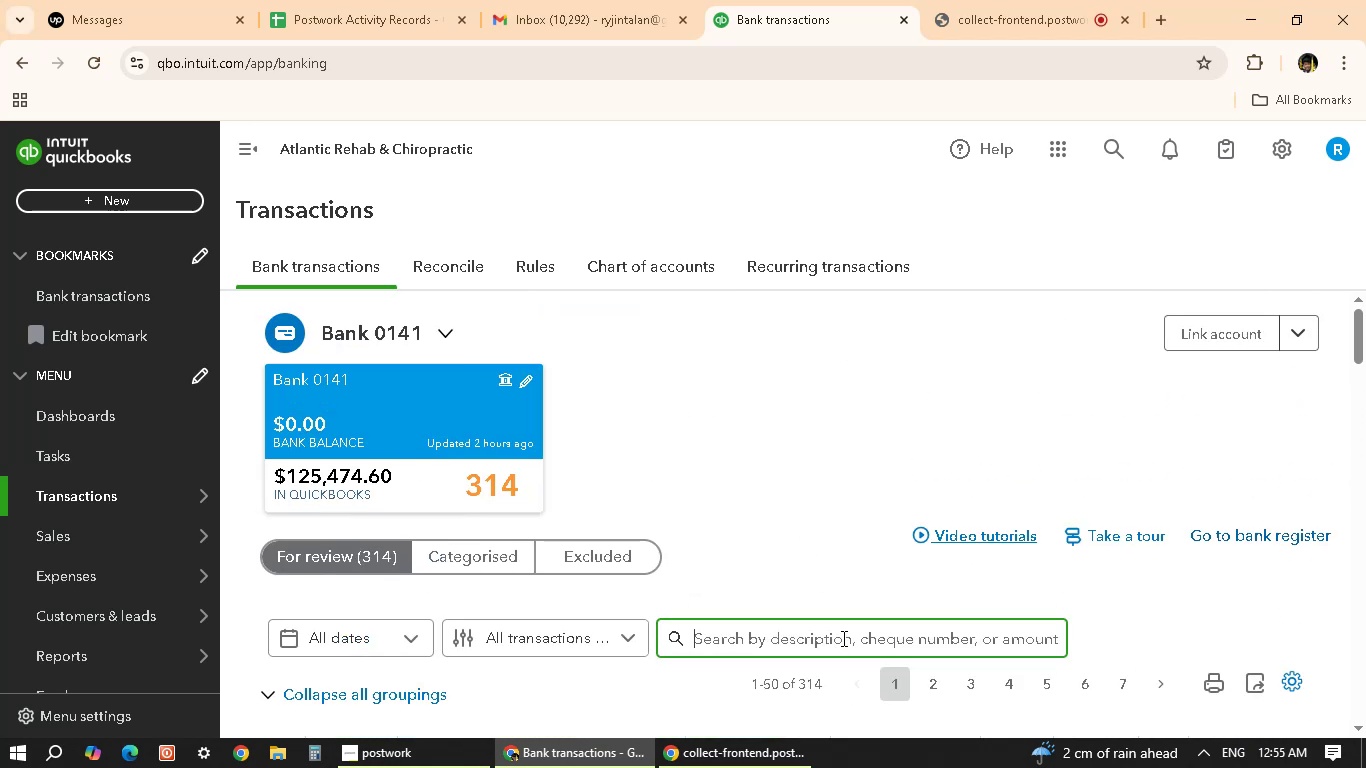 
key(Control+V)
 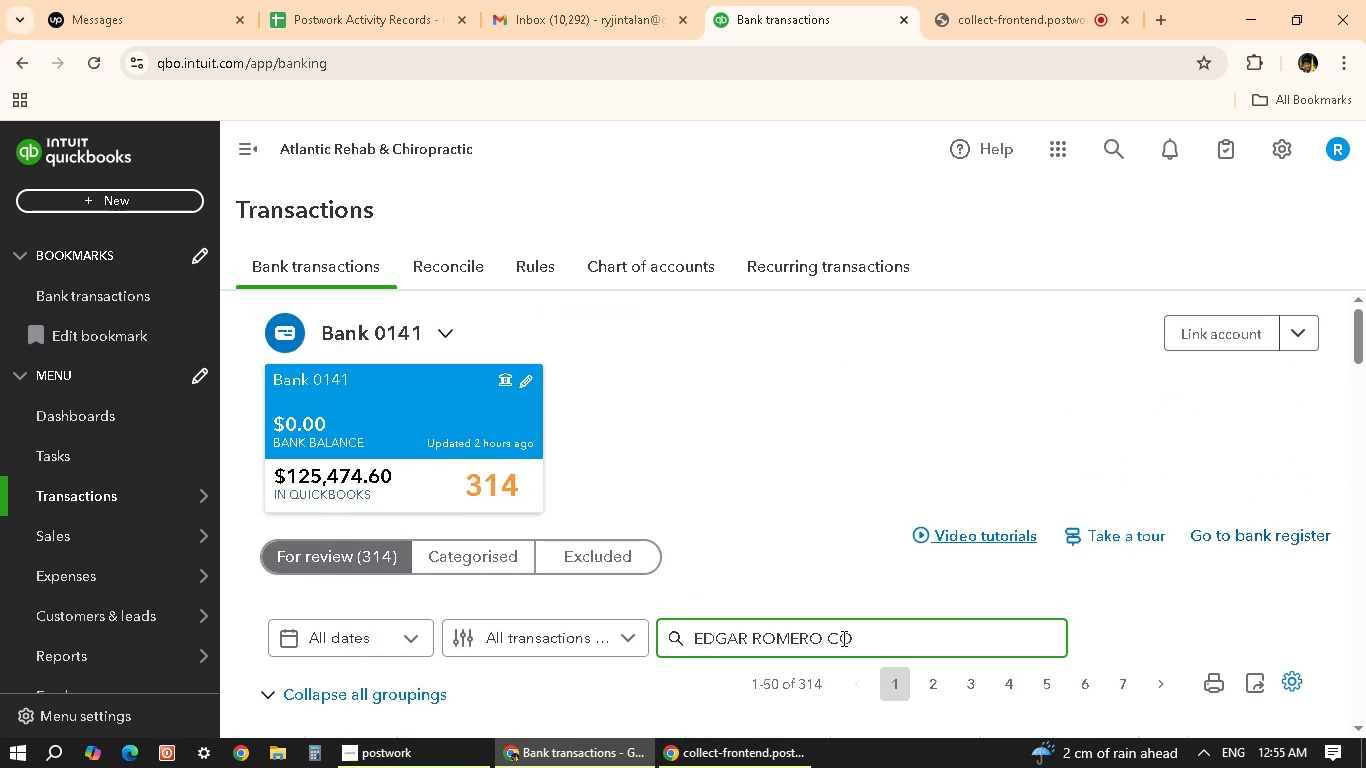 
key(Backspace)
 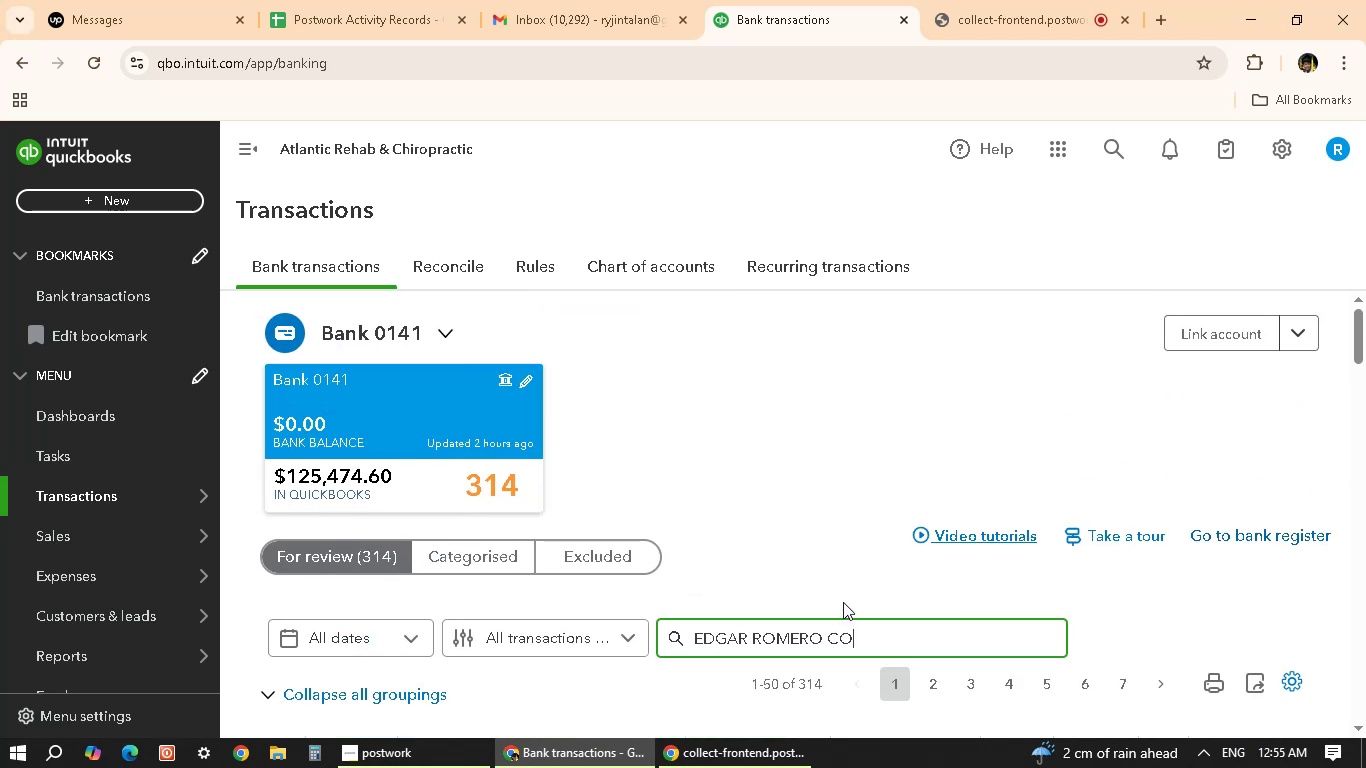 
key(Backspace)
 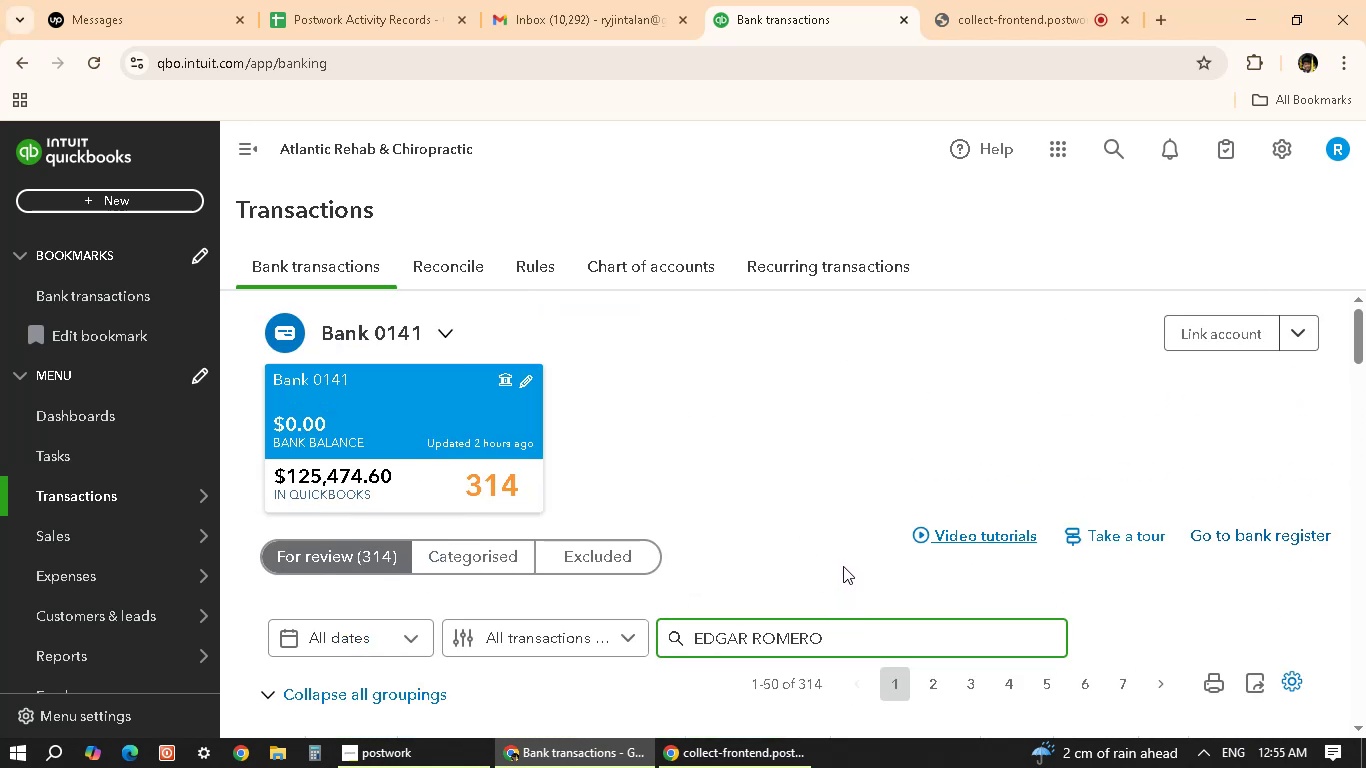 
key(Backspace)
 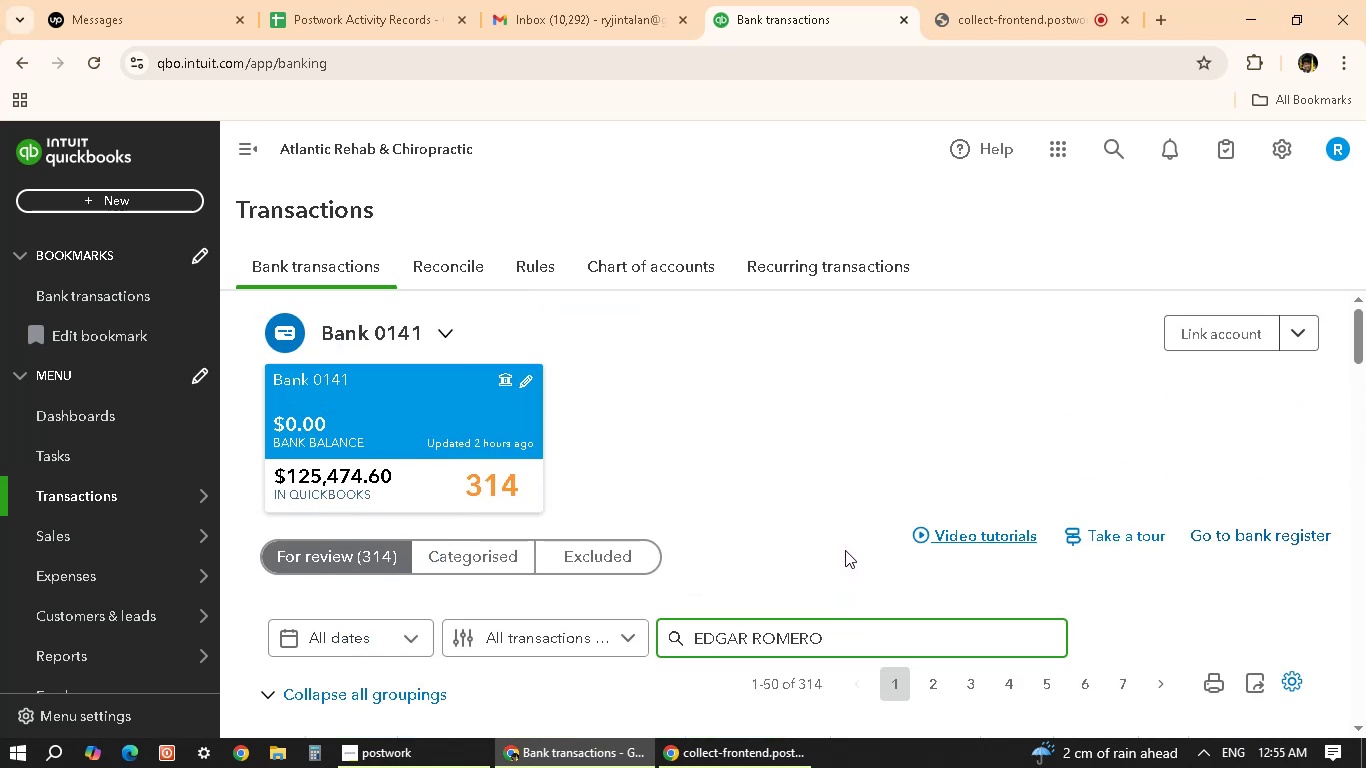 
key(Enter)
 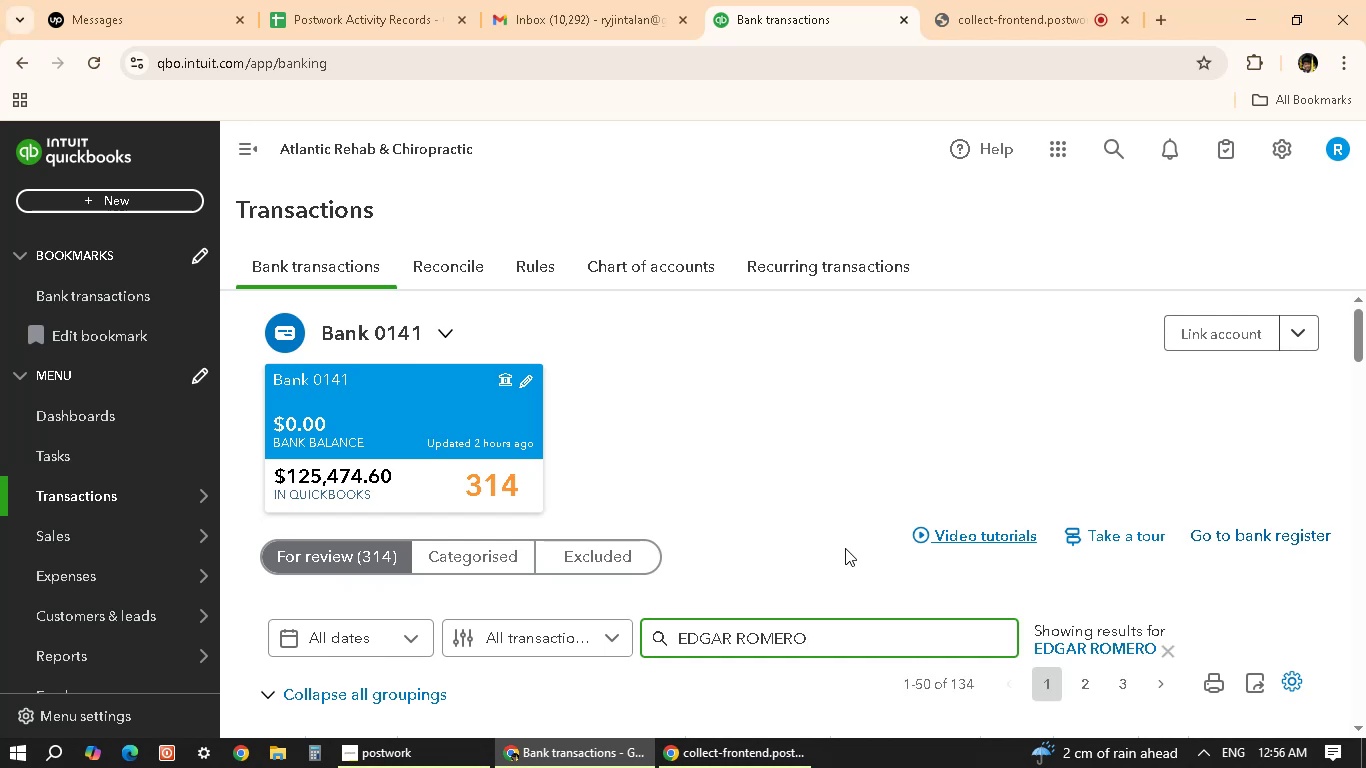 
wait(12.68)
 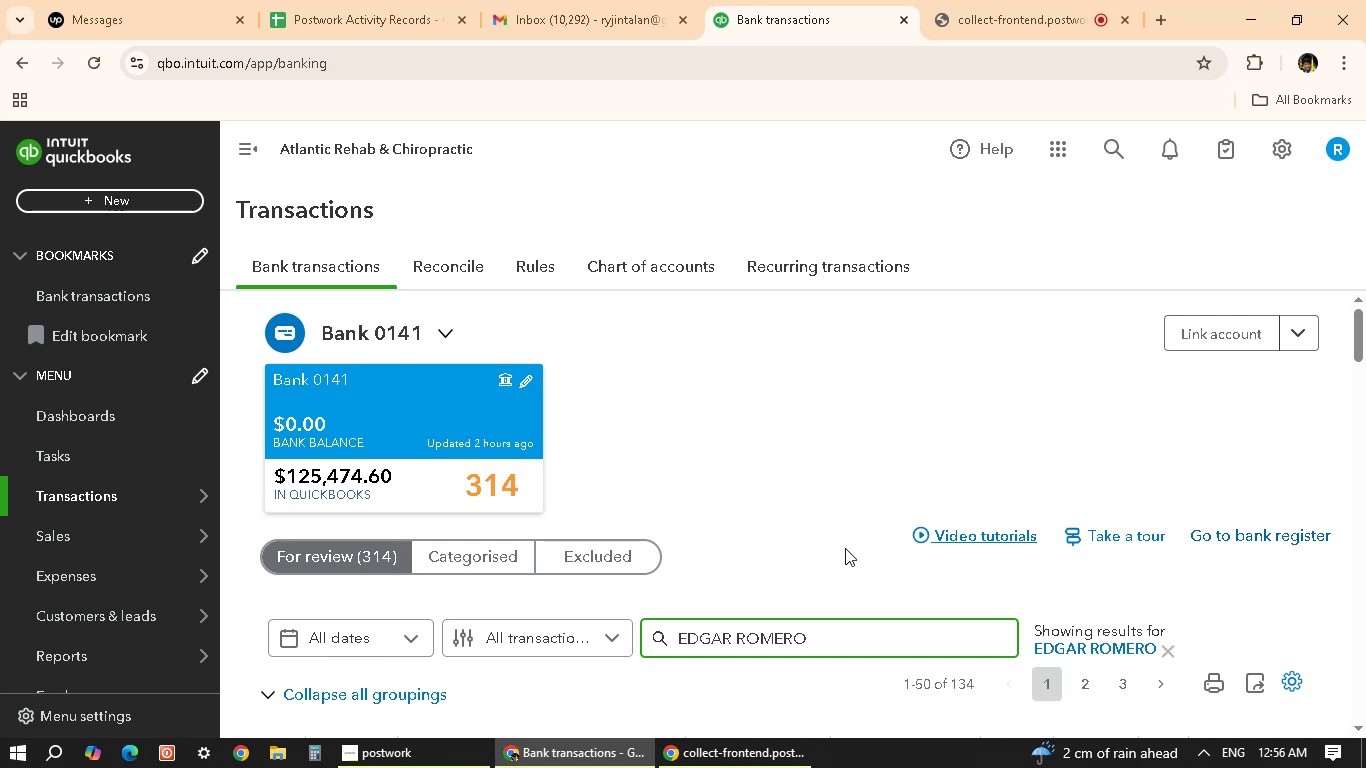 
scroll: coordinate [445, 527], scroll_direction: down, amount: 7.0
 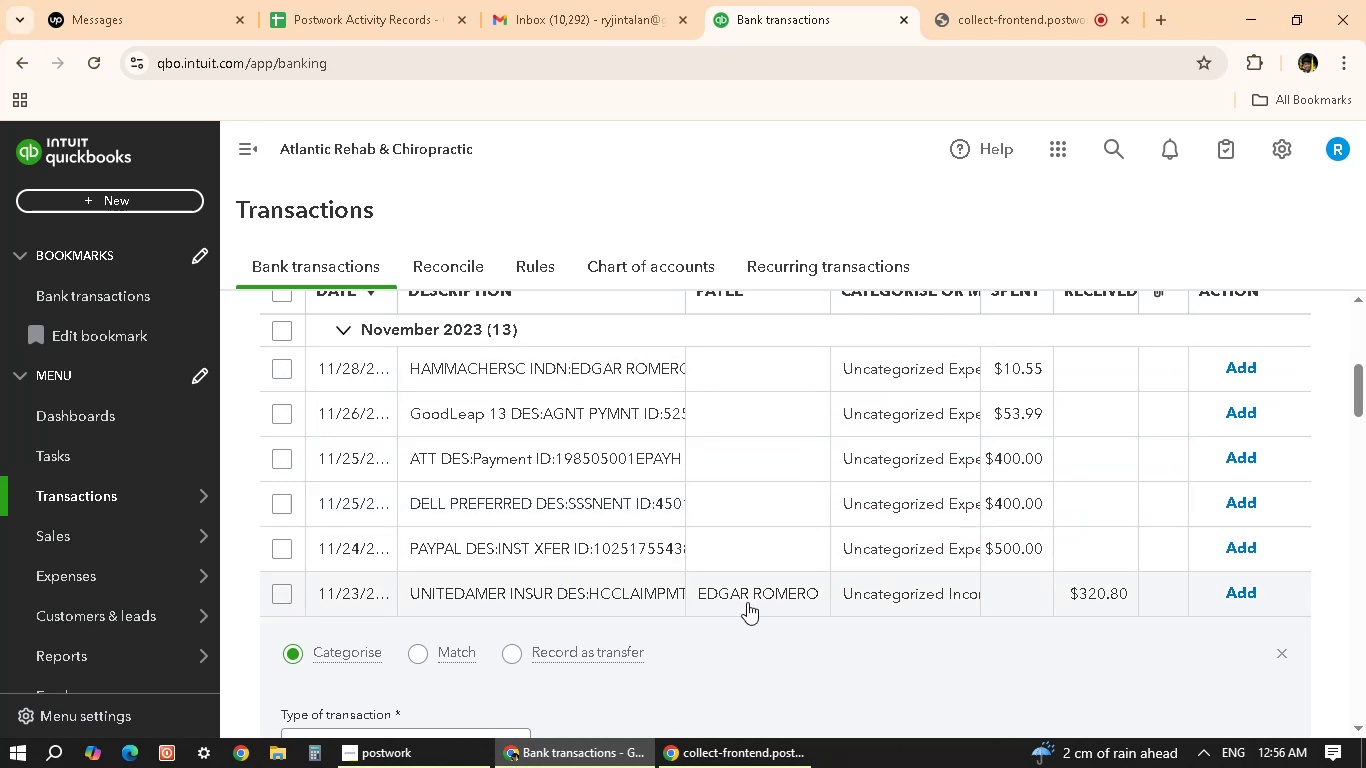 
wait(7.33)
 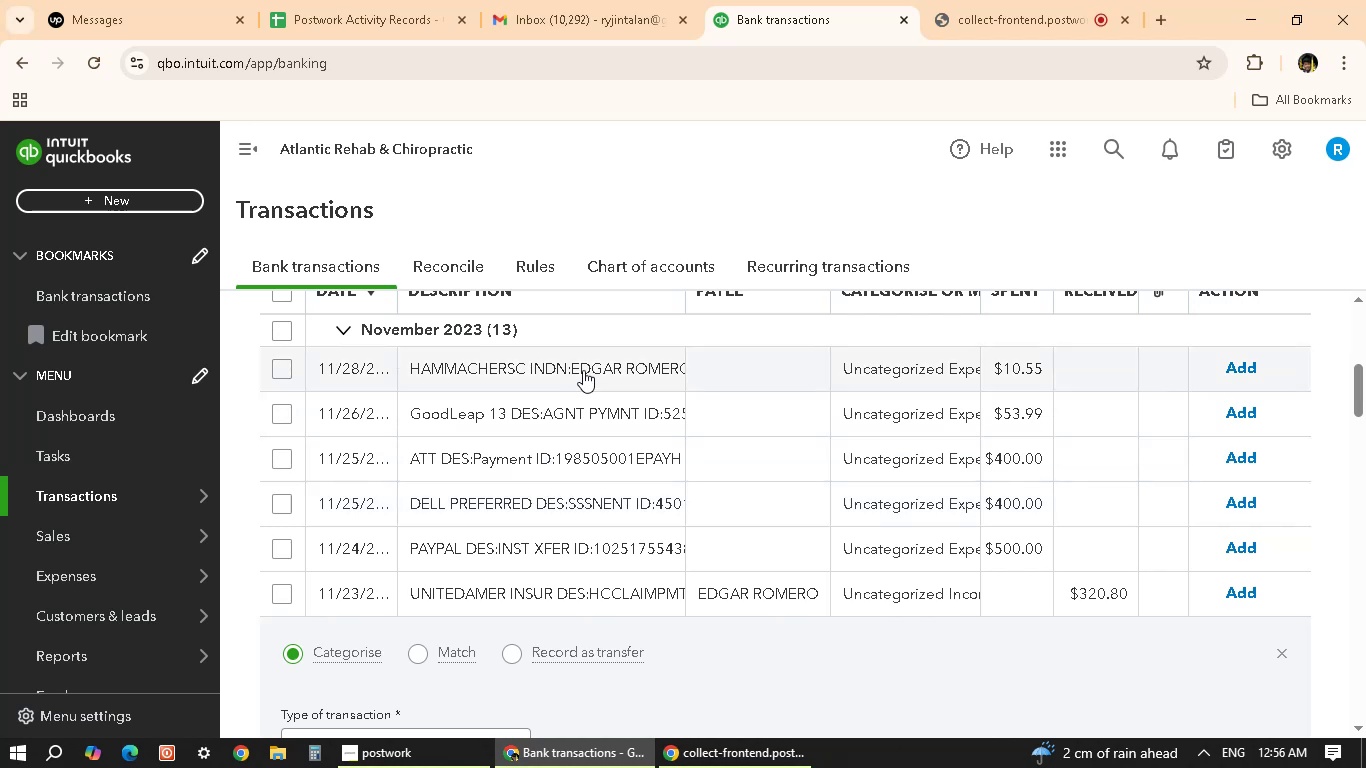 
scroll: coordinate [598, 604], scroll_direction: up, amount: 7.0
 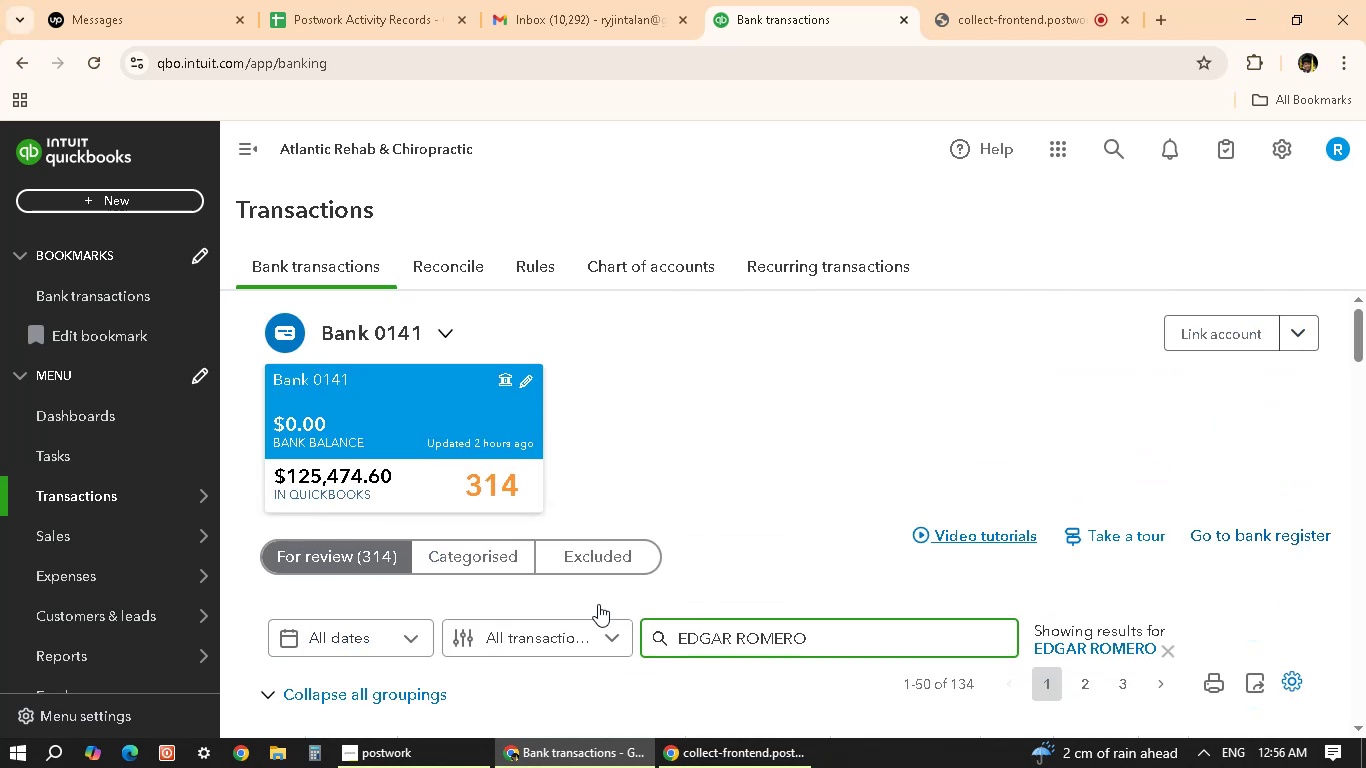 
scroll: coordinate [670, 628], scroll_direction: down, amount: 8.0
 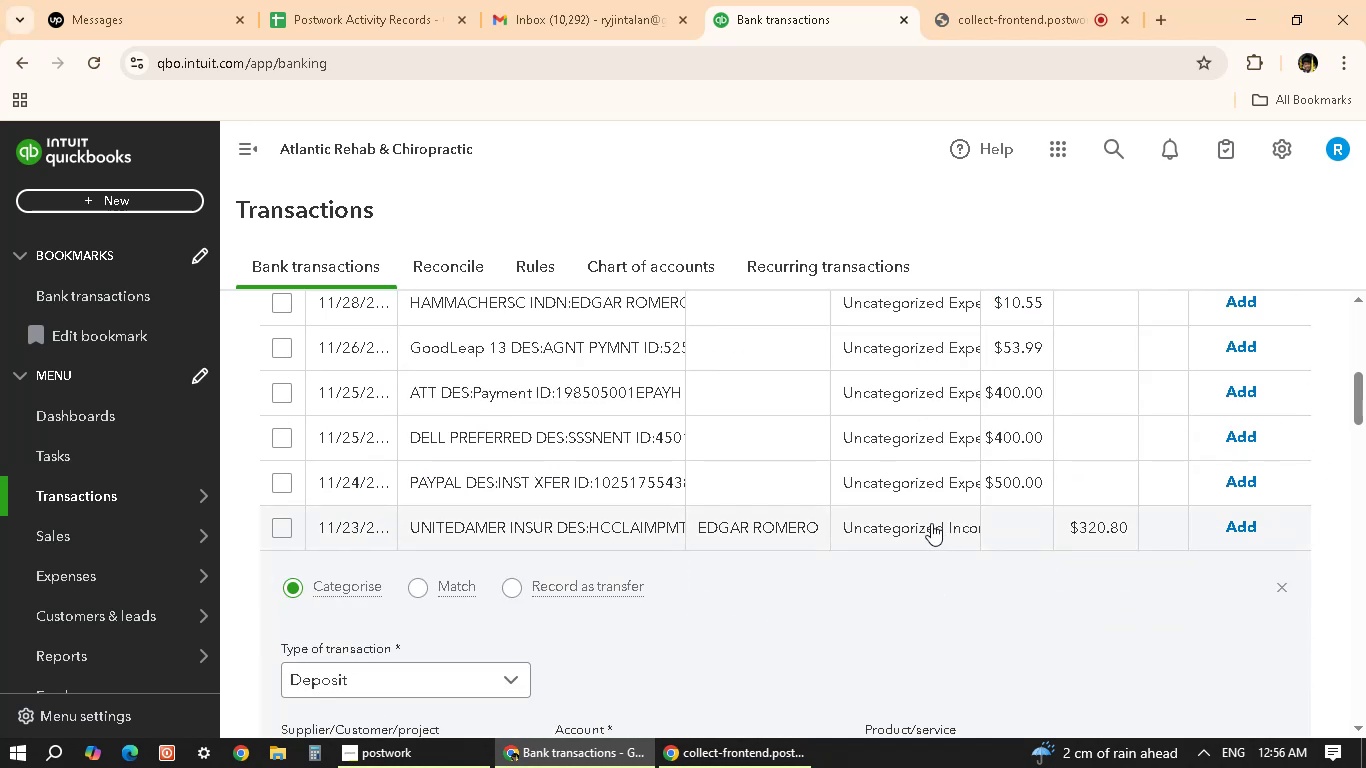 
left_click([917, 523])
 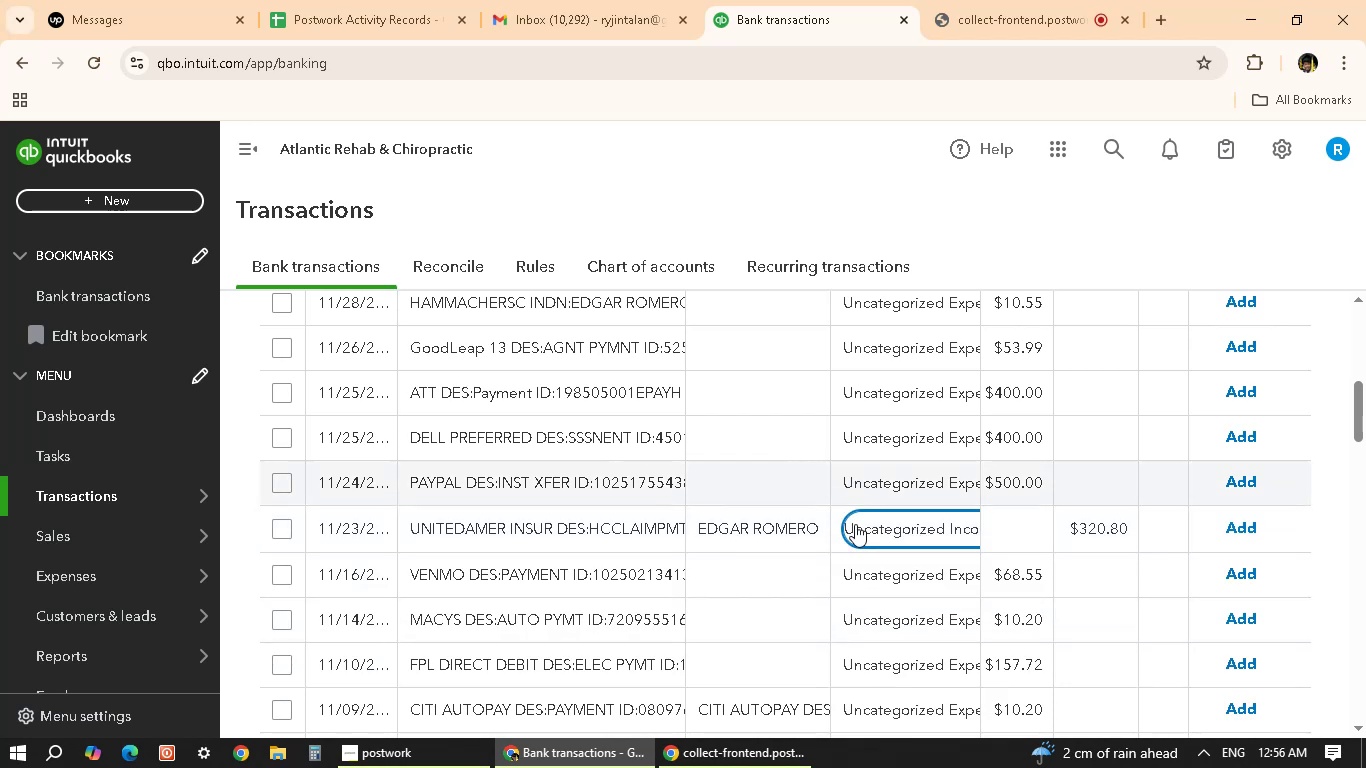 
scroll: coordinate [799, 537], scroll_direction: down, amount: 8.0
 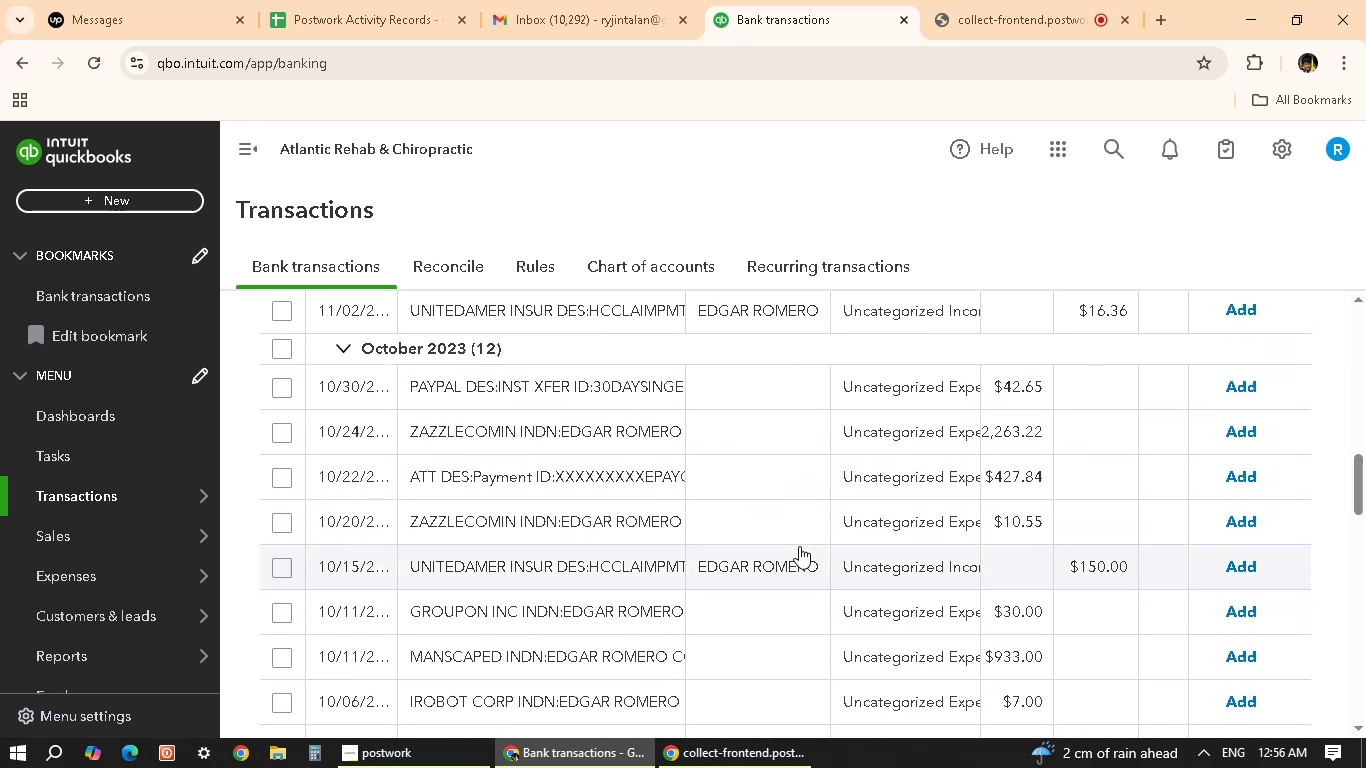 
scroll: coordinate [794, 548], scroll_direction: up, amount: 7.0
 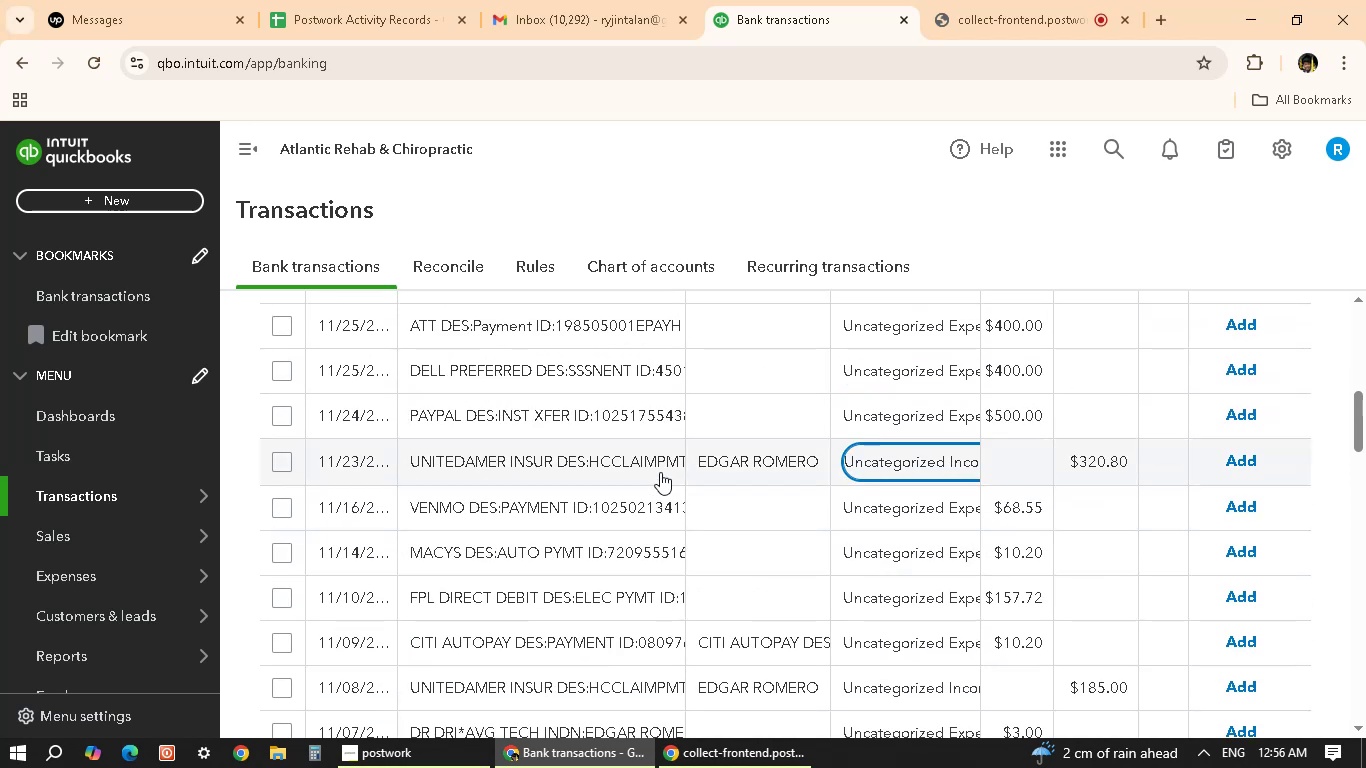 
left_click([635, 481])
 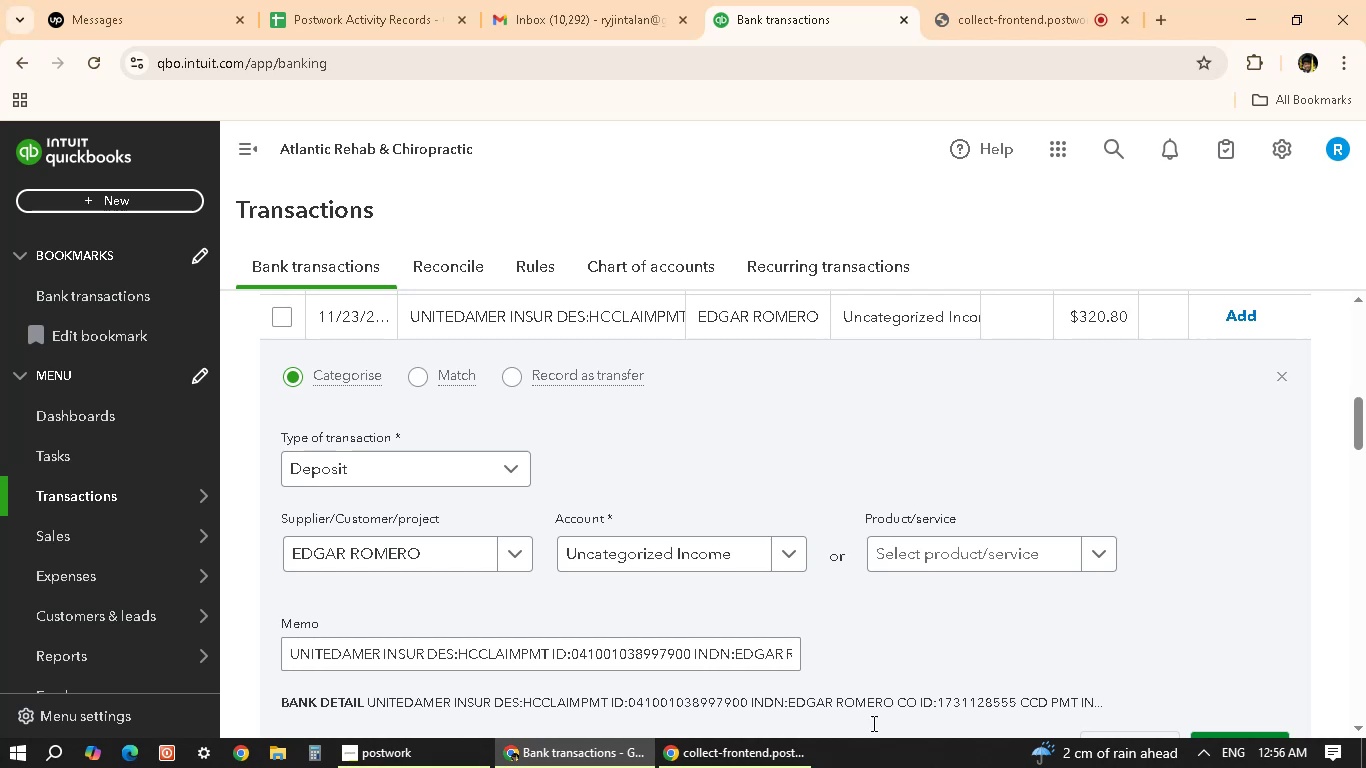 
scroll: coordinate [986, 567], scroll_direction: down, amount: 7.0
 